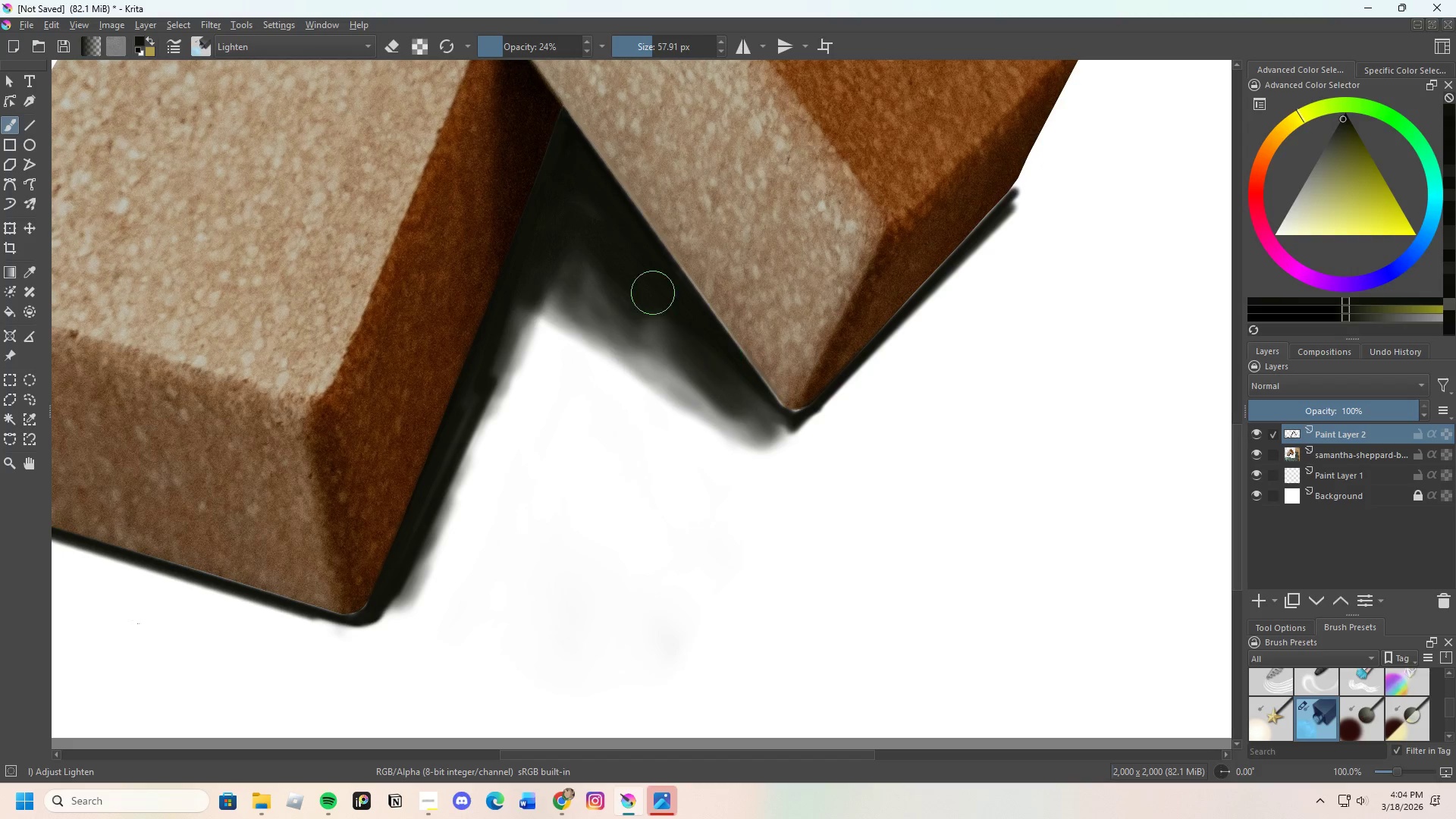 
left_click_drag(start_coordinate=[682, 329], to_coordinate=[580, 241])
 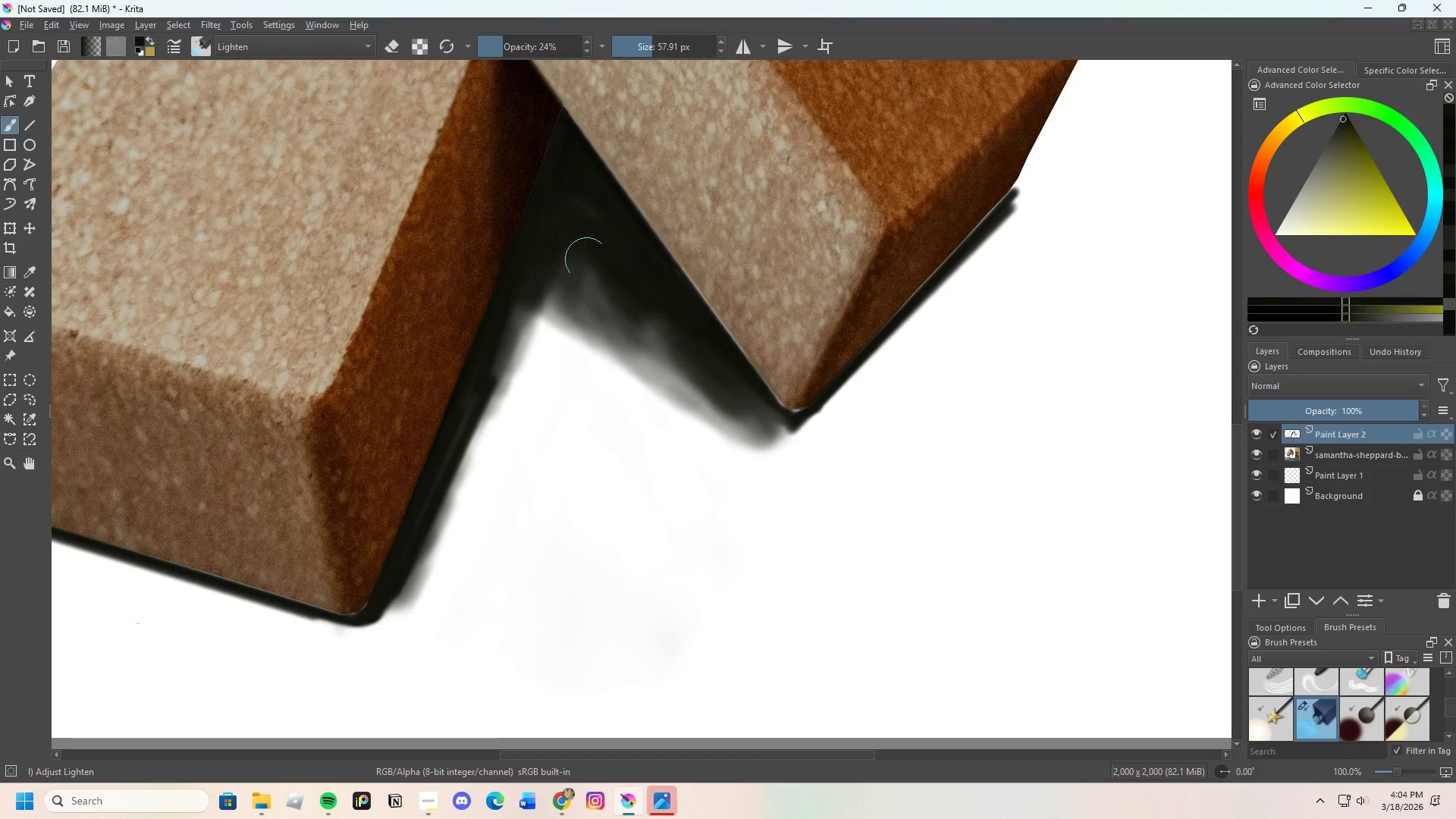 
left_click_drag(start_coordinate=[624, 296], to_coordinate=[618, 283])
 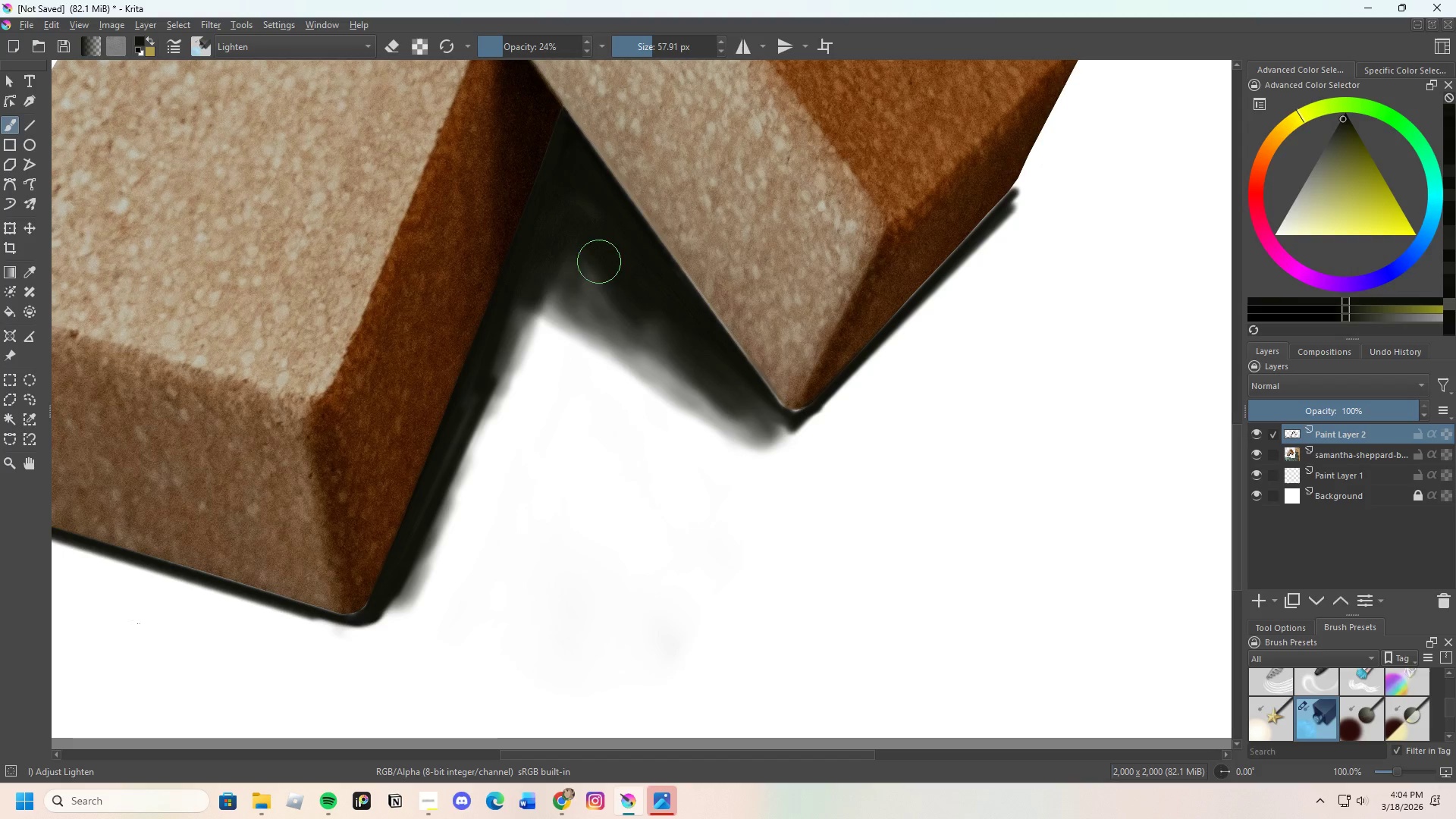 
left_click_drag(start_coordinate=[638, 303], to_coordinate=[726, 366])
 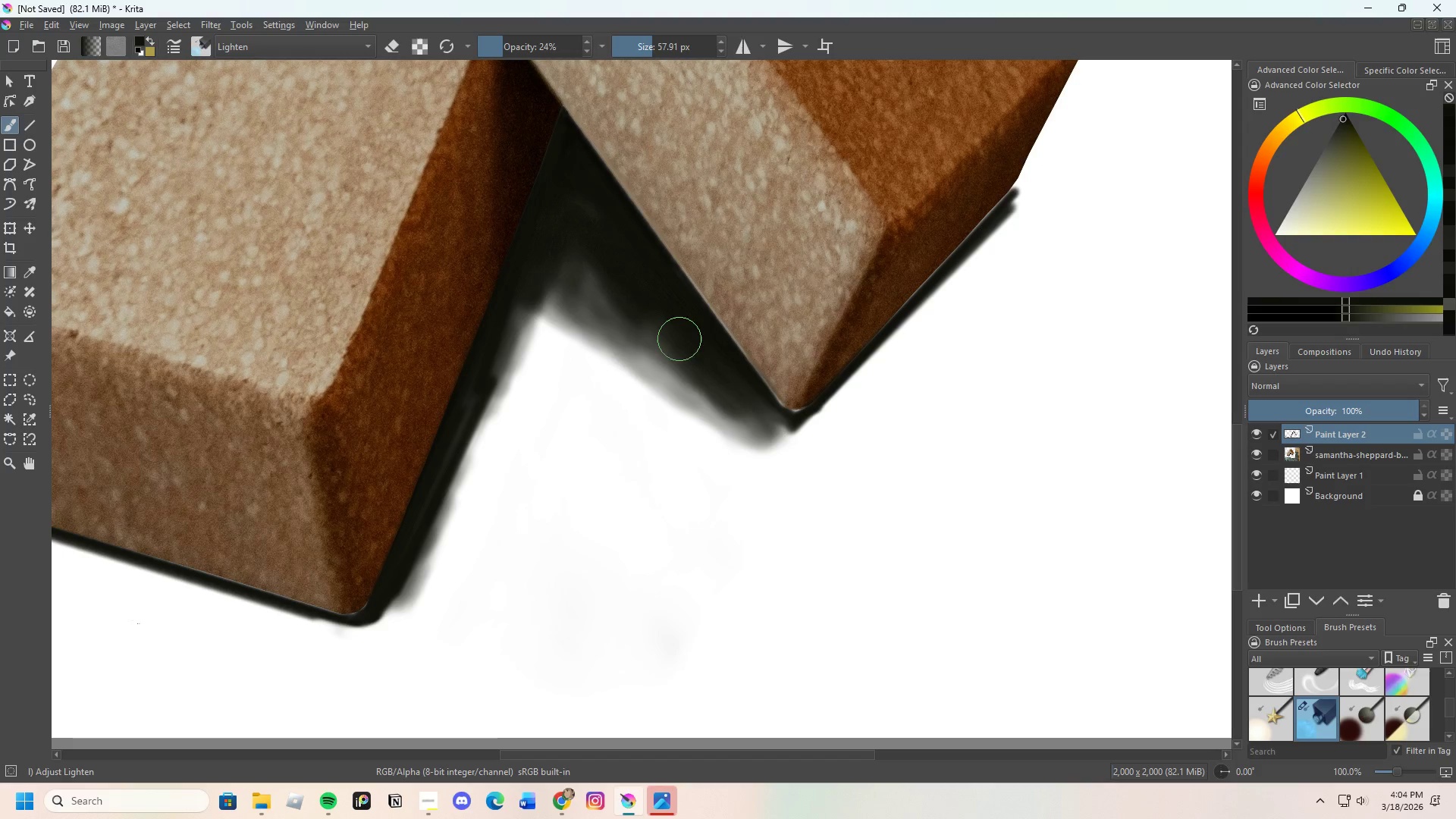 
left_click_drag(start_coordinate=[708, 377], to_coordinate=[563, 216])
 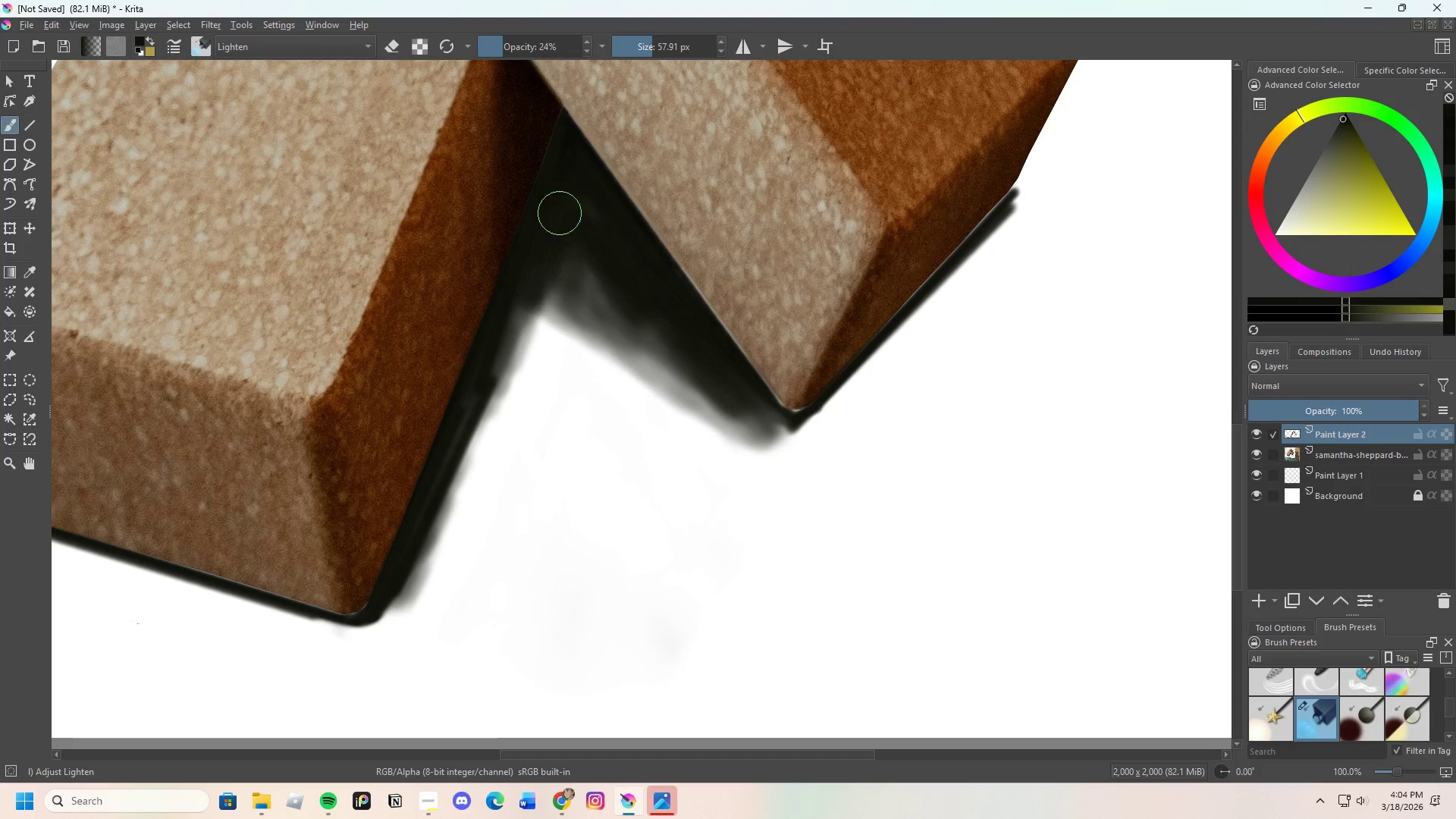 
left_click_drag(start_coordinate=[602, 256], to_coordinate=[647, 293])
 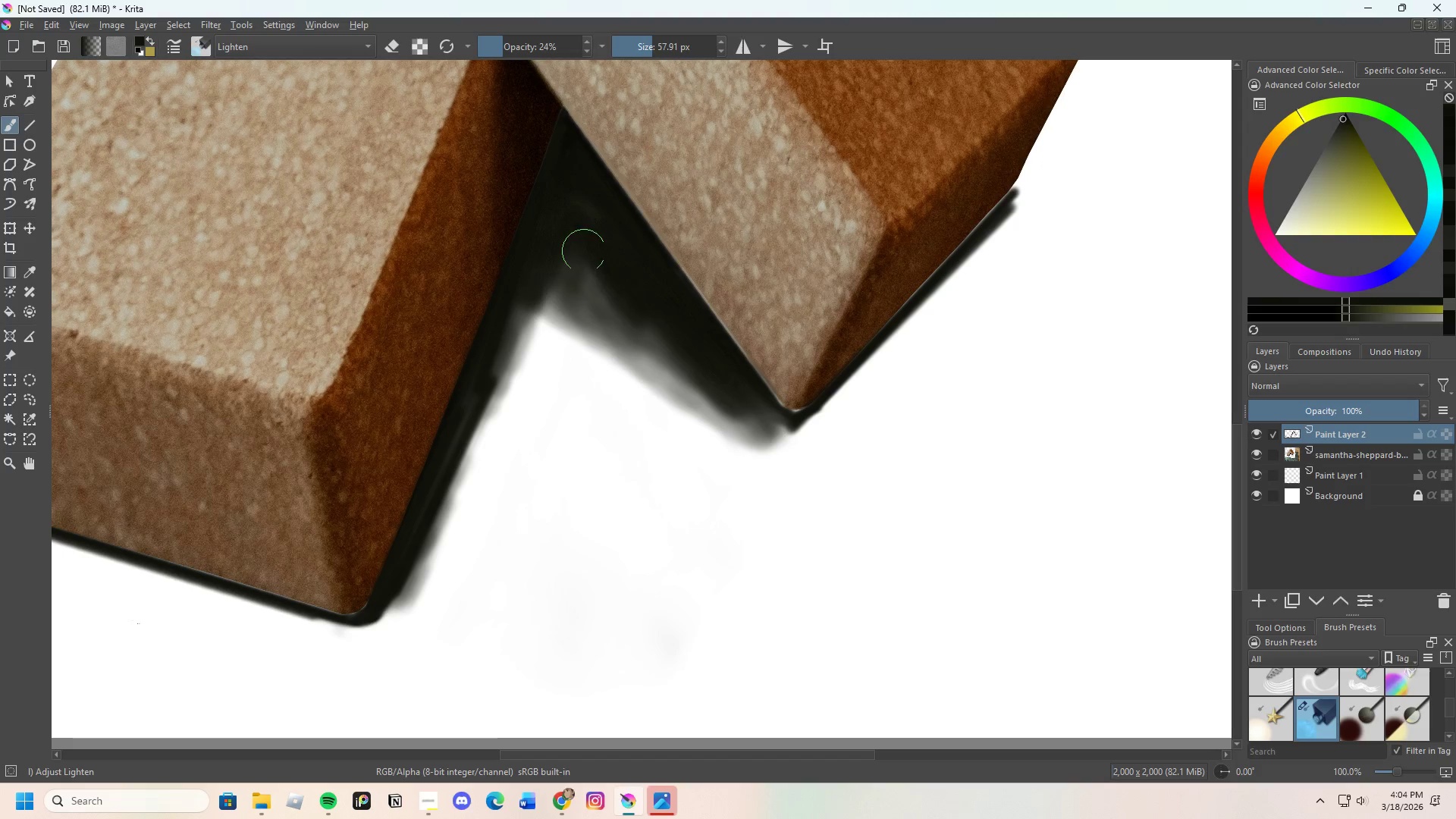 
left_click_drag(start_coordinate=[604, 278], to_coordinate=[747, 403])
 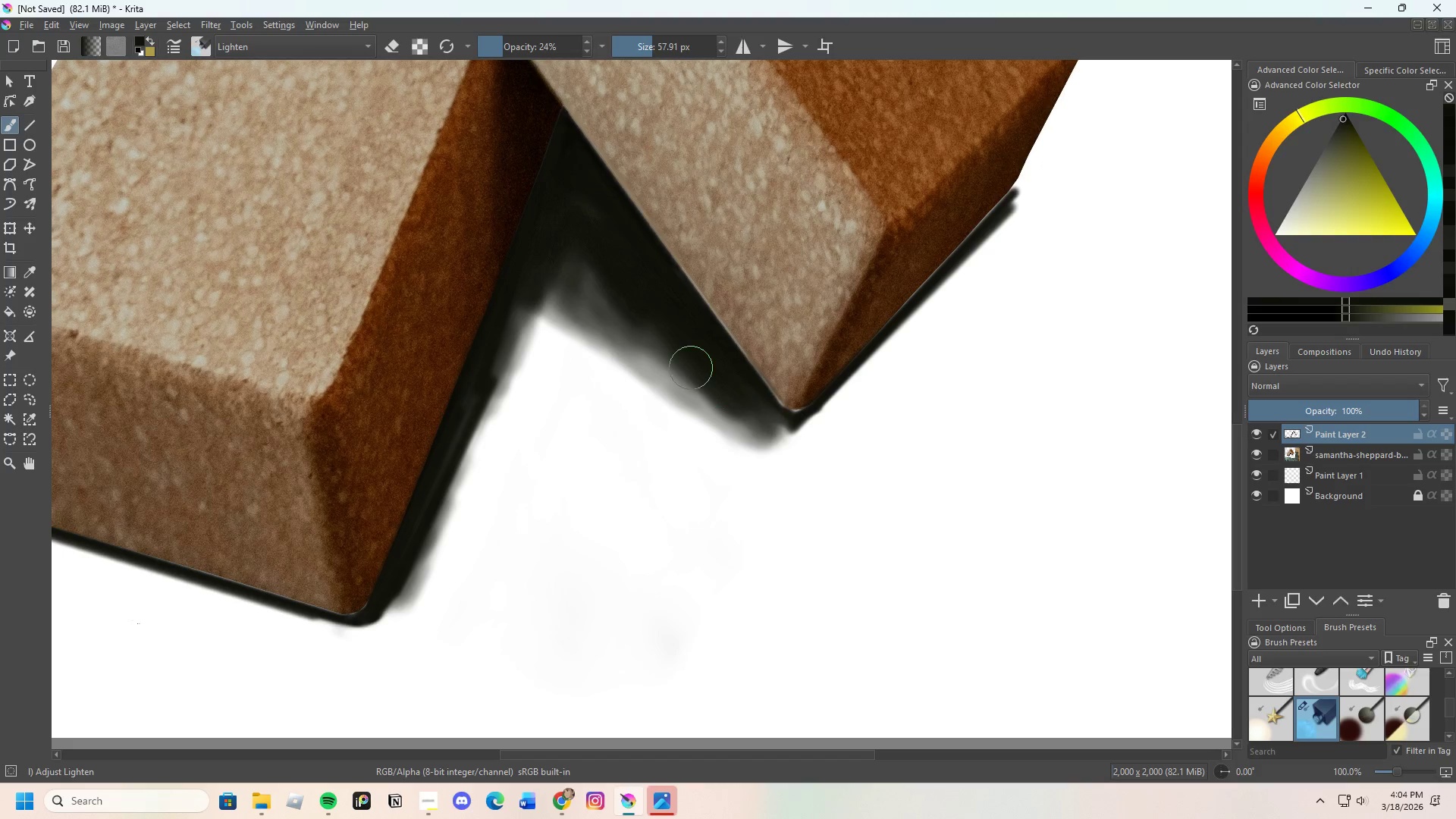 
left_click_drag(start_coordinate=[719, 394], to_coordinate=[557, 236])
 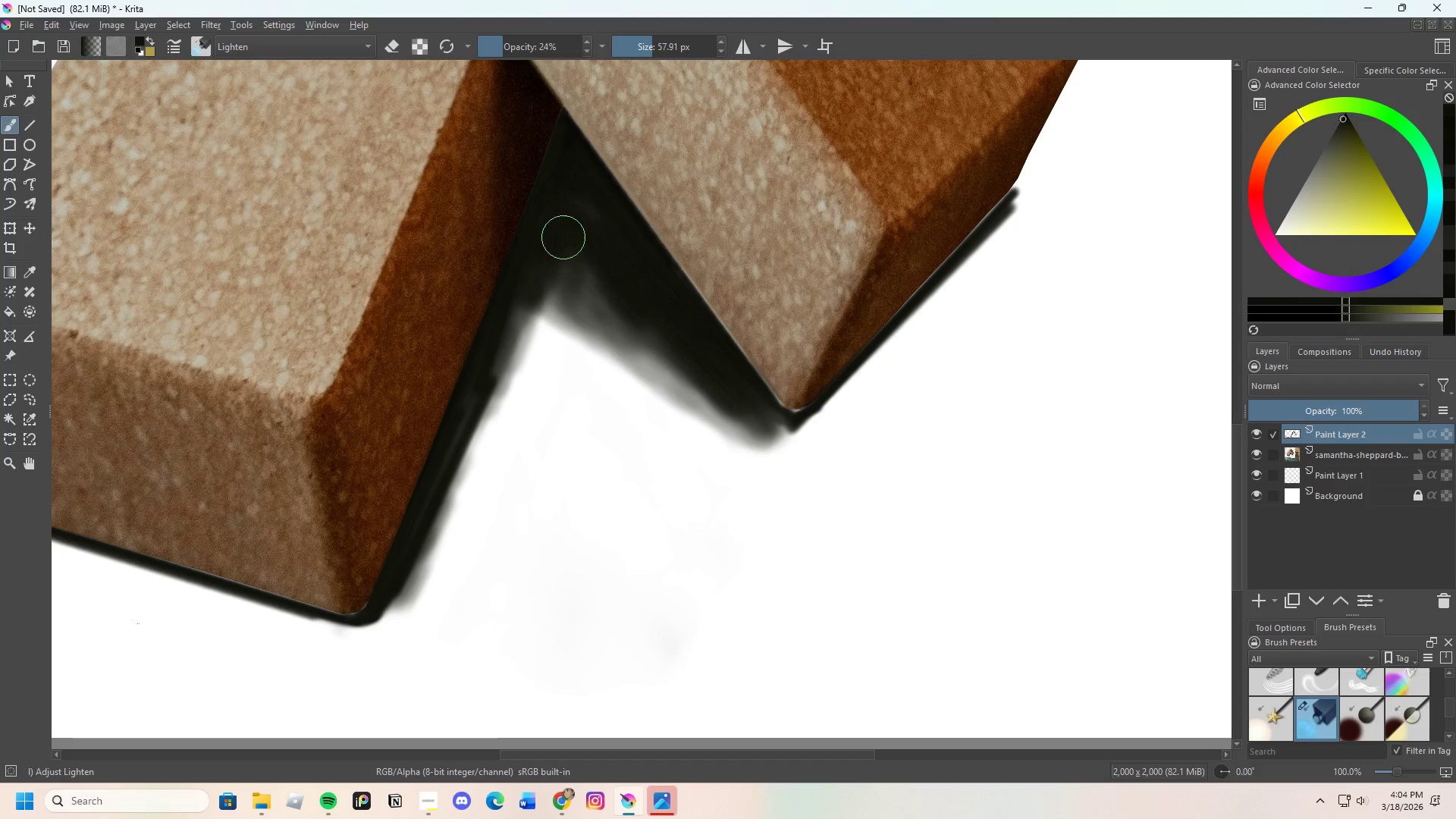 
left_click_drag(start_coordinate=[626, 292], to_coordinate=[551, 218])
 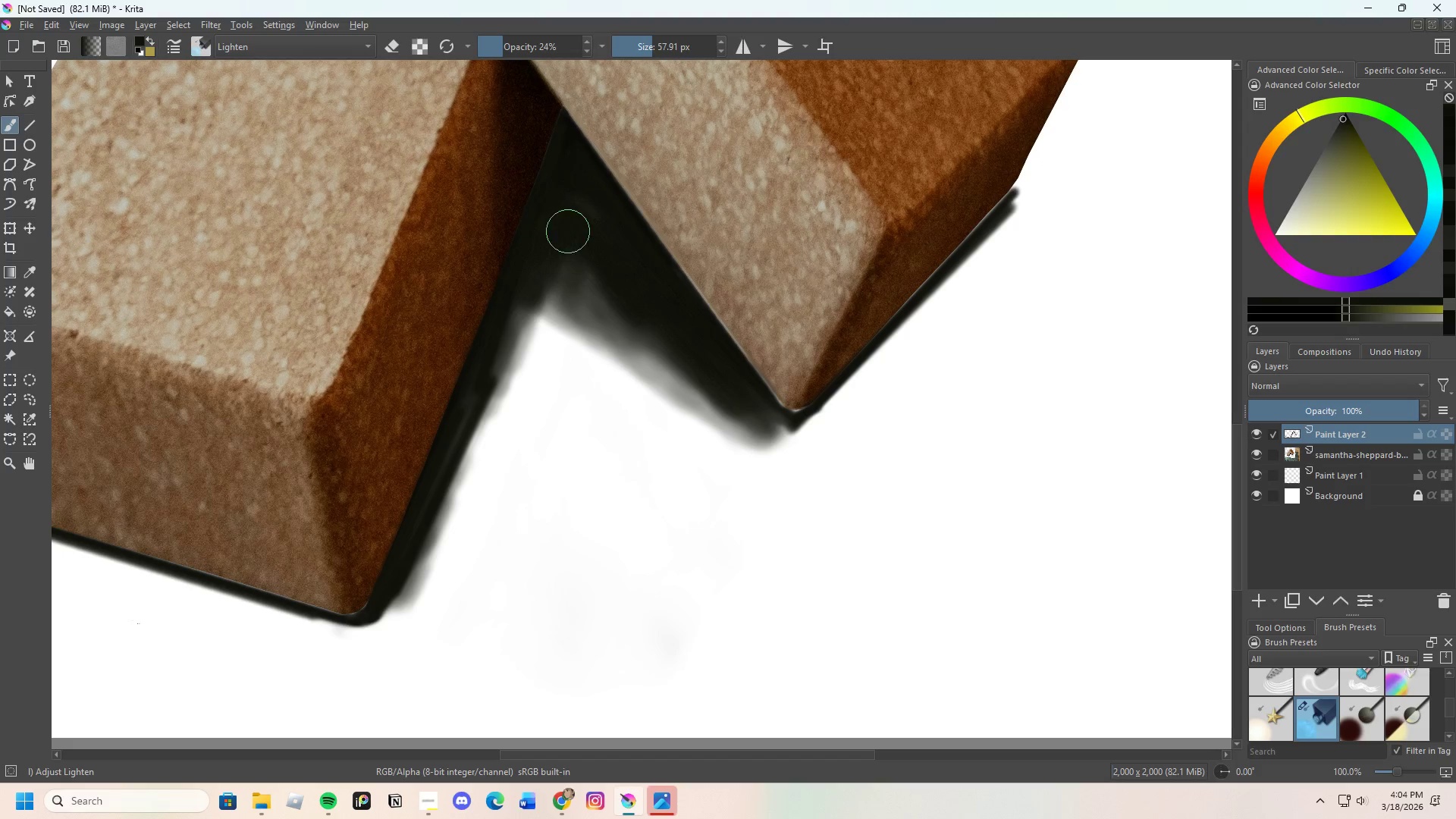 
left_click_drag(start_coordinate=[594, 261], to_coordinate=[585, 202])
 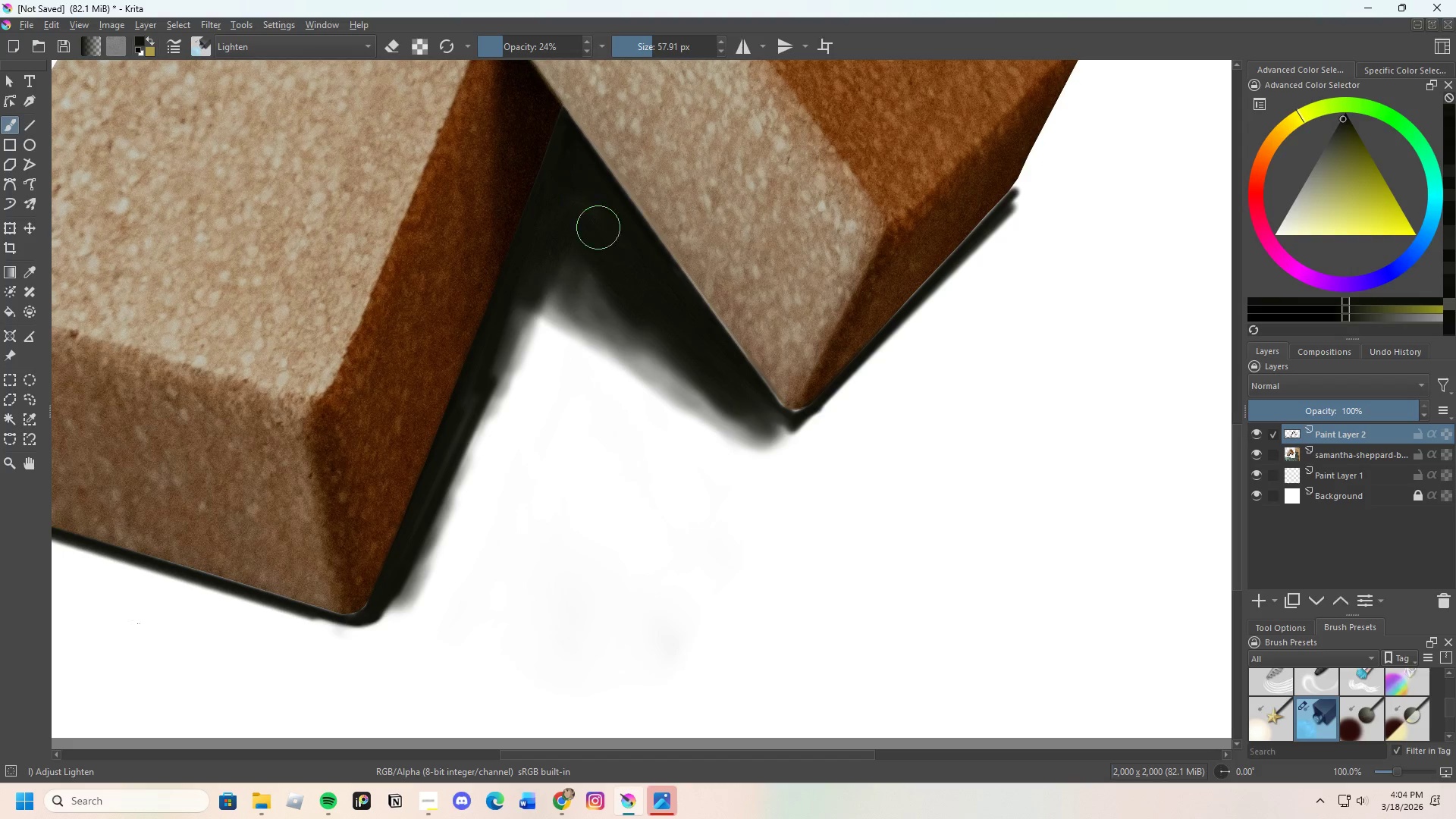 
left_click_drag(start_coordinate=[602, 235], to_coordinate=[604, 217])
 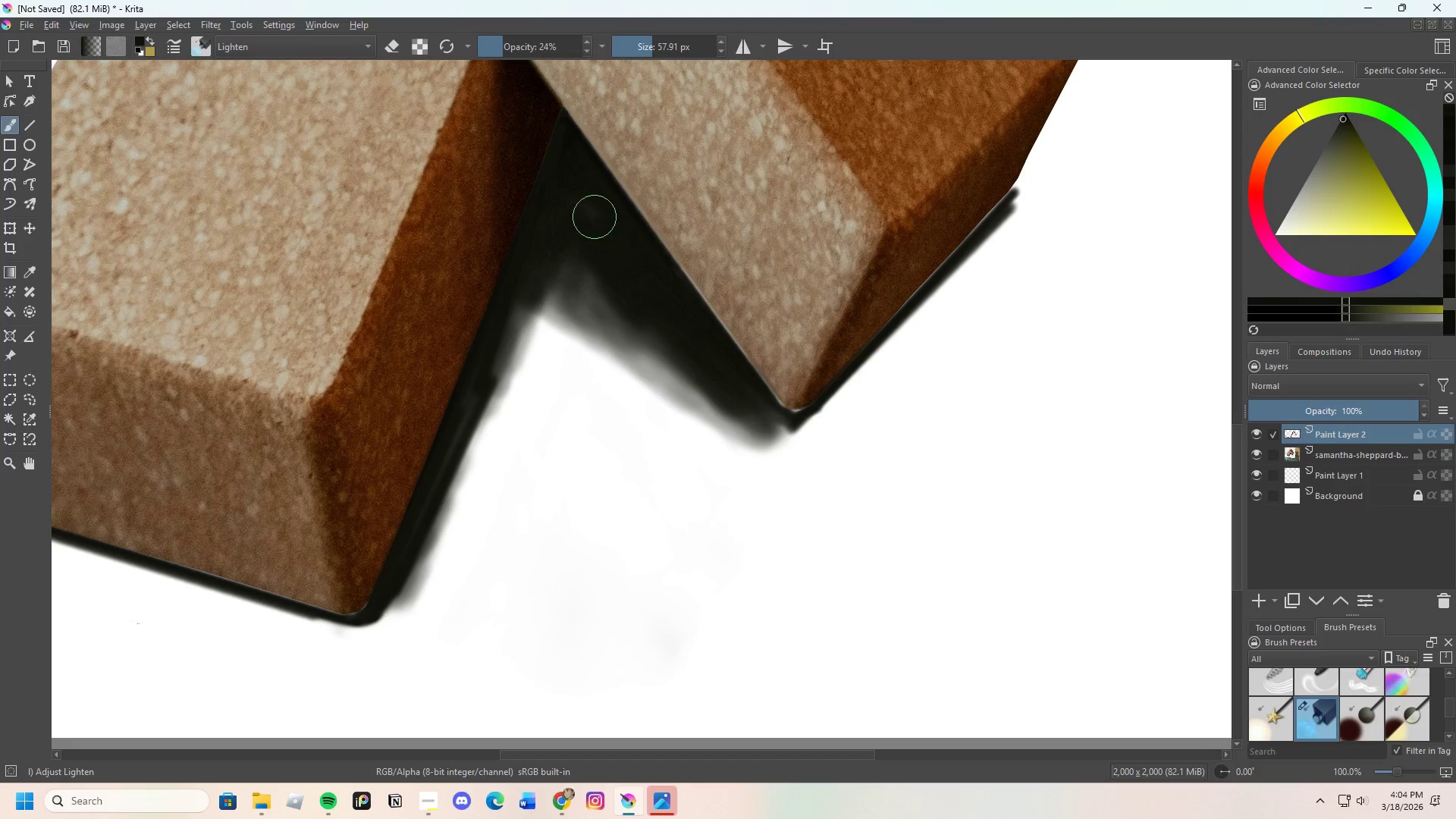 
left_click_drag(start_coordinate=[574, 244], to_coordinate=[545, 262])
 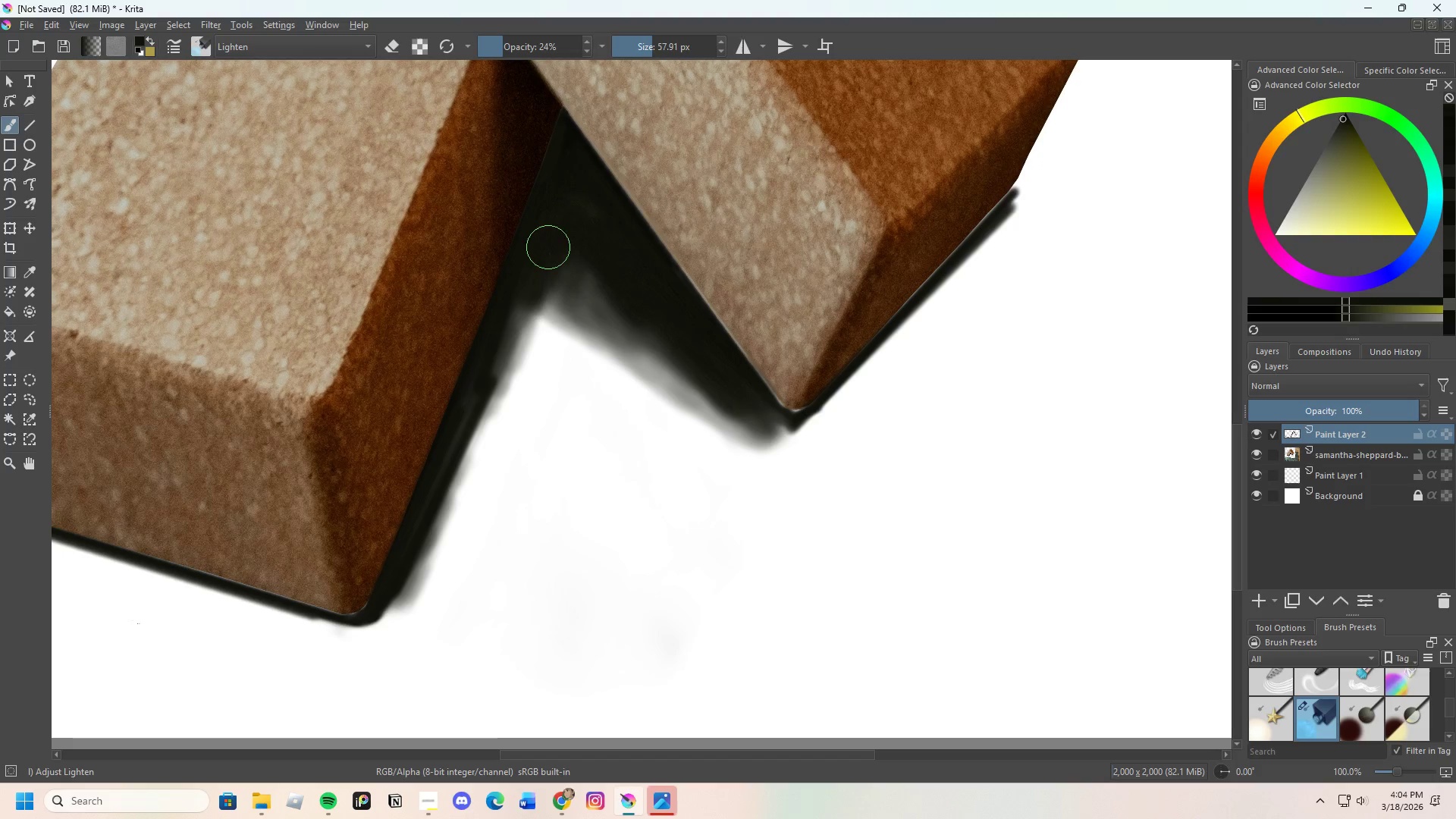 
left_click_drag(start_coordinate=[547, 265], to_coordinate=[566, 228])
 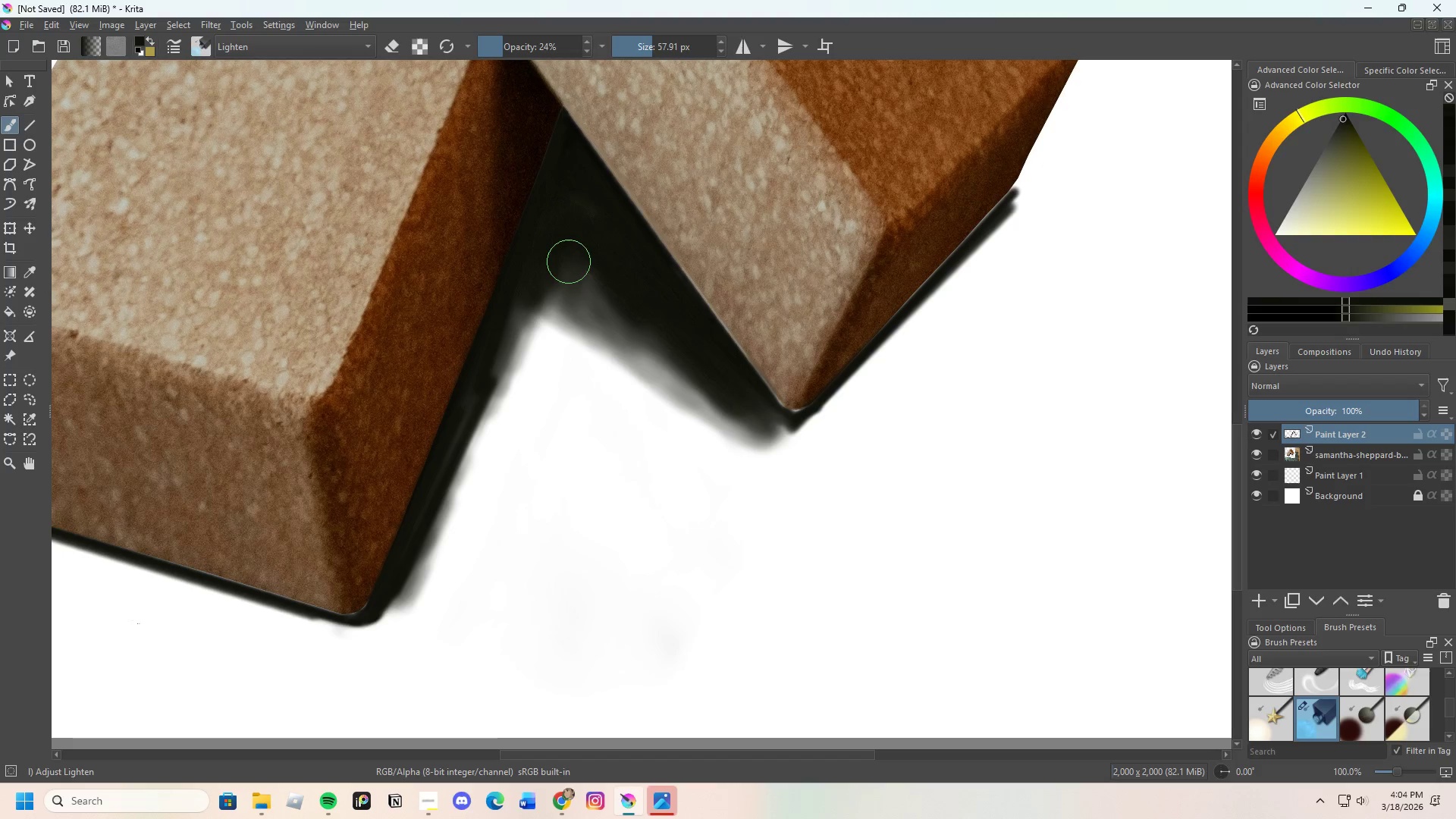 
left_click_drag(start_coordinate=[603, 284], to_coordinate=[750, 417])
 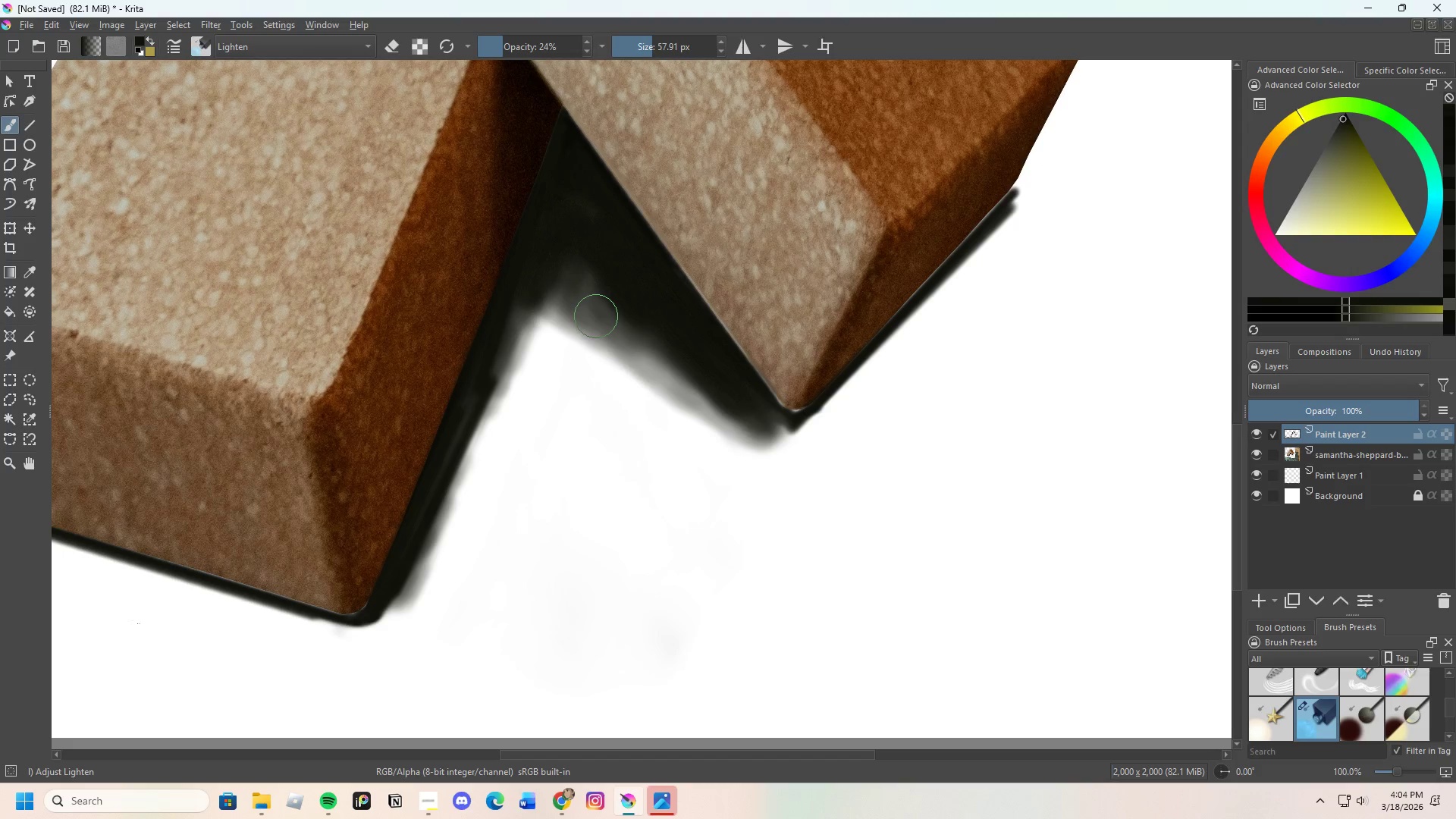 
hold_key(key=ControlLeft, duration=0.31)
left_click([601, 322])
 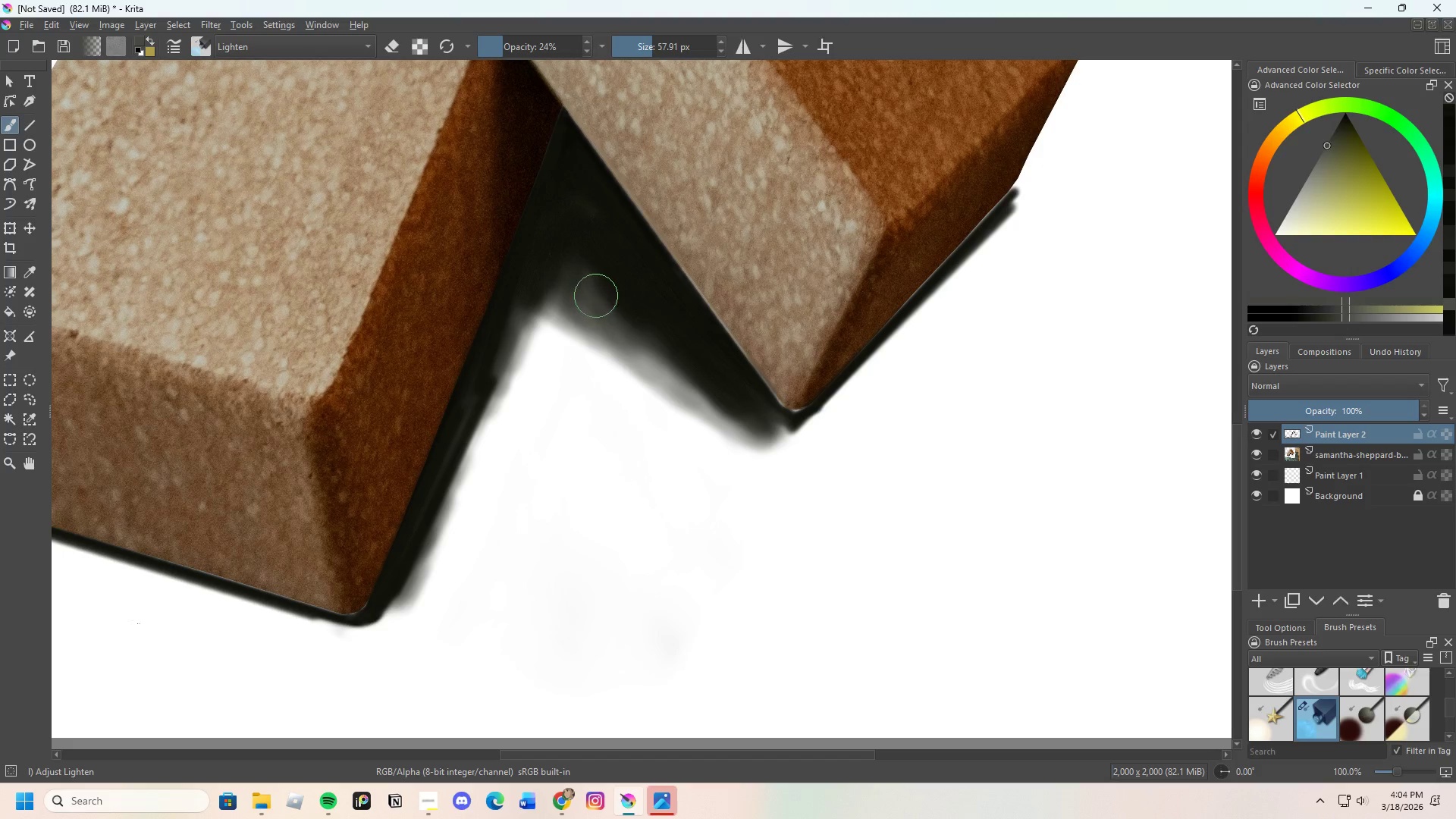 
left_click_drag(start_coordinate=[622, 312], to_coordinate=[692, 387])
 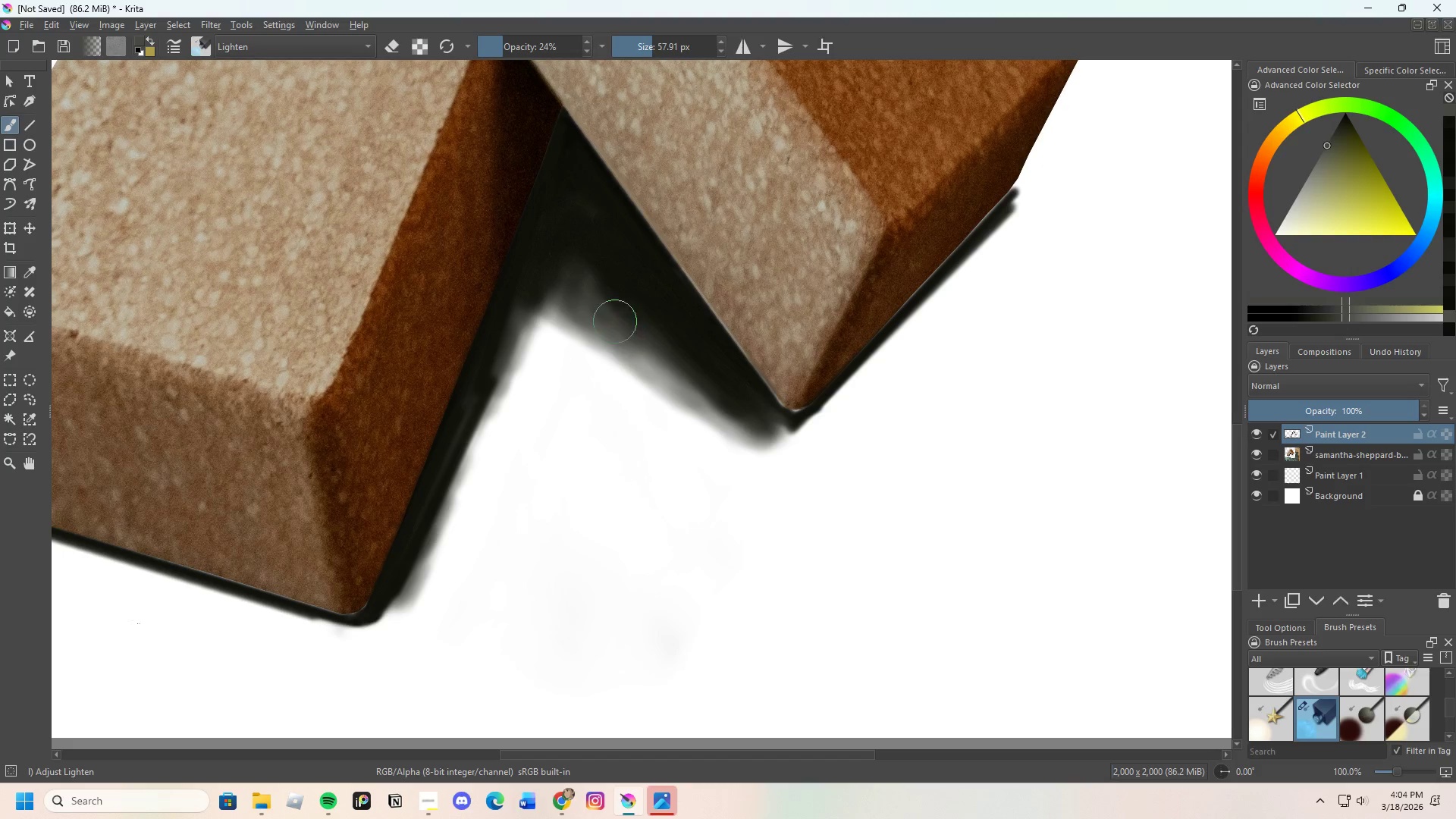 
left_click_drag(start_coordinate=[650, 346], to_coordinate=[569, 266])
 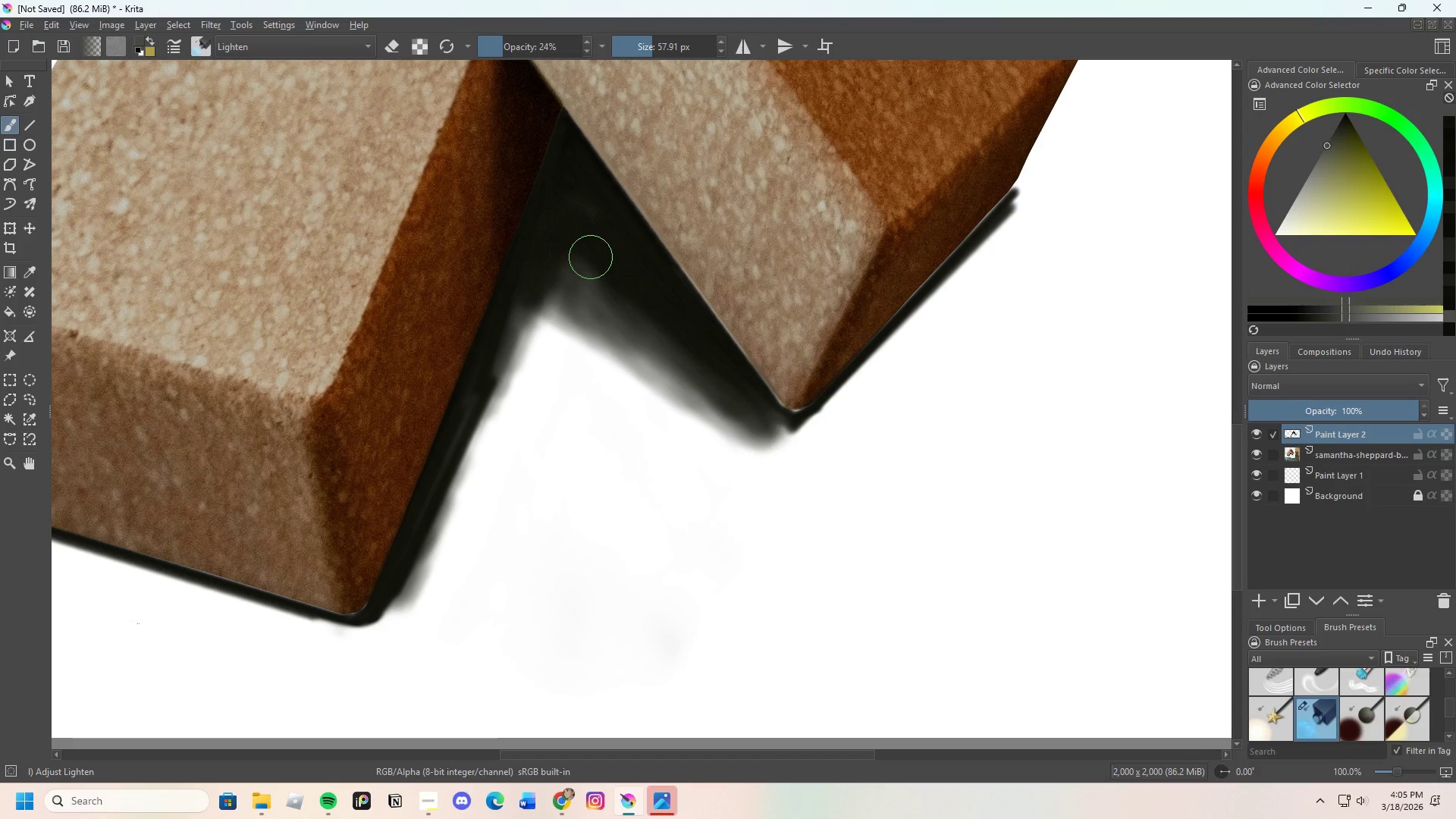 
hold_key(key=ControlLeft, duration=0.41)
 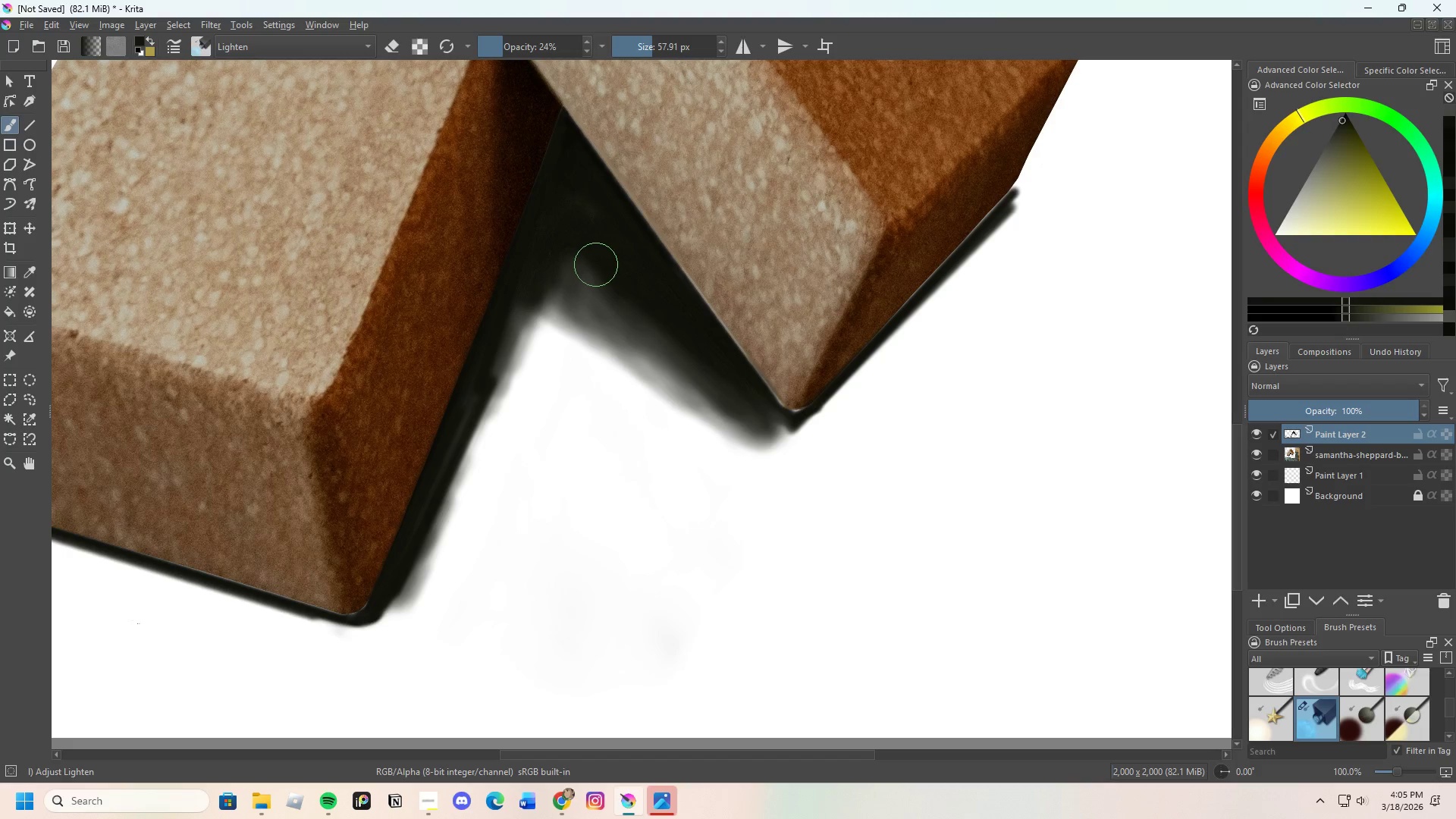 
left_click_drag(start_coordinate=[598, 271], to_coordinate=[702, 367])
 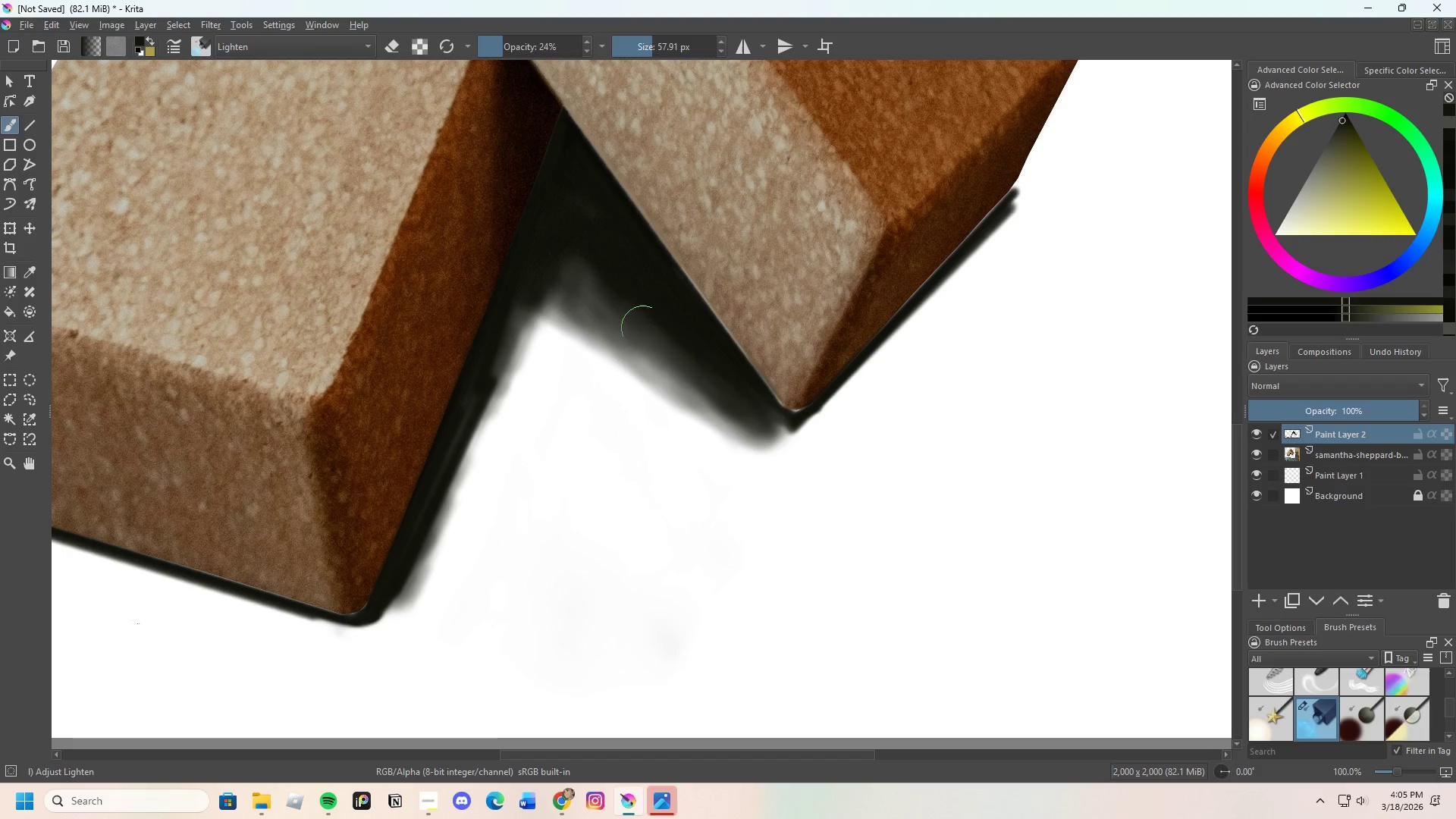 
left_click_drag(start_coordinate=[692, 373], to_coordinate=[609, 281])
 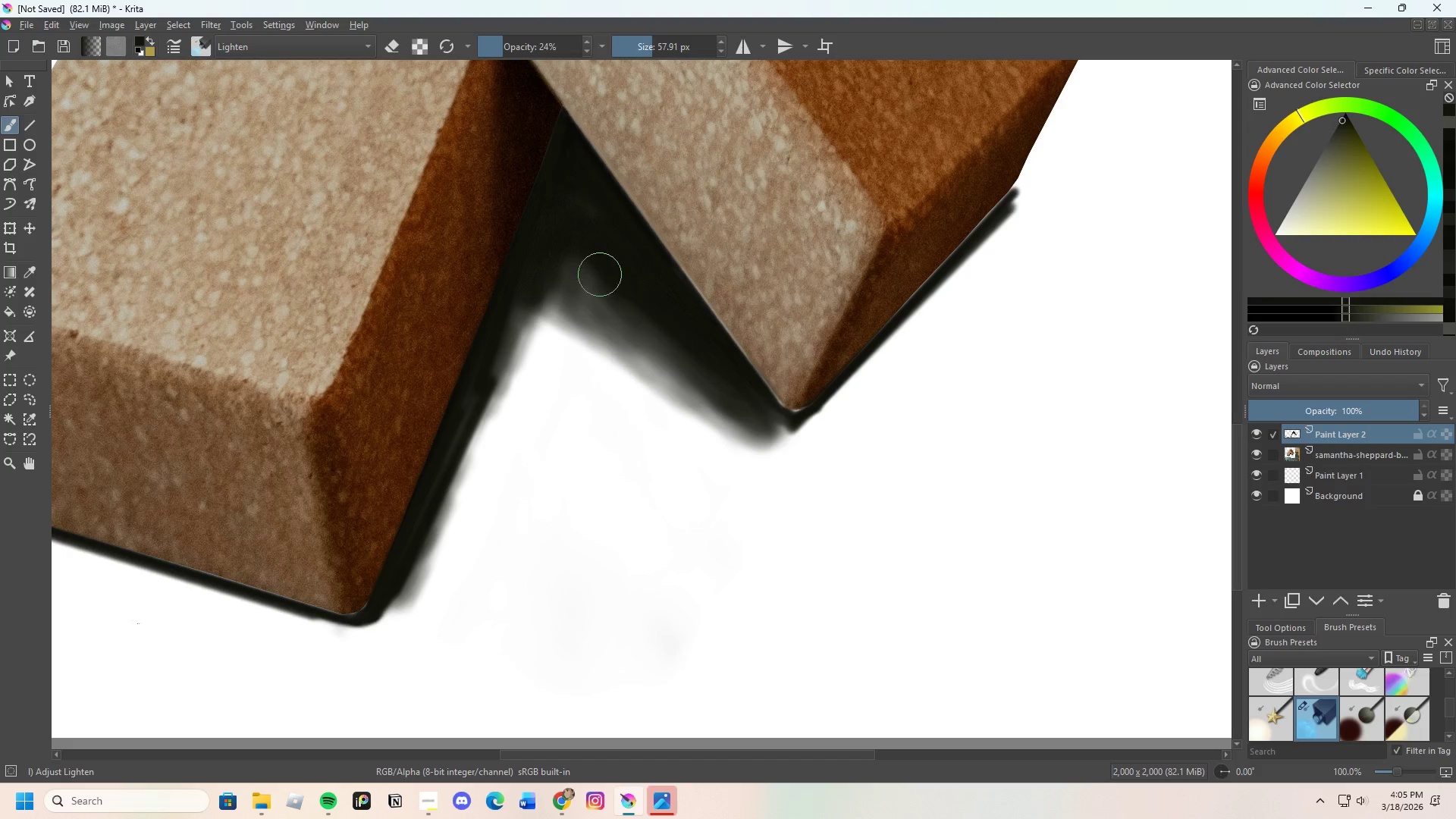 
left_click_drag(start_coordinate=[620, 315], to_coordinate=[582, 242])
 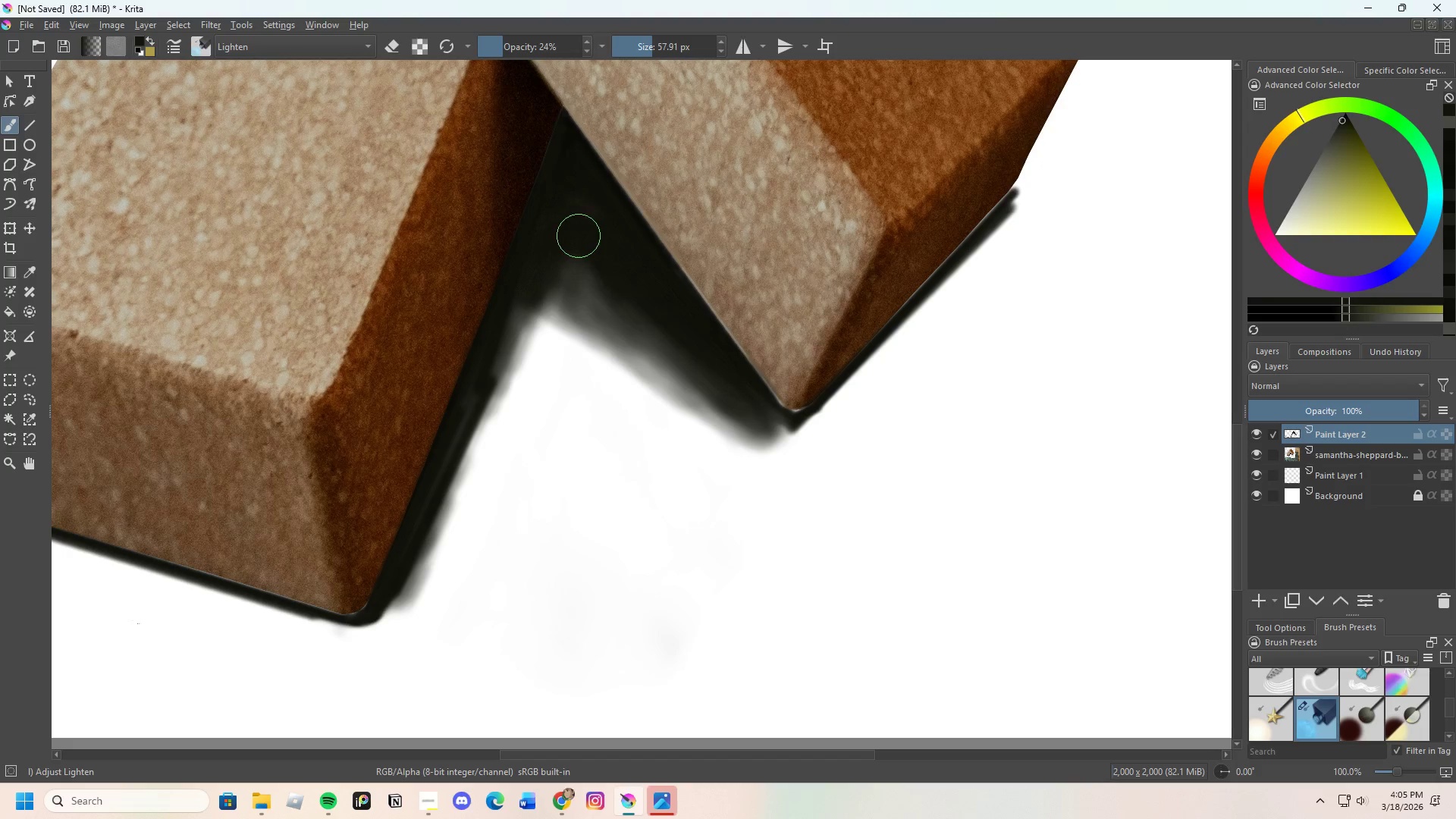 
hold_key(key=ControlLeft, duration=0.44)
 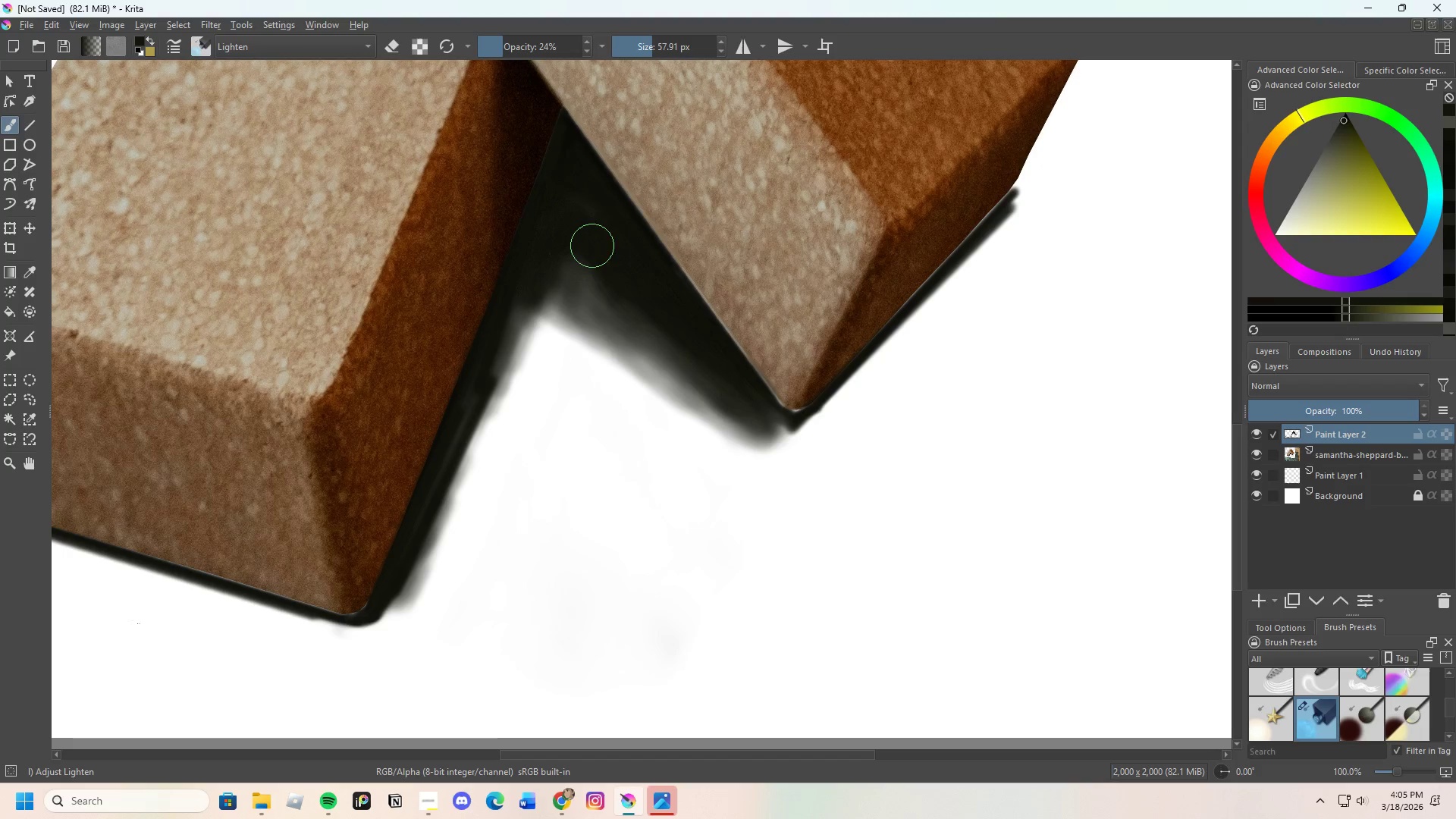 
left_click_drag(start_coordinate=[592, 246], to_coordinate=[596, 227])
 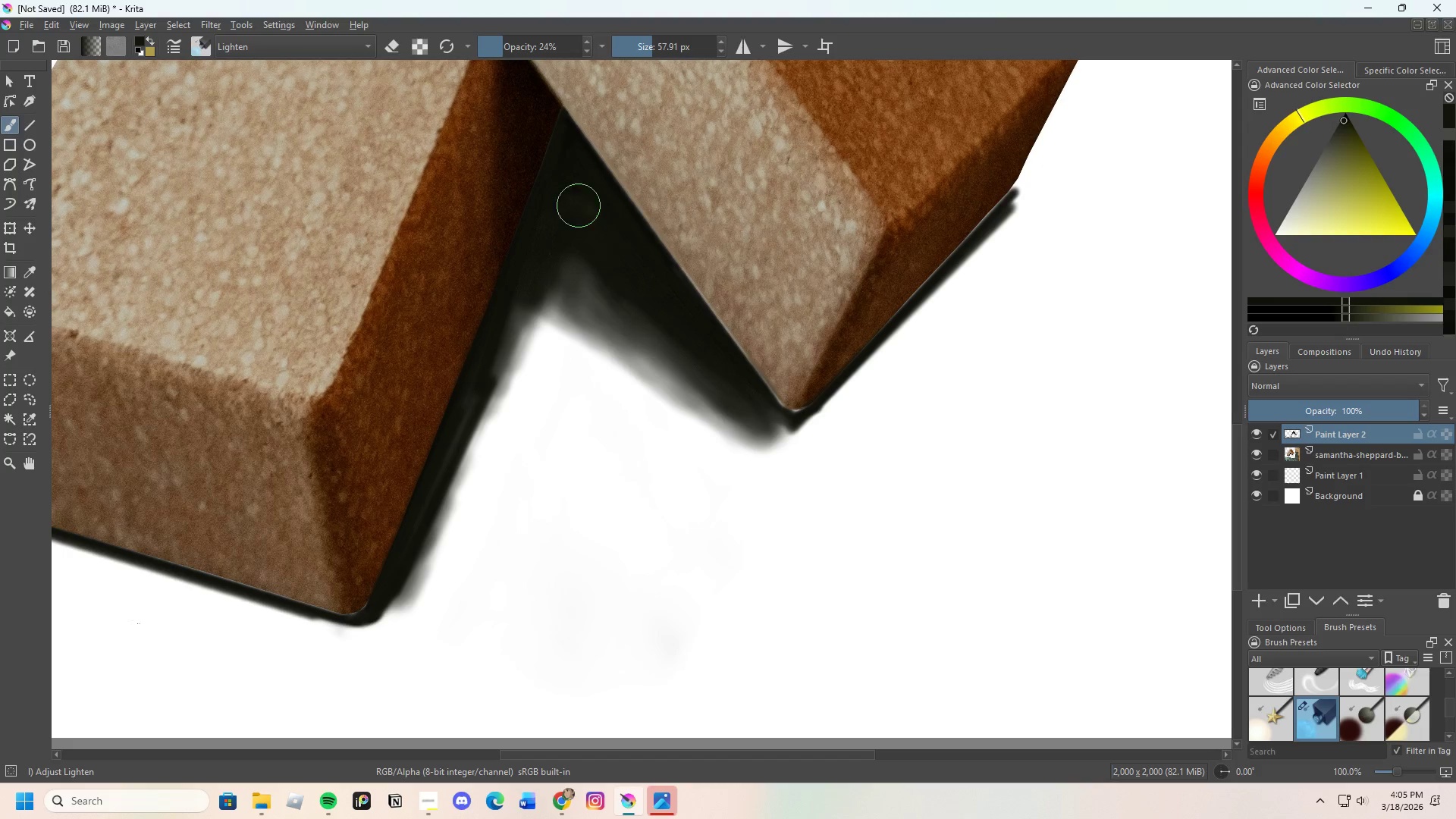 
left_click_drag(start_coordinate=[581, 233], to_coordinate=[581, 215])
 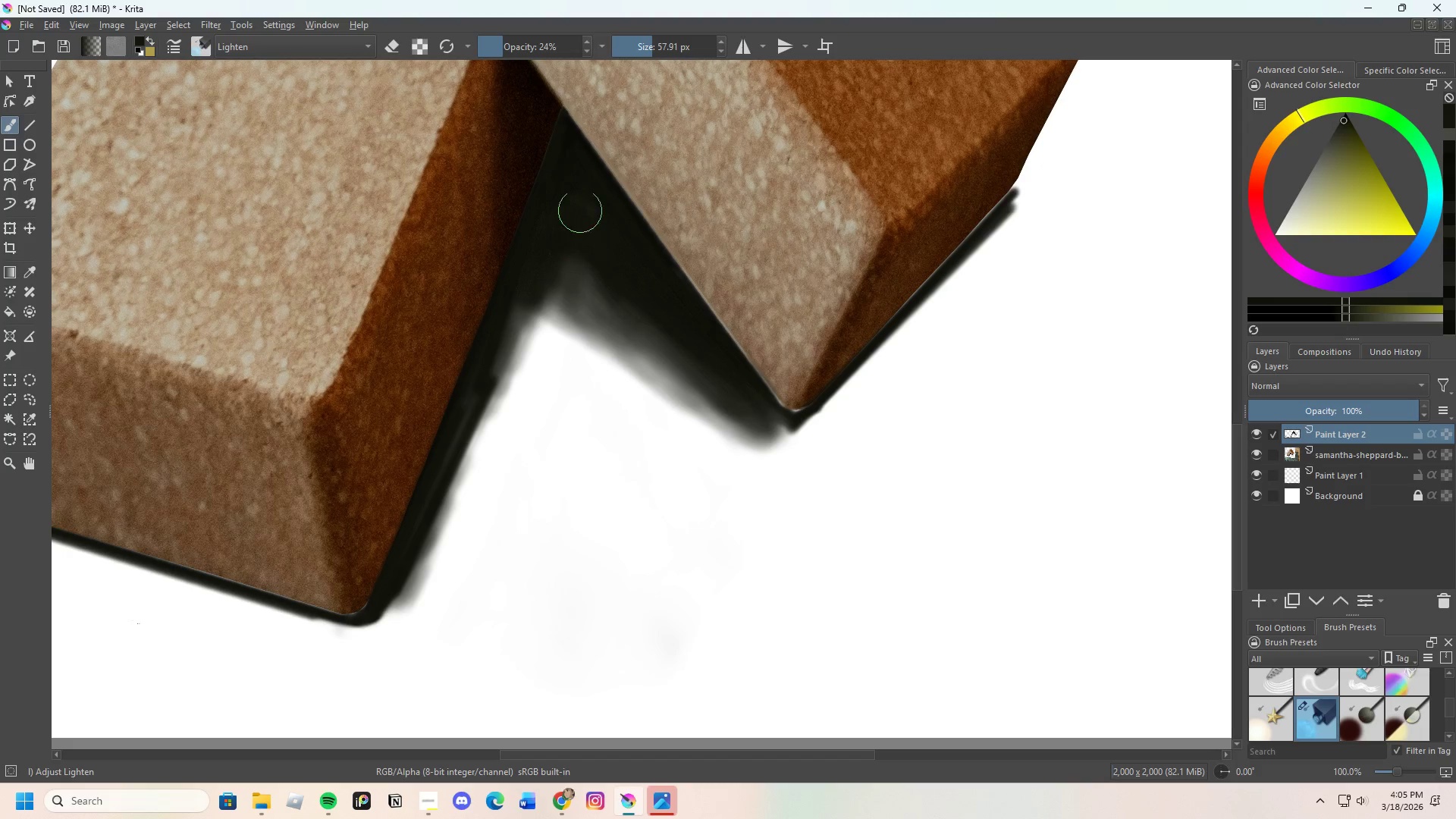 
left_click_drag(start_coordinate=[568, 245], to_coordinate=[559, 246])
 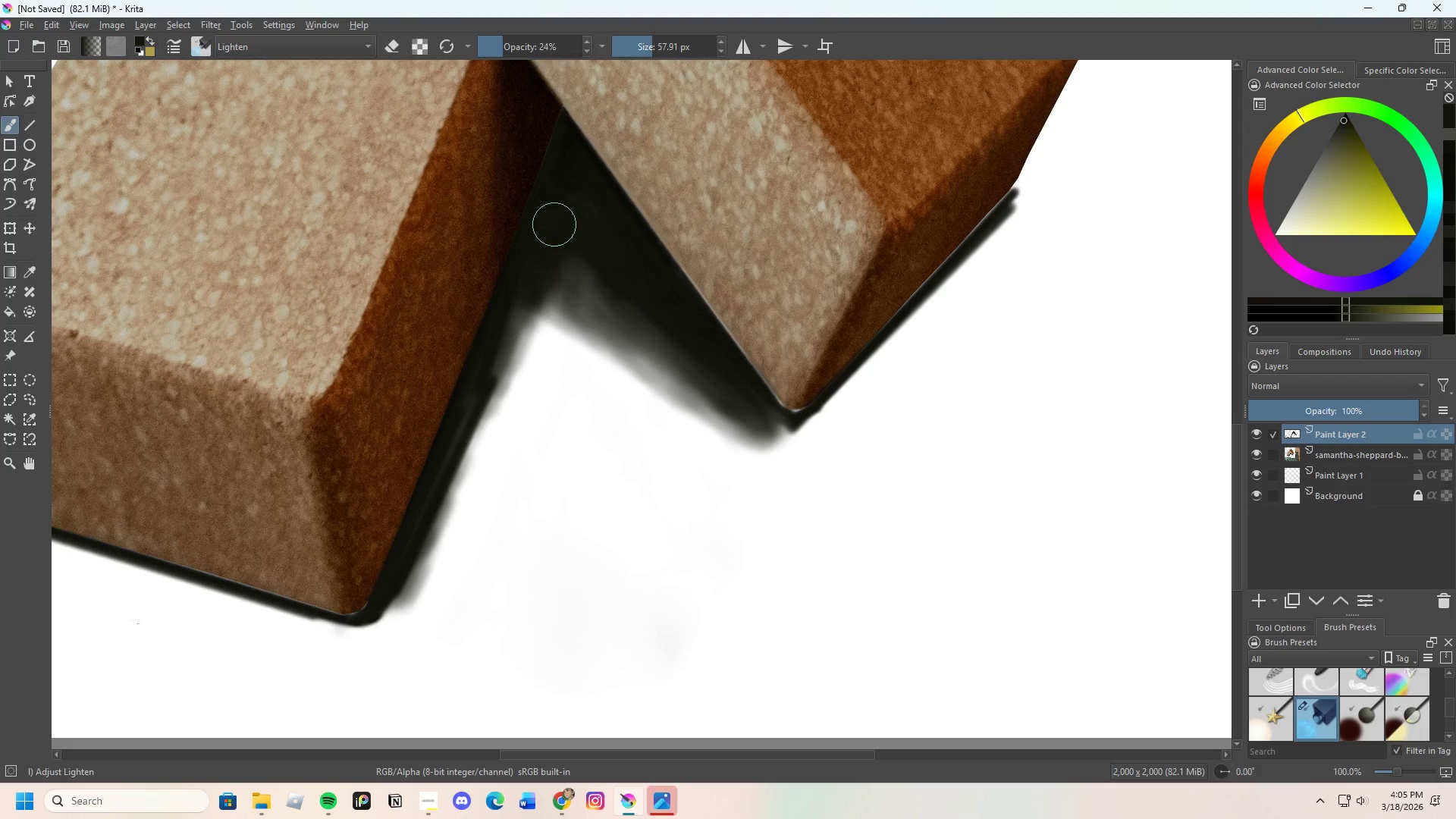 
left_click_drag(start_coordinate=[554, 252], to_coordinate=[542, 261])
 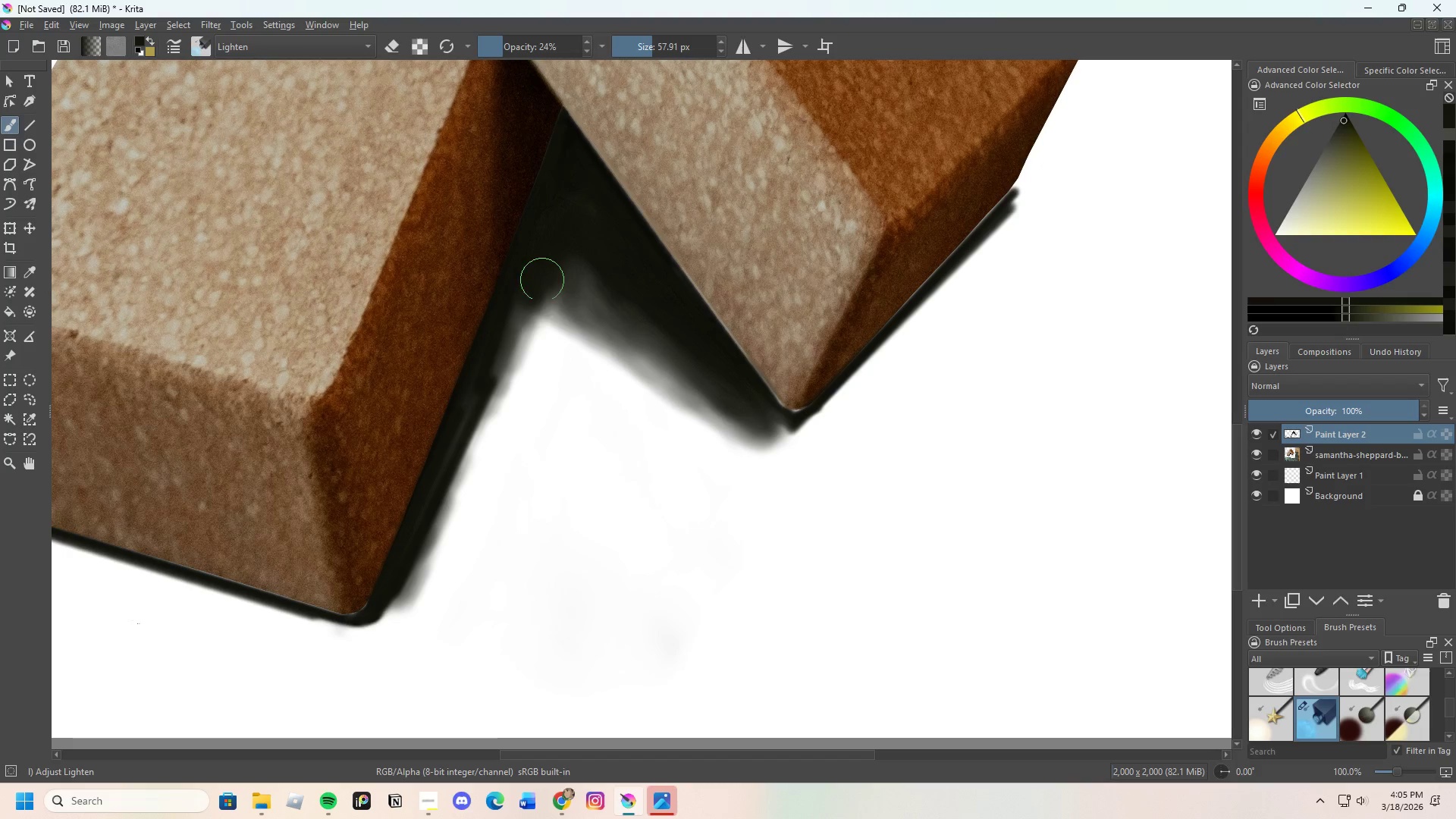 
left_click_drag(start_coordinate=[541, 287], to_coordinate=[532, 293])
 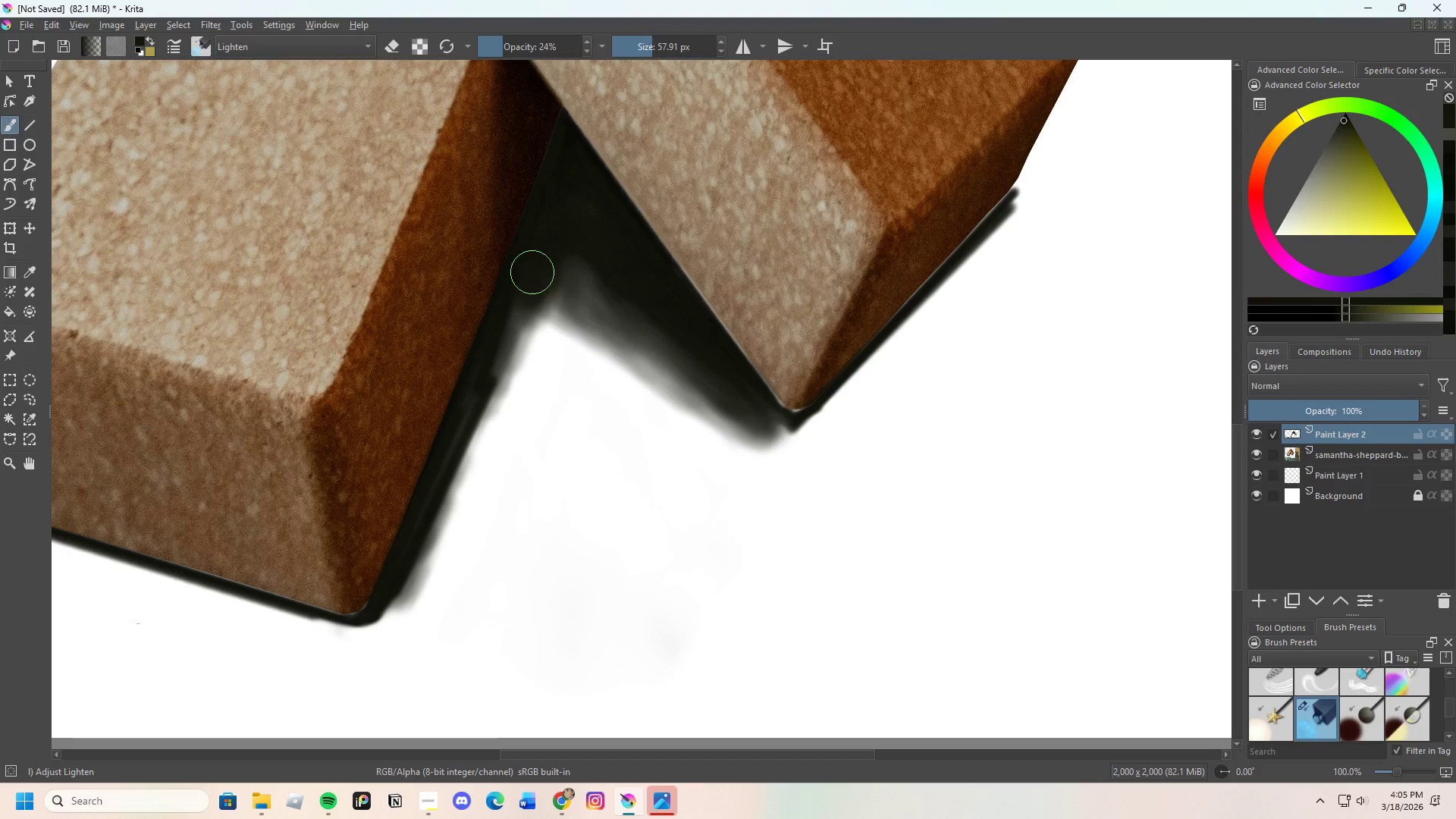 
left_click_drag(start_coordinate=[535, 305], to_coordinate=[555, 241])
 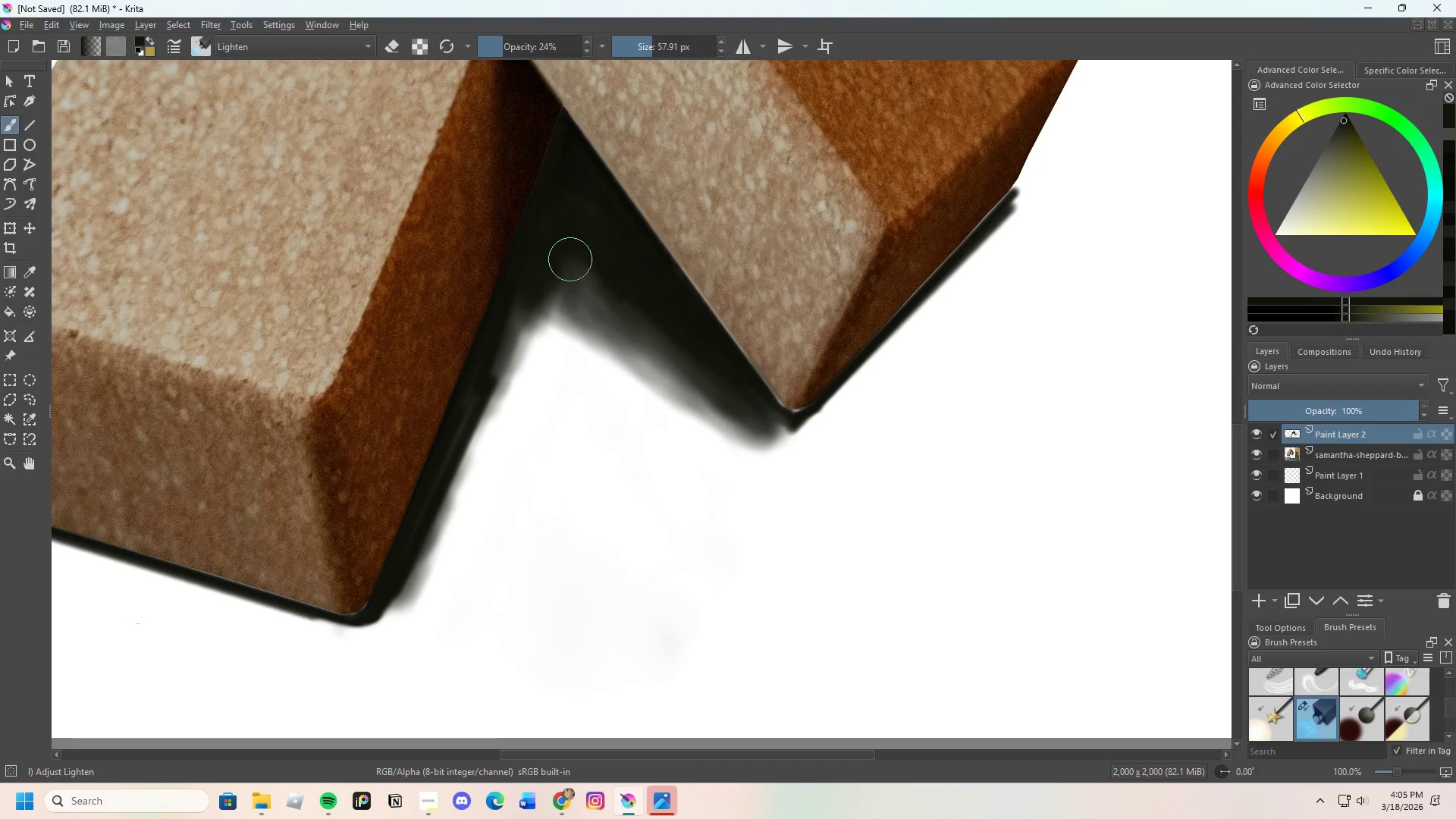 
left_click_drag(start_coordinate=[622, 315], to_coordinate=[628, 309])
 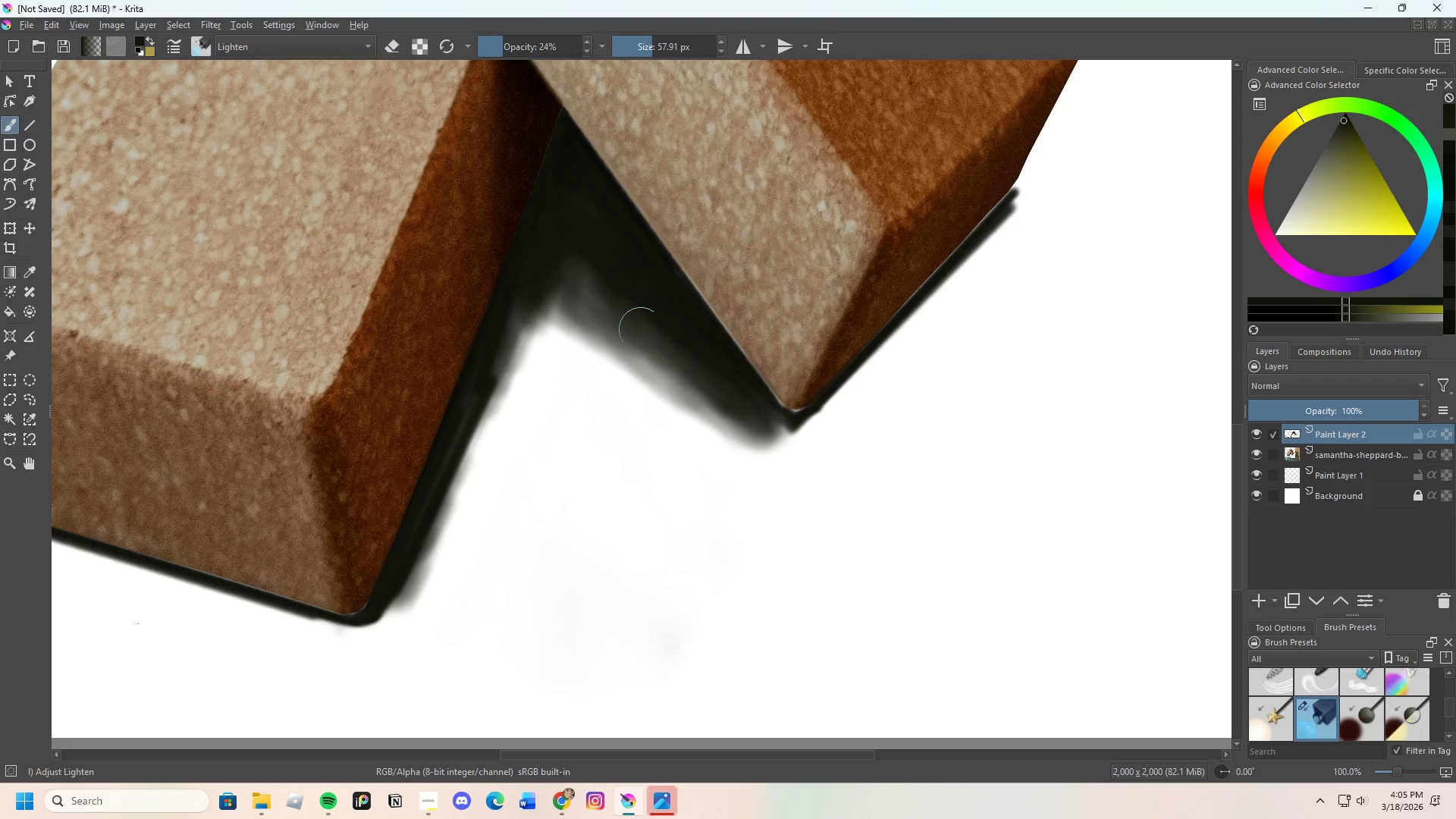 
left_click_drag(start_coordinate=[663, 351], to_coordinate=[747, 424])
 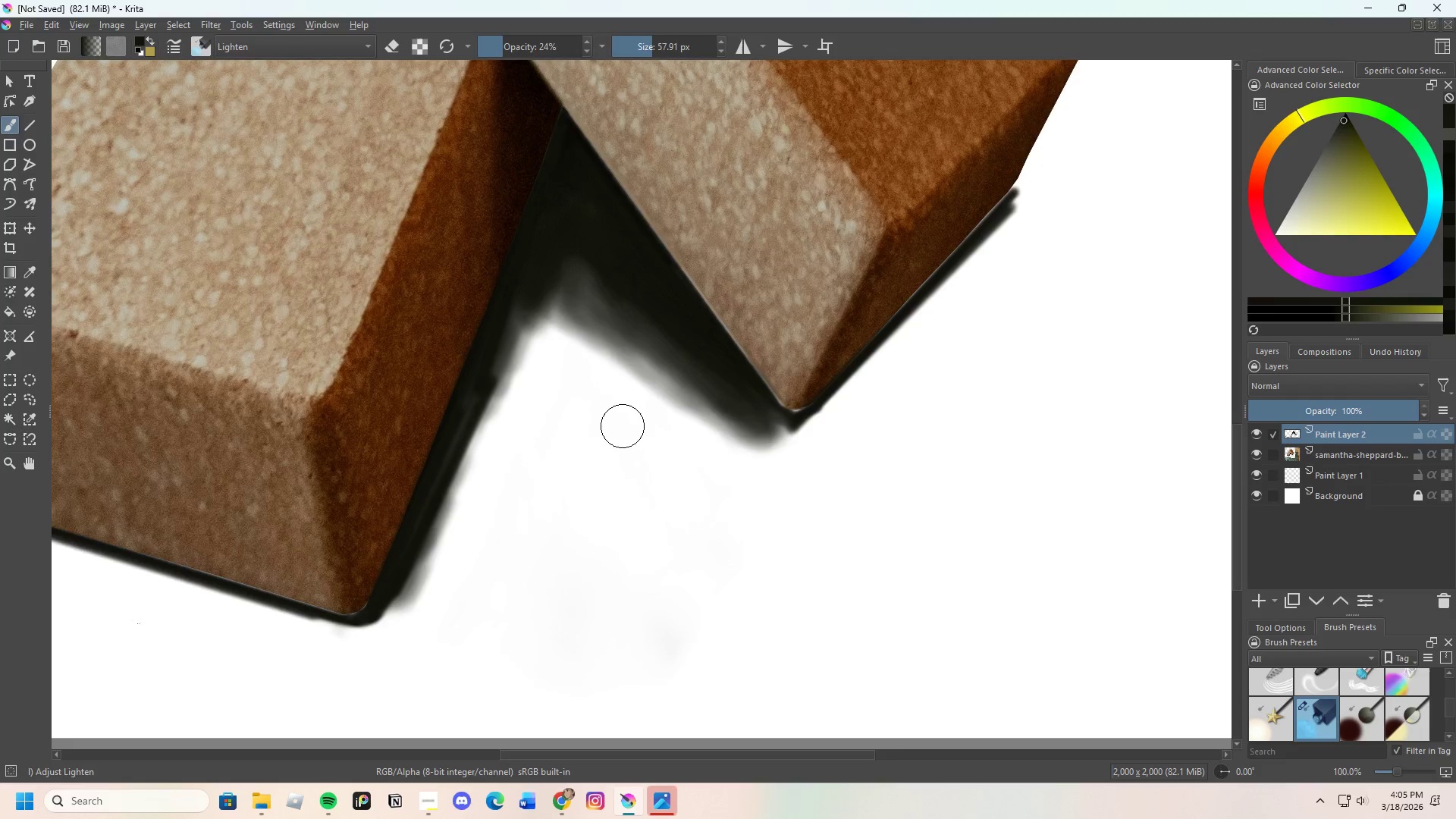 
scroll: coordinate [610, 359], scroll_direction: none, amount: 0.0
 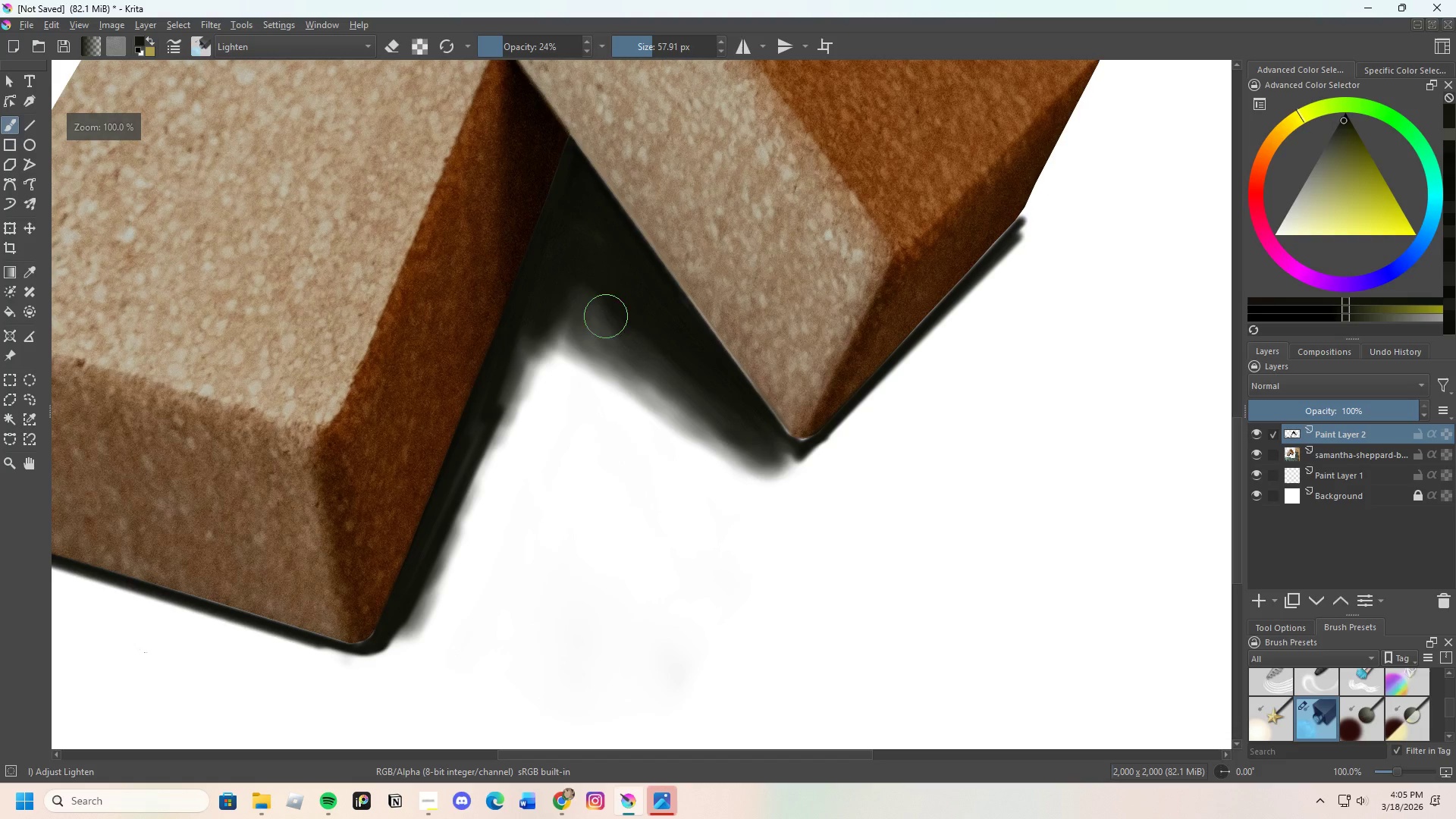 
left_click_drag(start_coordinate=[575, 303], to_coordinate=[601, 317])
 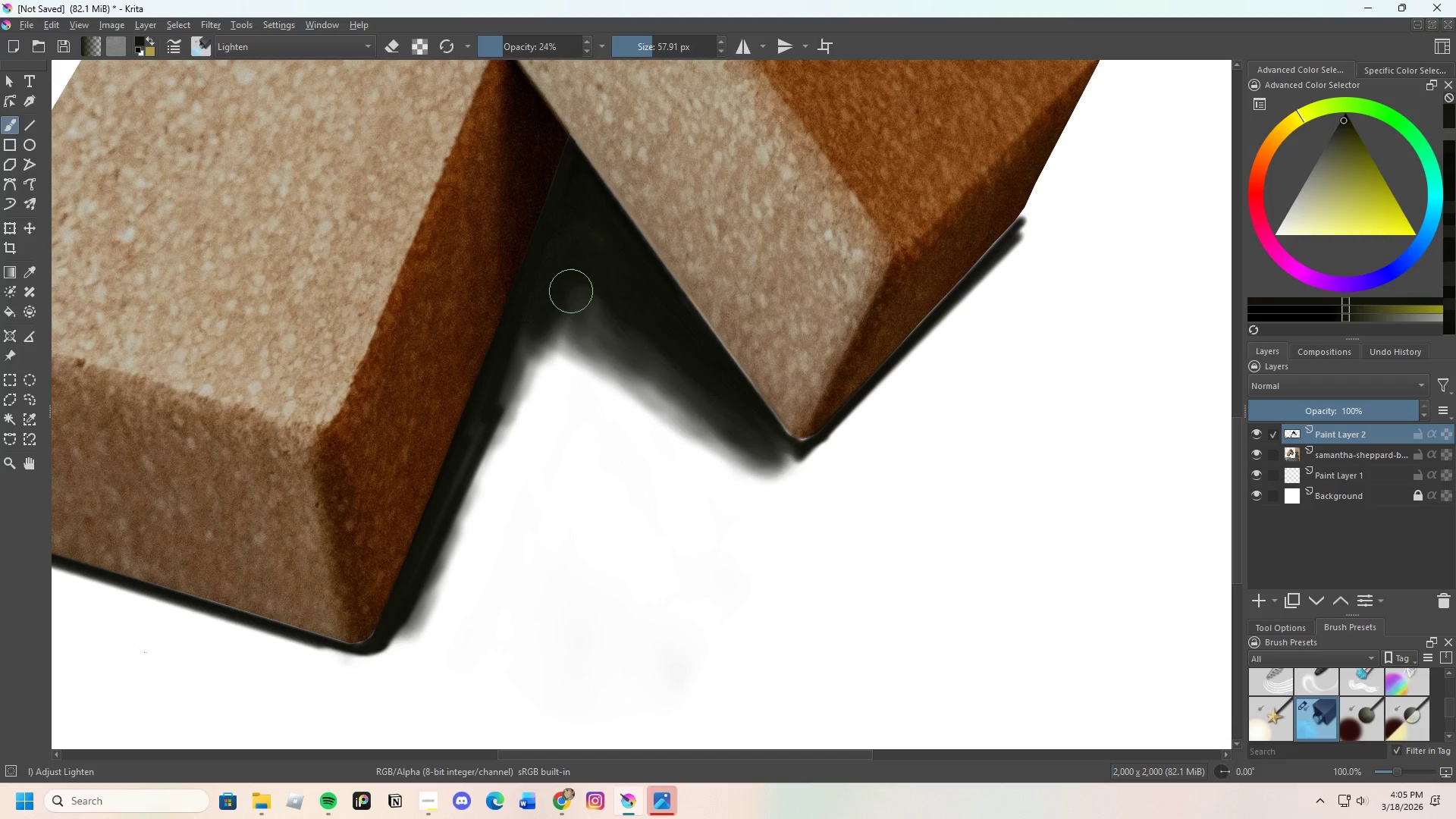 
left_click_drag(start_coordinate=[583, 311], to_coordinate=[623, 351])
 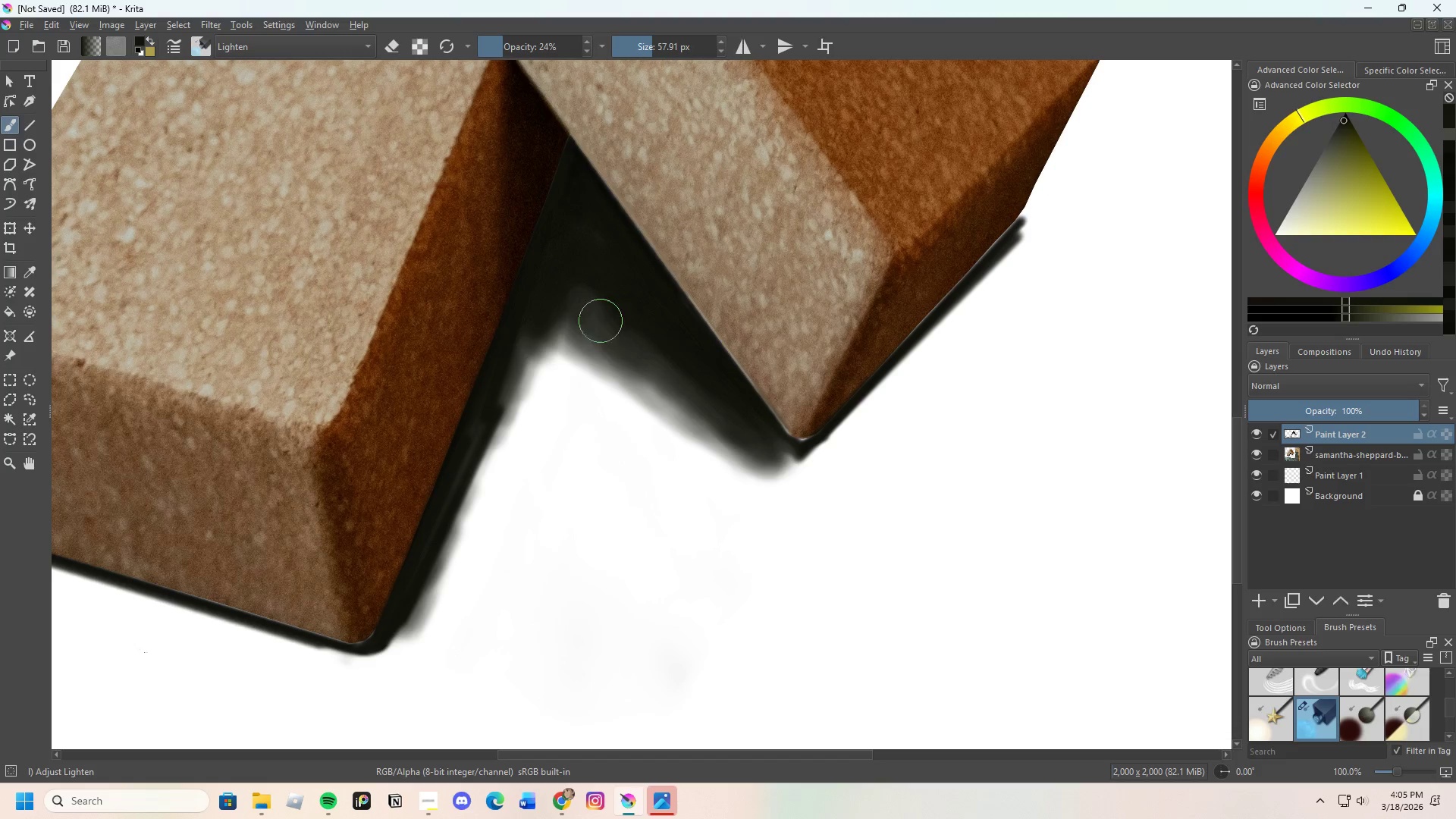 
hold_key(key=ControlLeft, duration=0.31)
 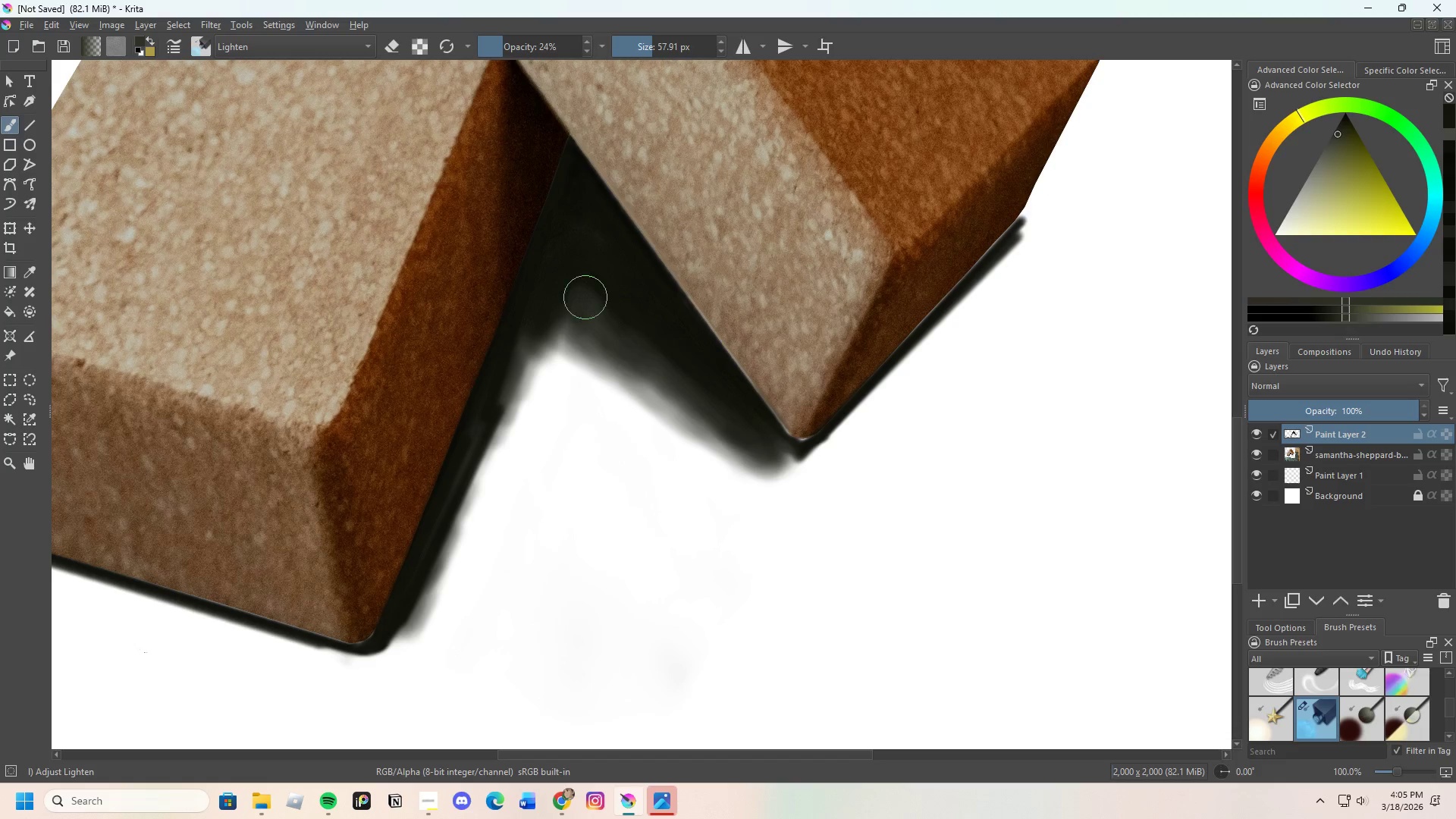 
left_click_drag(start_coordinate=[599, 315], to_coordinate=[629, 332])
 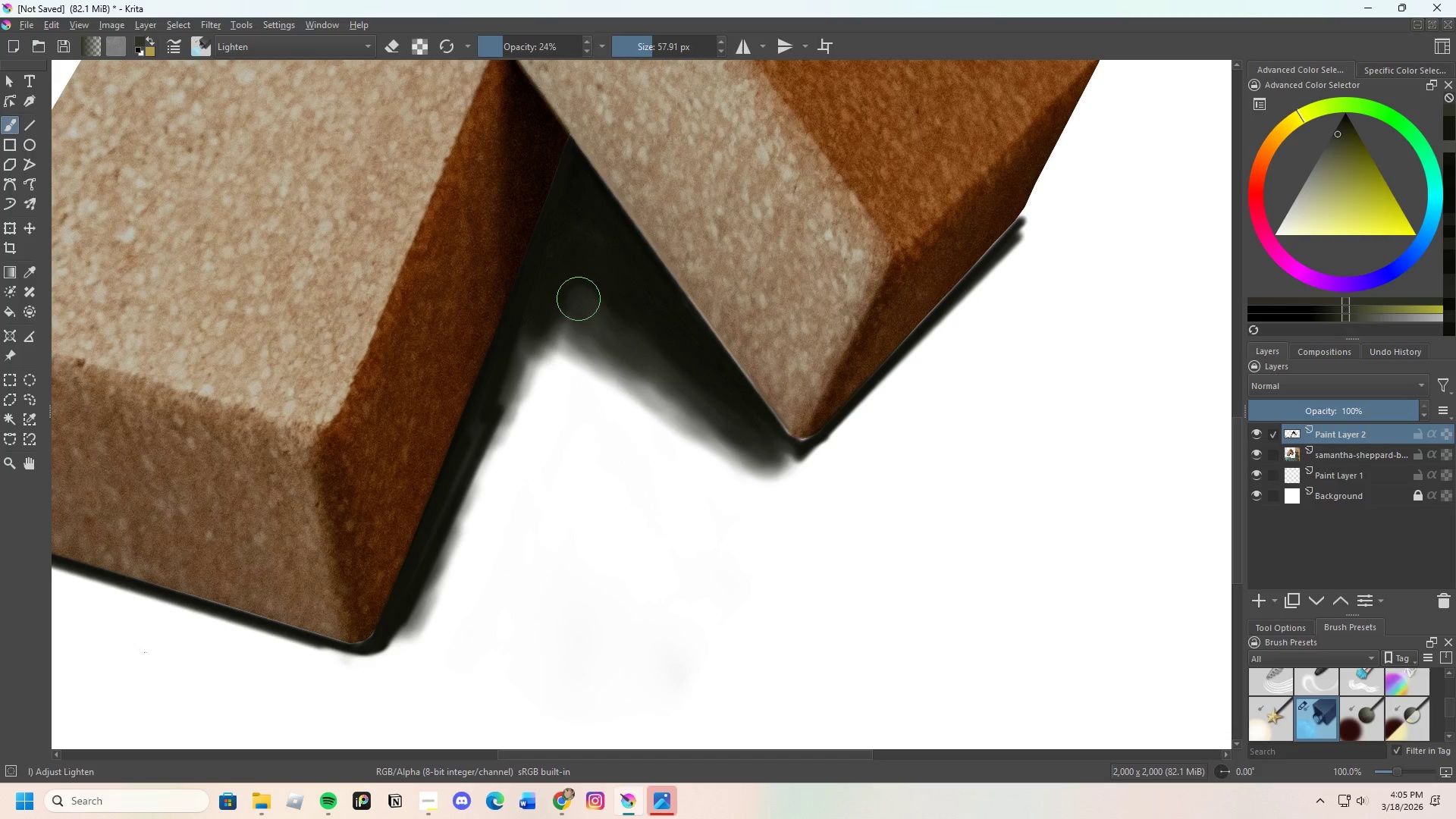 
left_click_drag(start_coordinate=[582, 308], to_coordinate=[613, 337])
 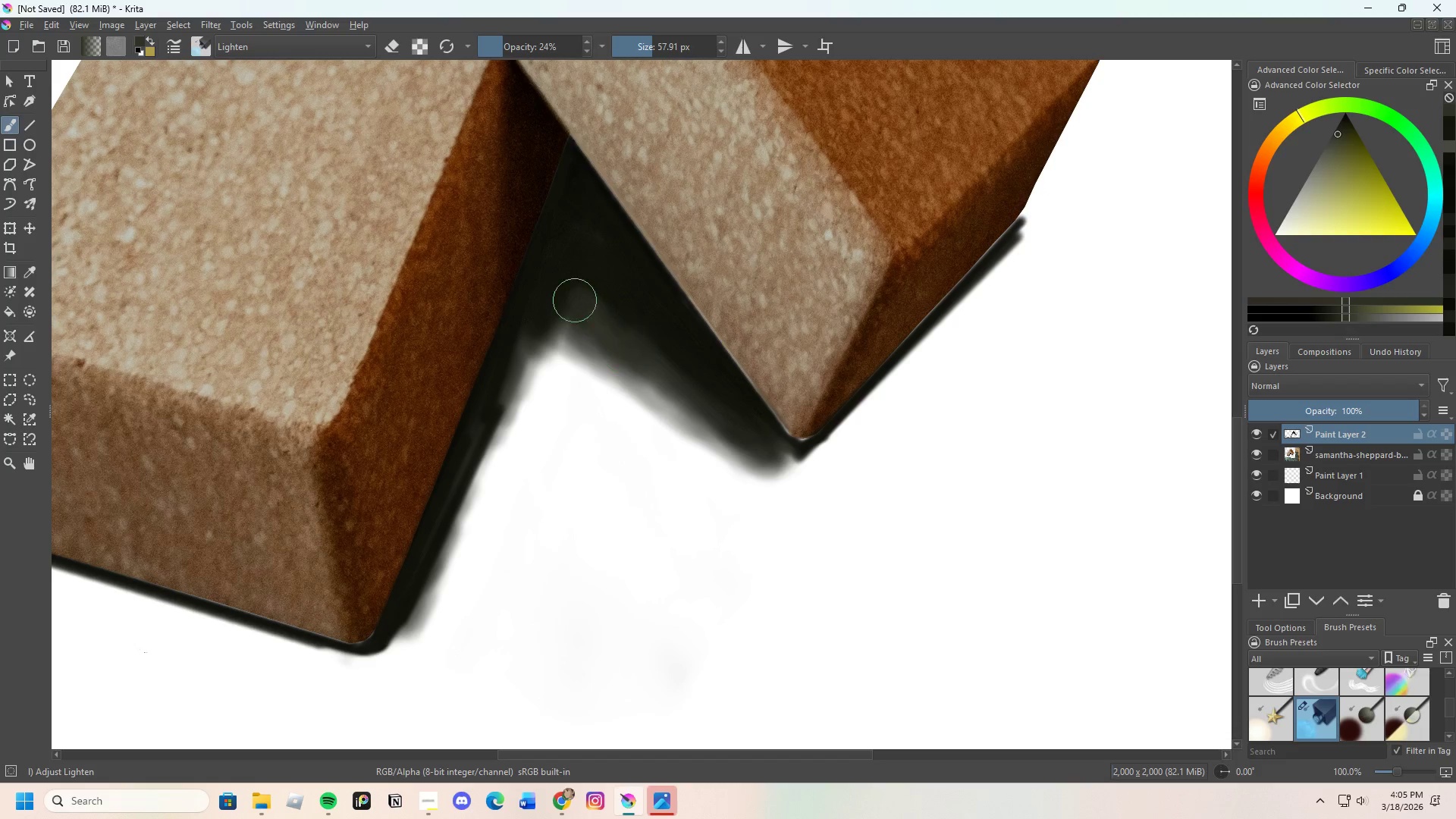 
left_click_drag(start_coordinate=[590, 322], to_coordinate=[592, 312])
 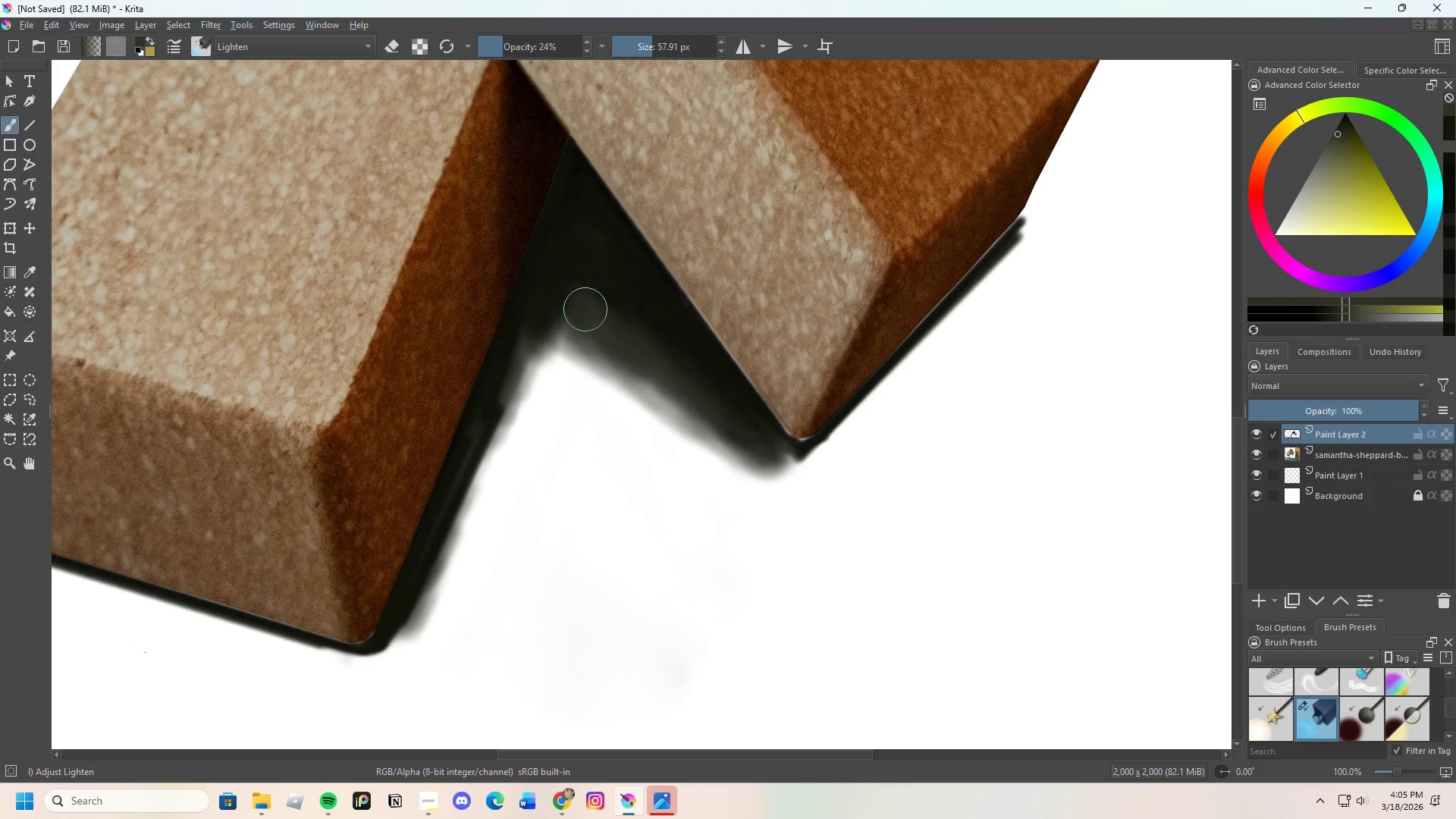 
left_click_drag(start_coordinate=[604, 323], to_coordinate=[664, 371])
 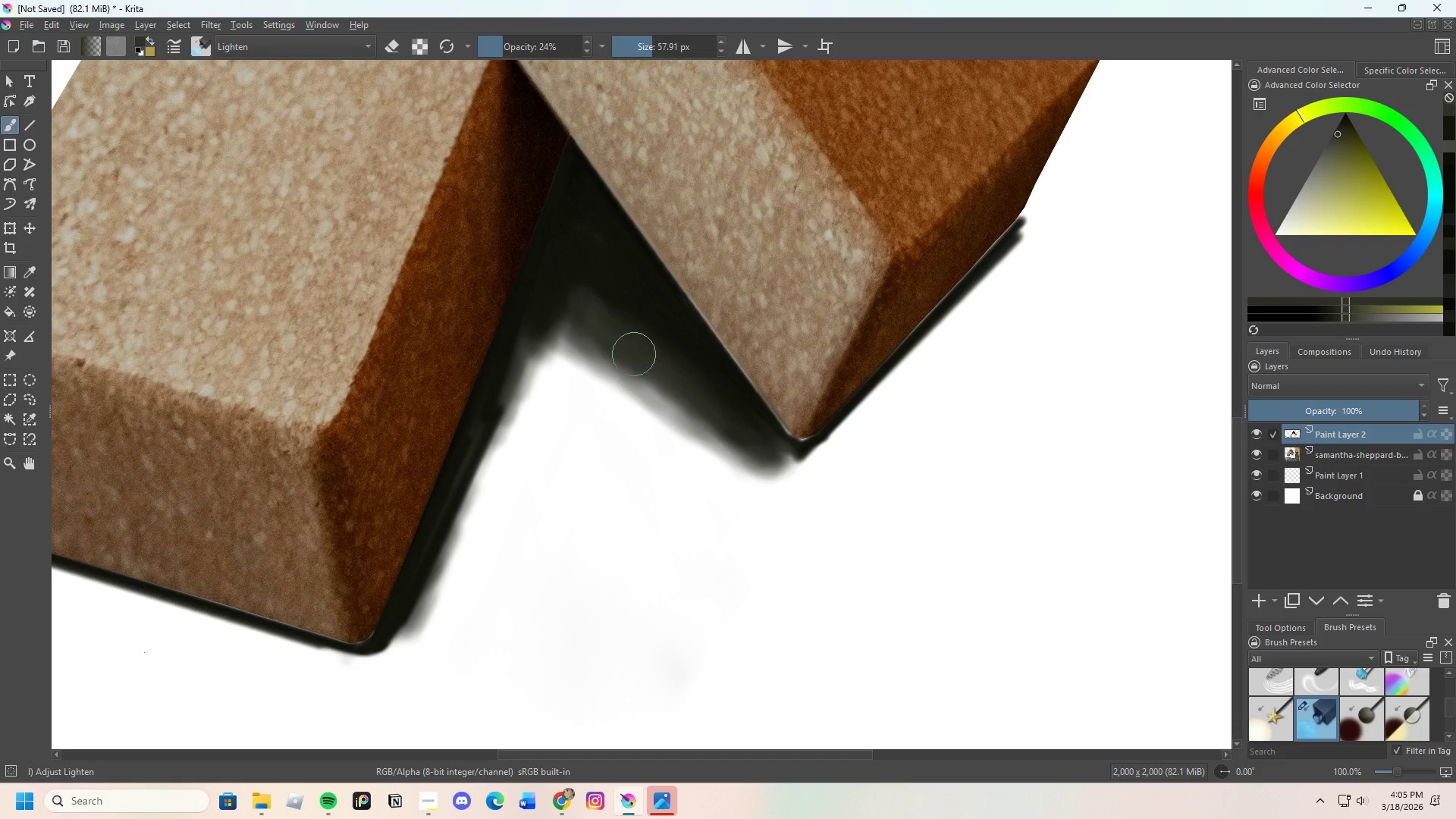 
left_click_drag(start_coordinate=[659, 372], to_coordinate=[559, 284])
 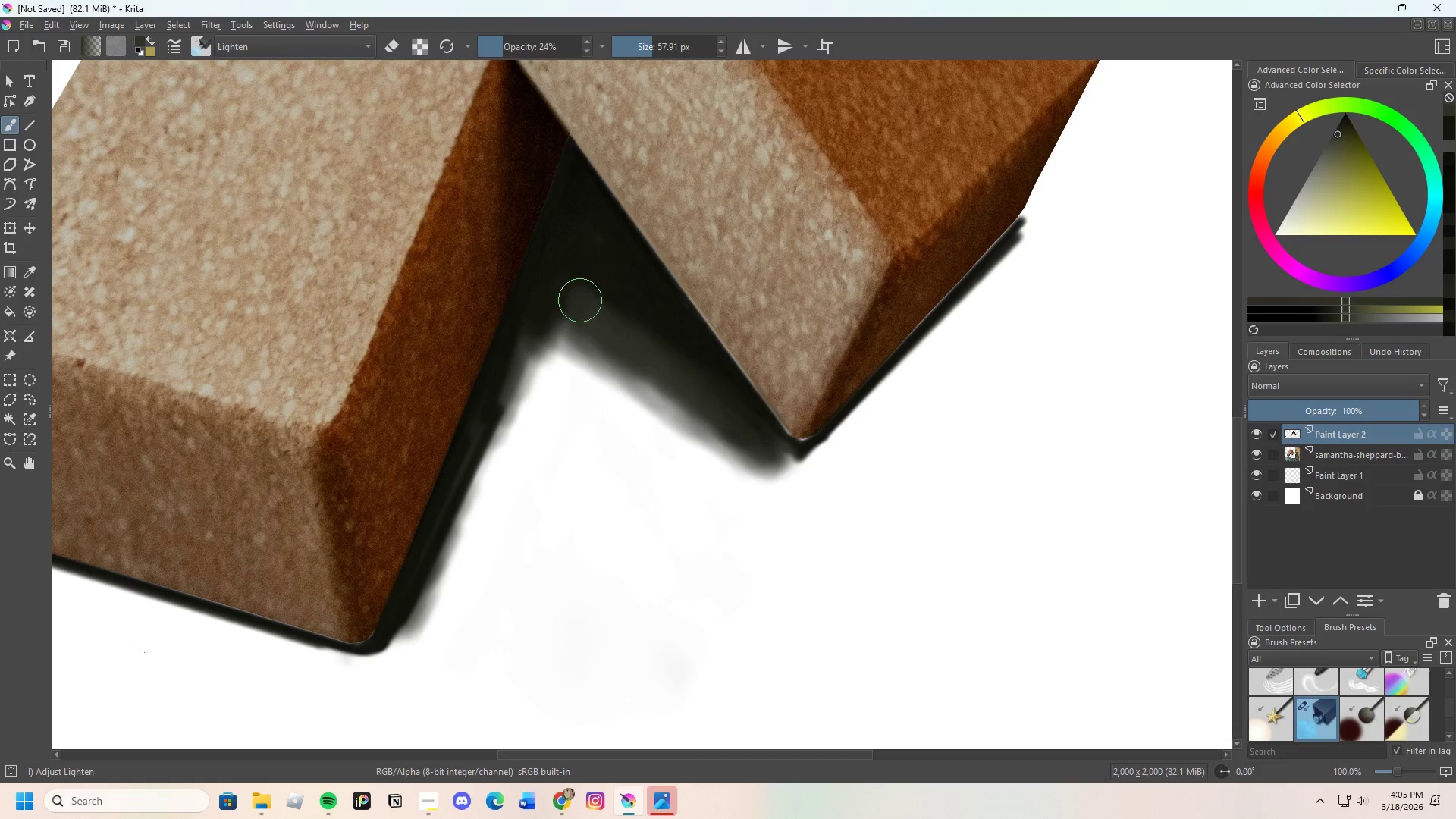 
key(Control+ControlLeft)
 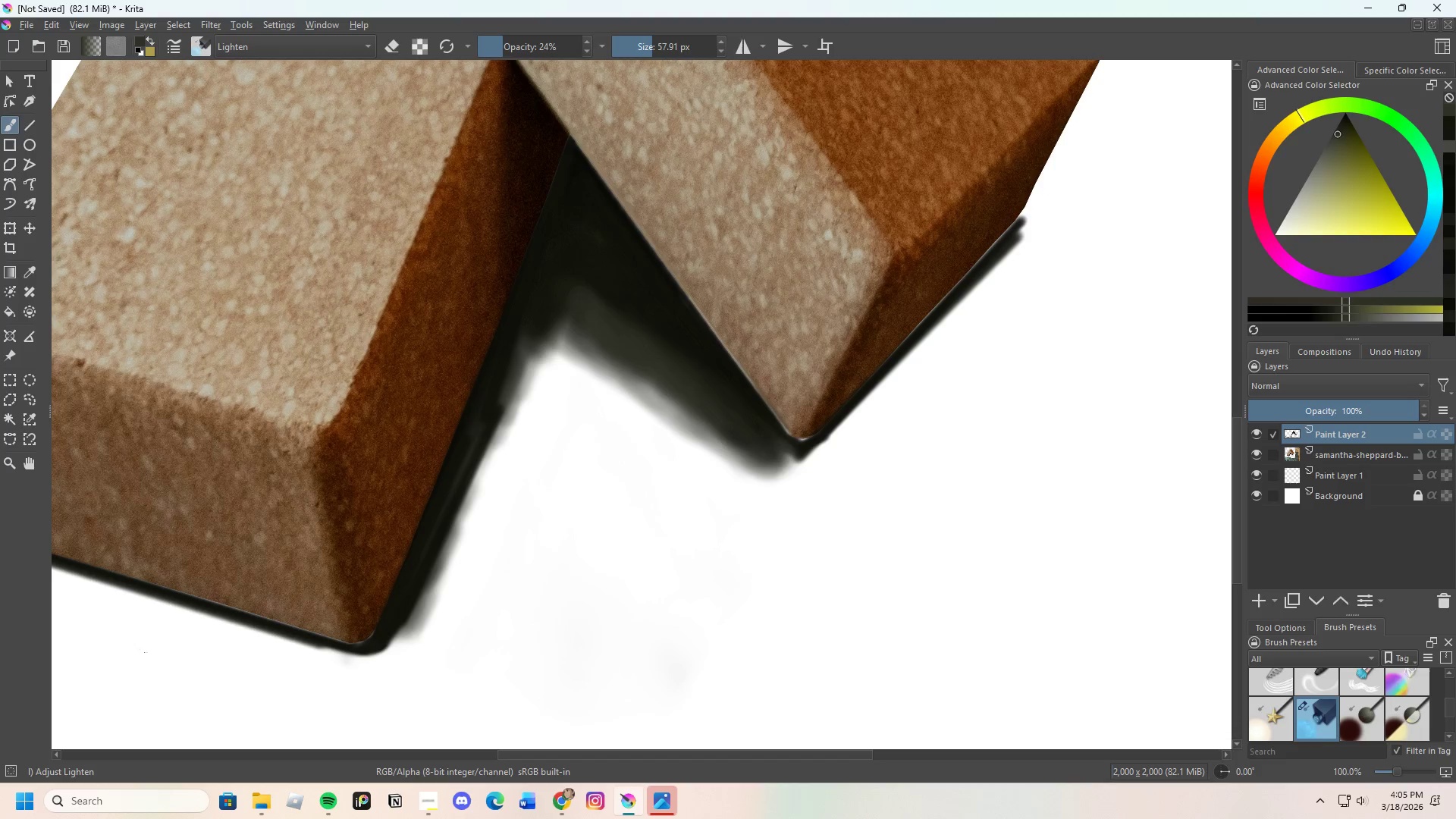 
left_click([559, 268])
 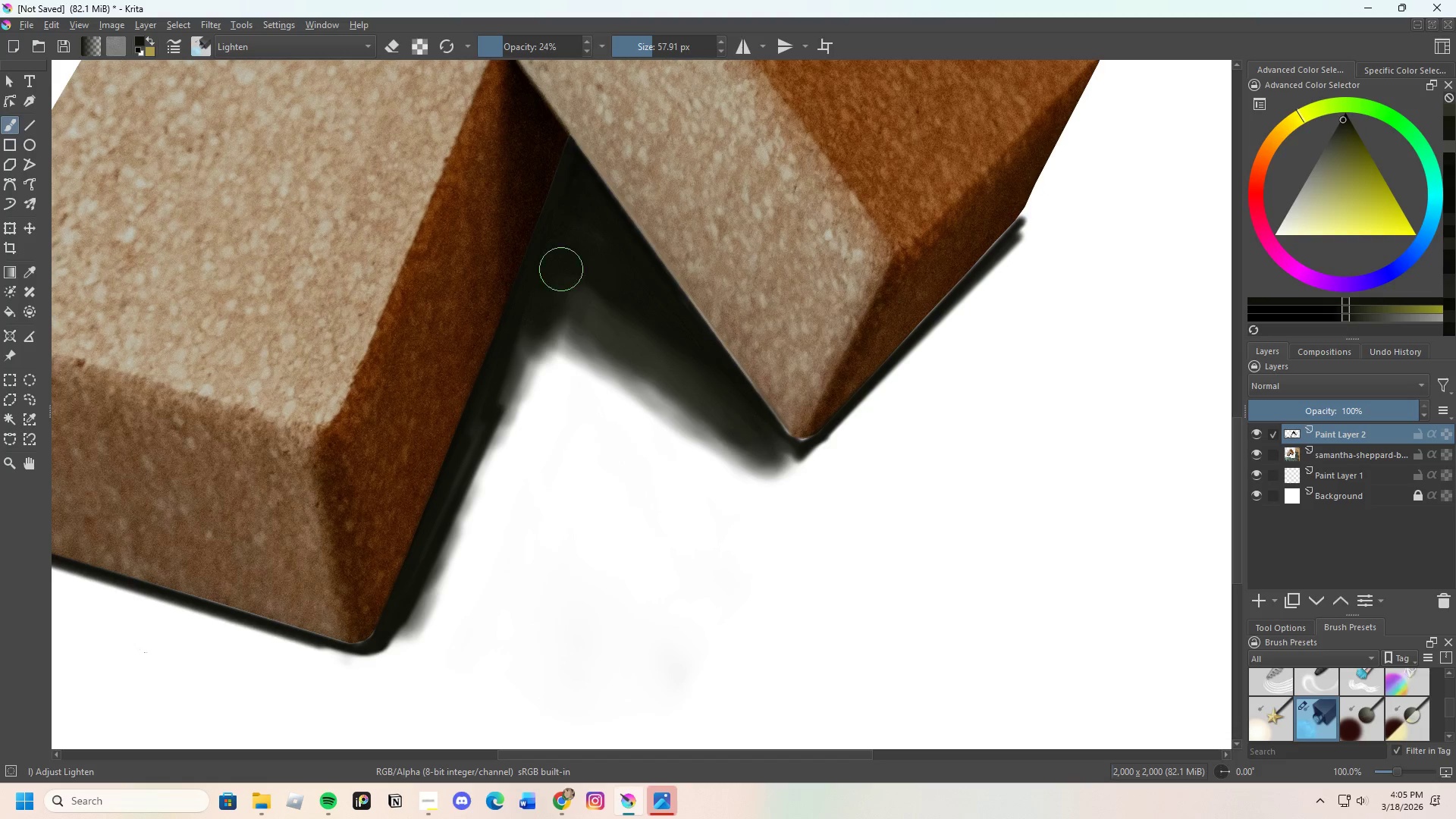 
left_click_drag(start_coordinate=[562, 293], to_coordinate=[543, 339])
 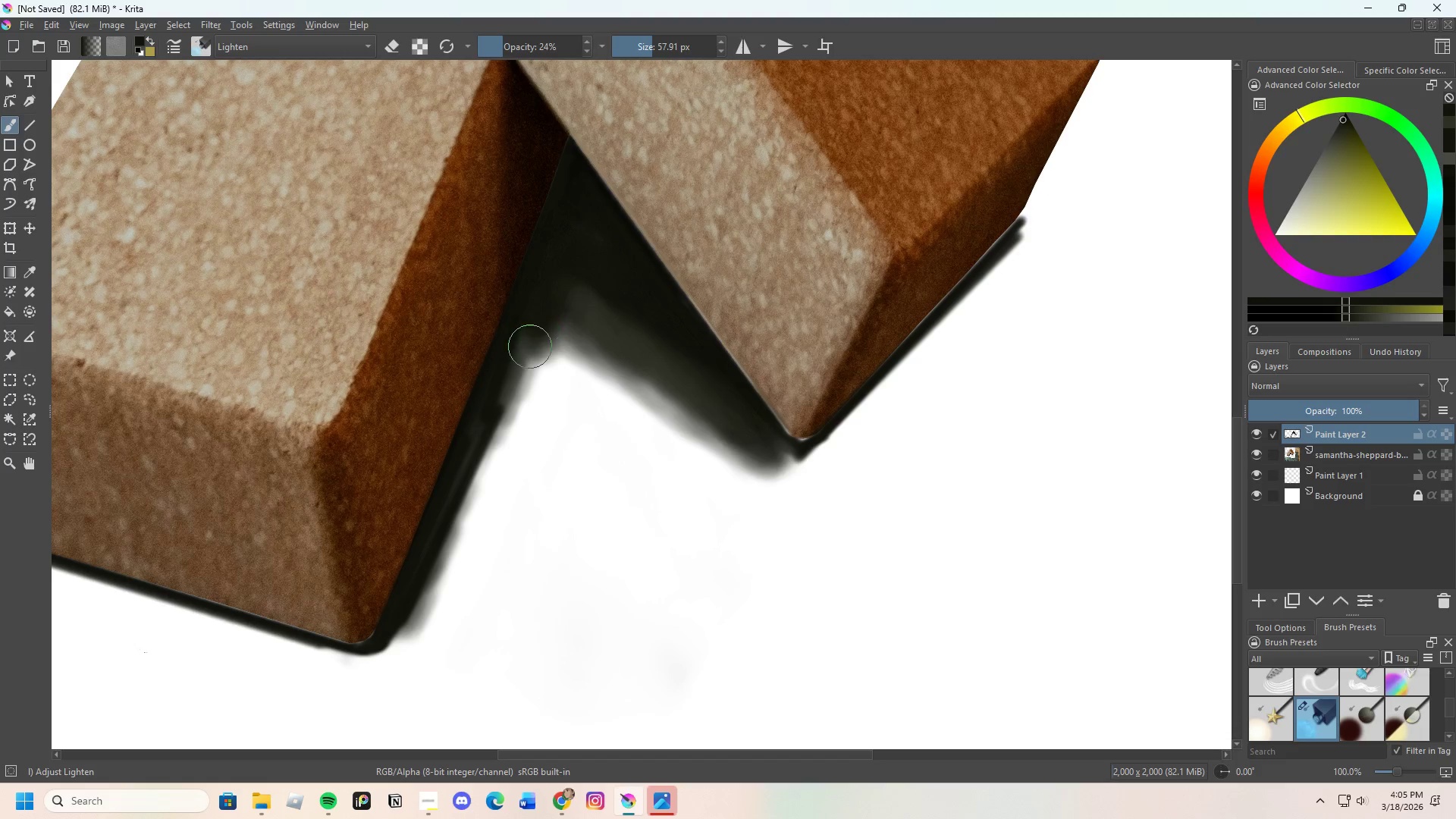 
left_click_drag(start_coordinate=[530, 347], to_coordinate=[566, 275])
 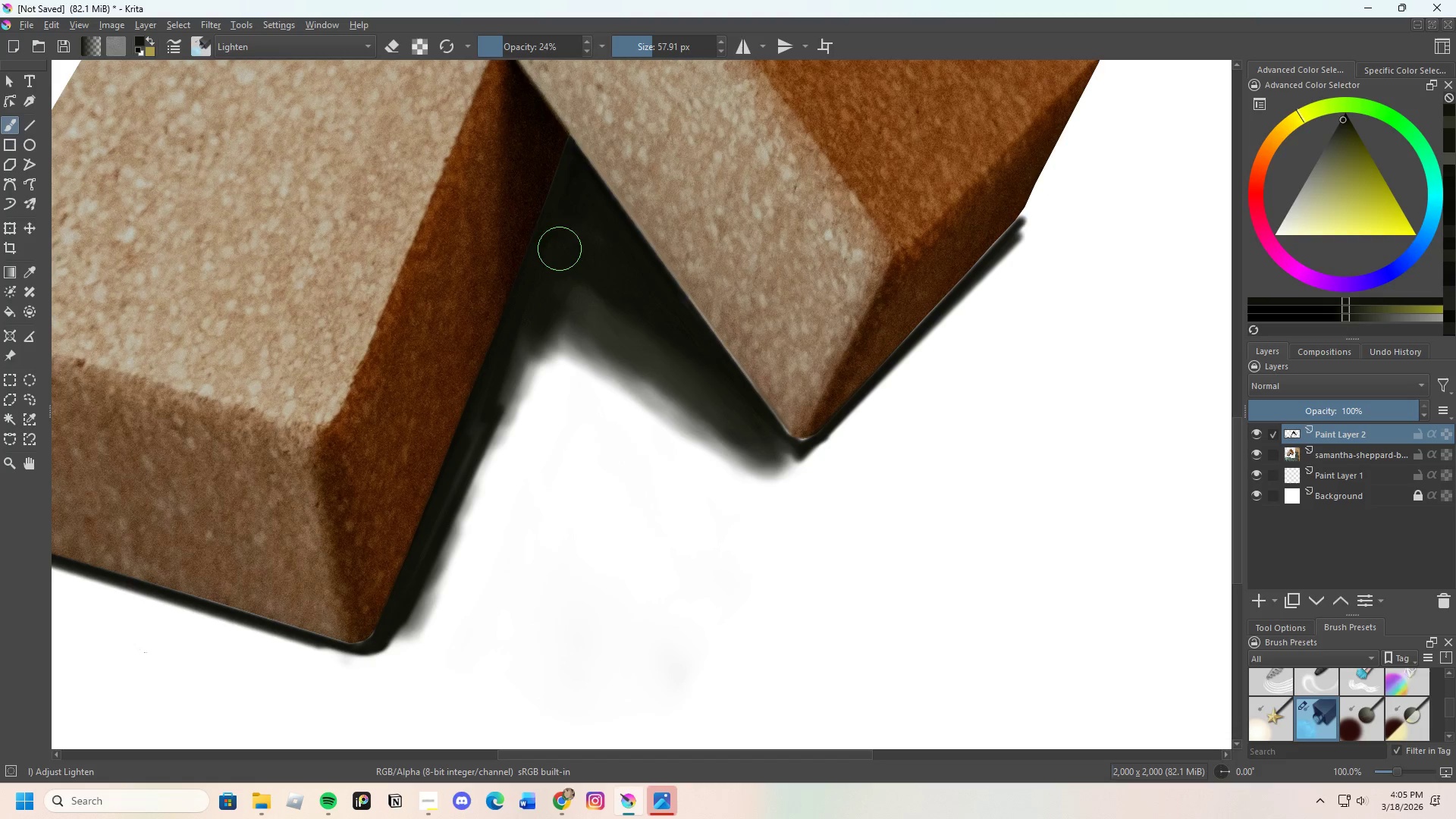 
hold_key(key=ControlLeft, duration=0.44)
 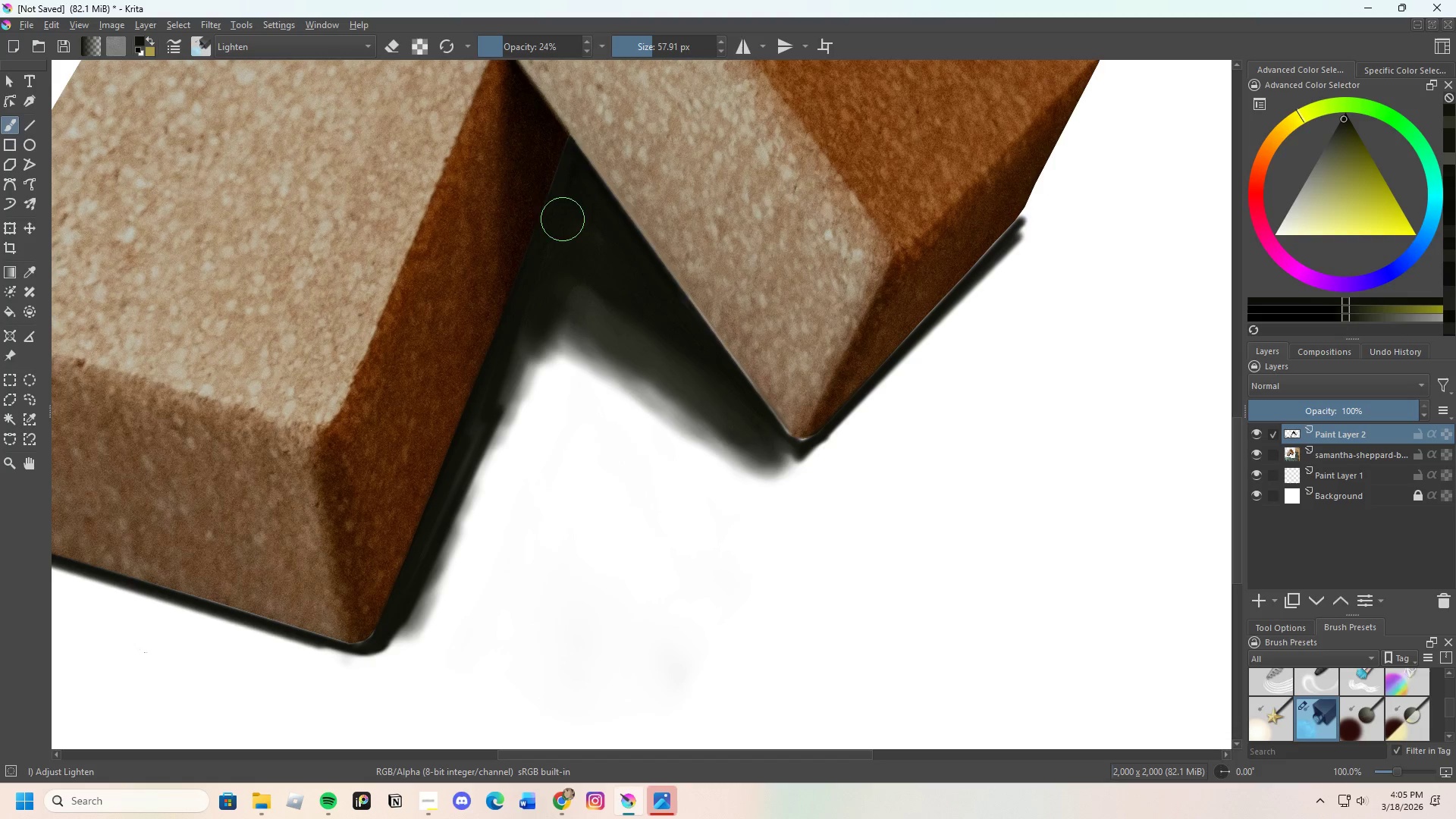 
left_click_drag(start_coordinate=[561, 231], to_coordinate=[539, 264])
 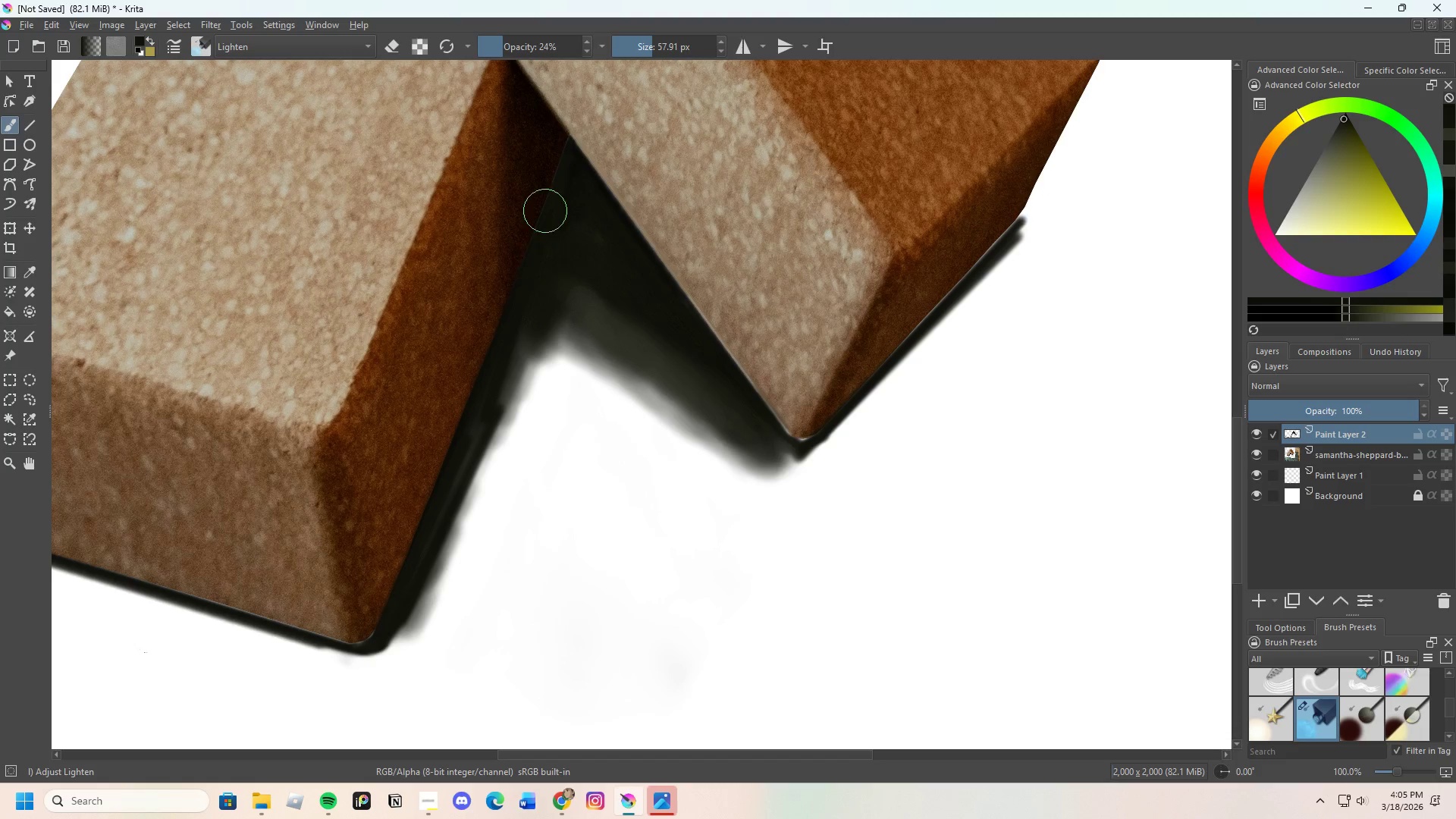 
left_click_drag(start_coordinate=[547, 228], to_coordinate=[533, 268])
 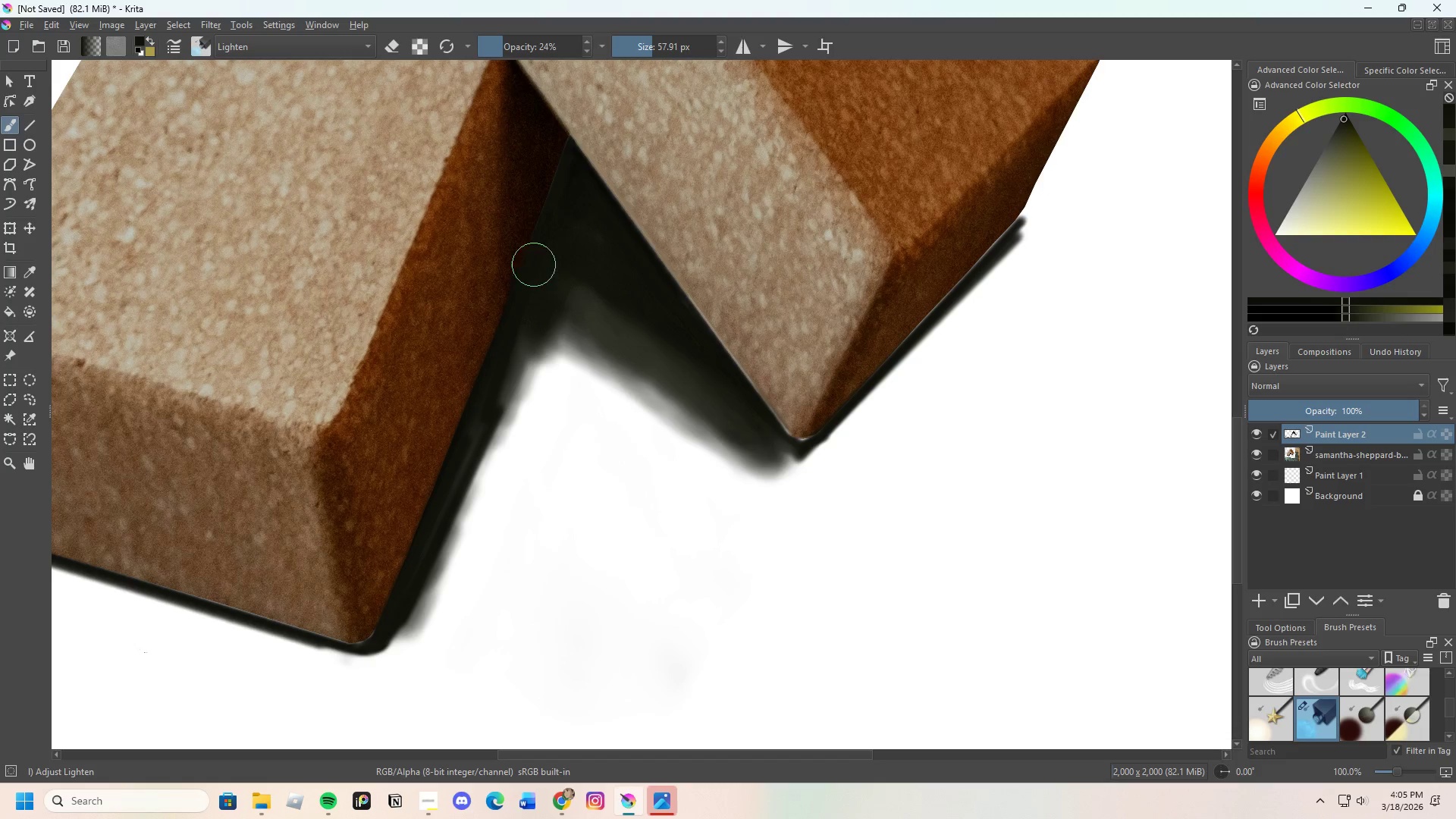 
left_click_drag(start_coordinate=[532, 287], to_coordinate=[509, 362])
 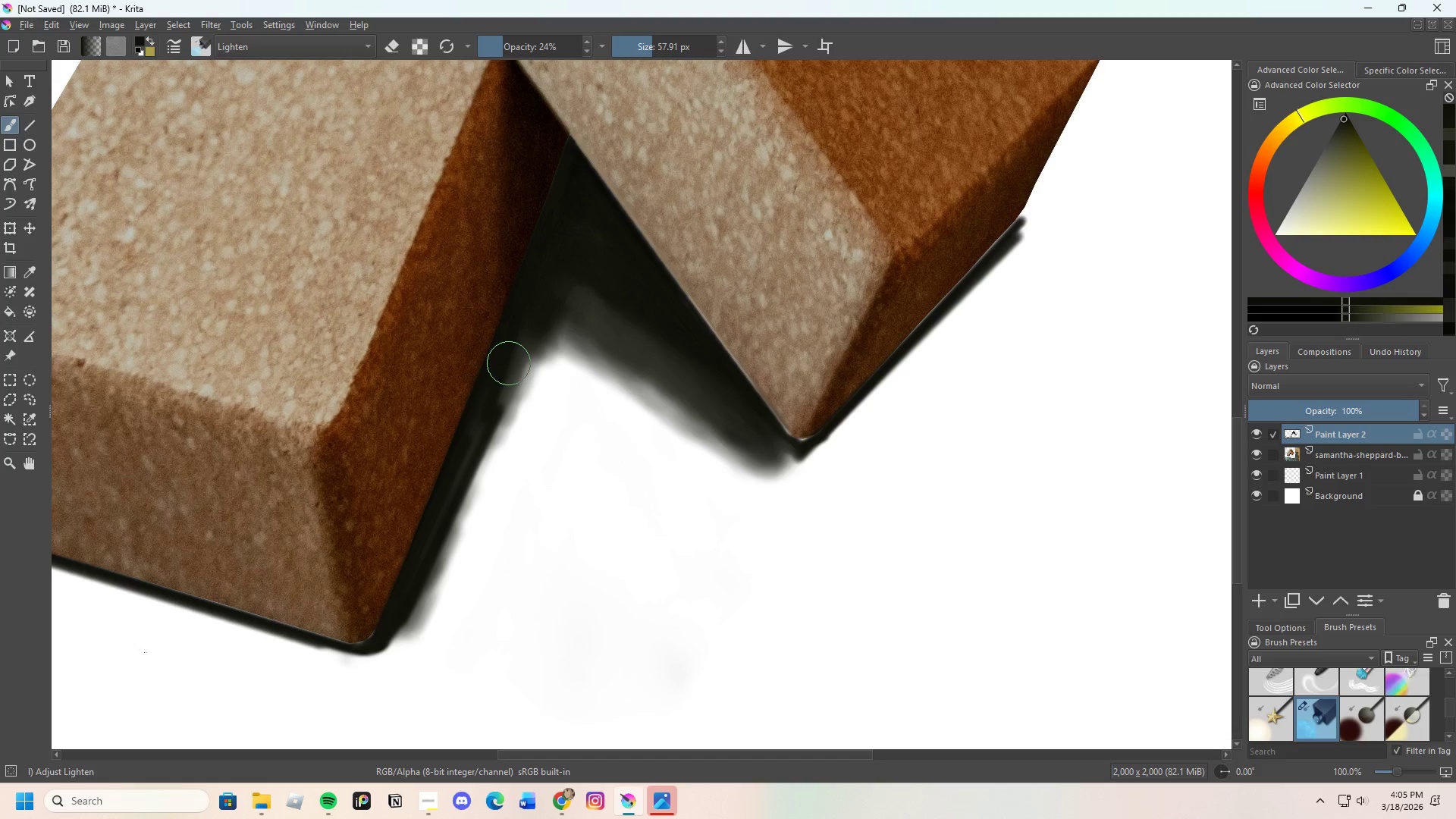 
left_click_drag(start_coordinate=[509, 363], to_coordinate=[548, 242])
 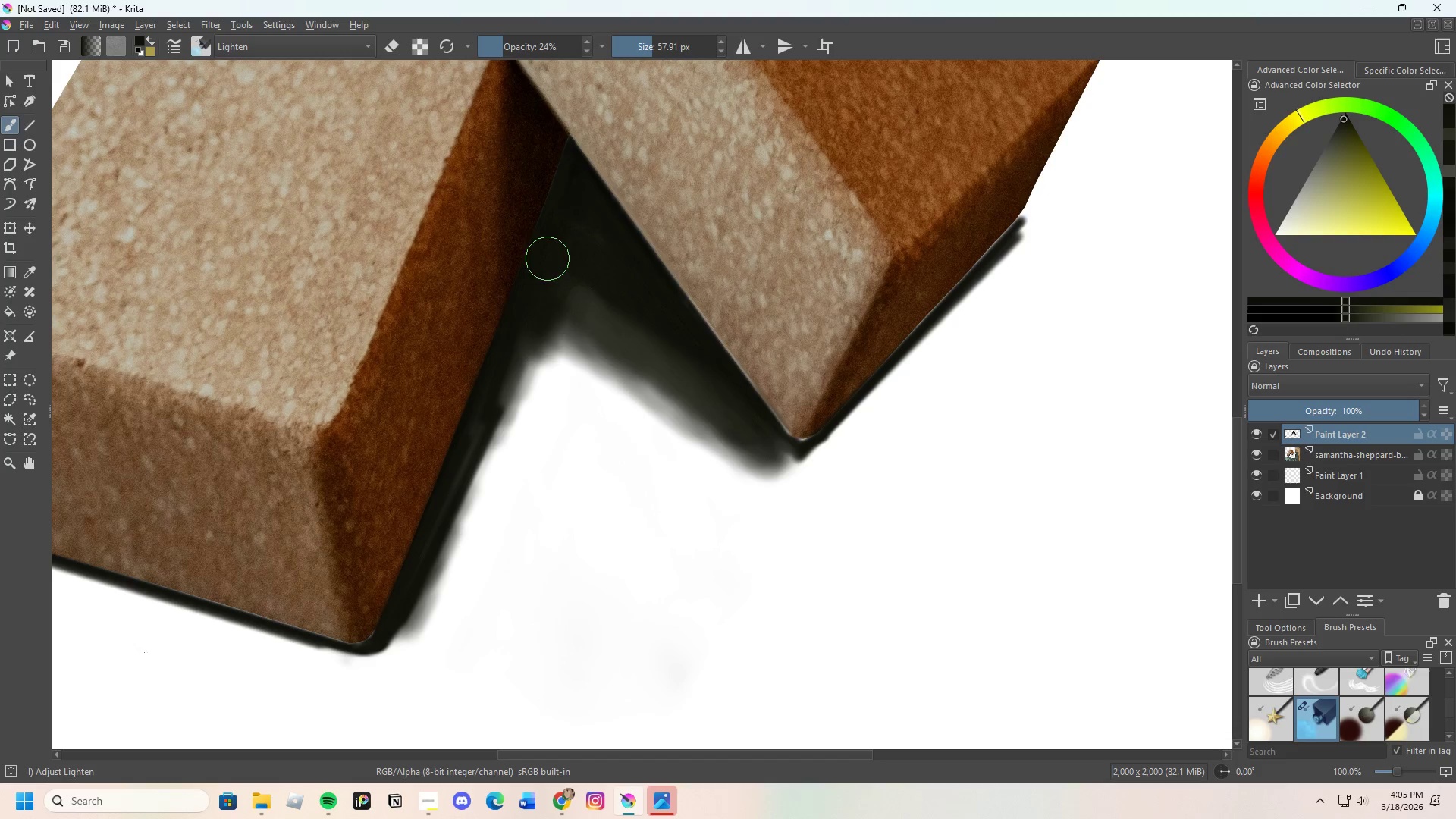 
left_click_drag(start_coordinate=[525, 343], to_coordinate=[570, 255])
 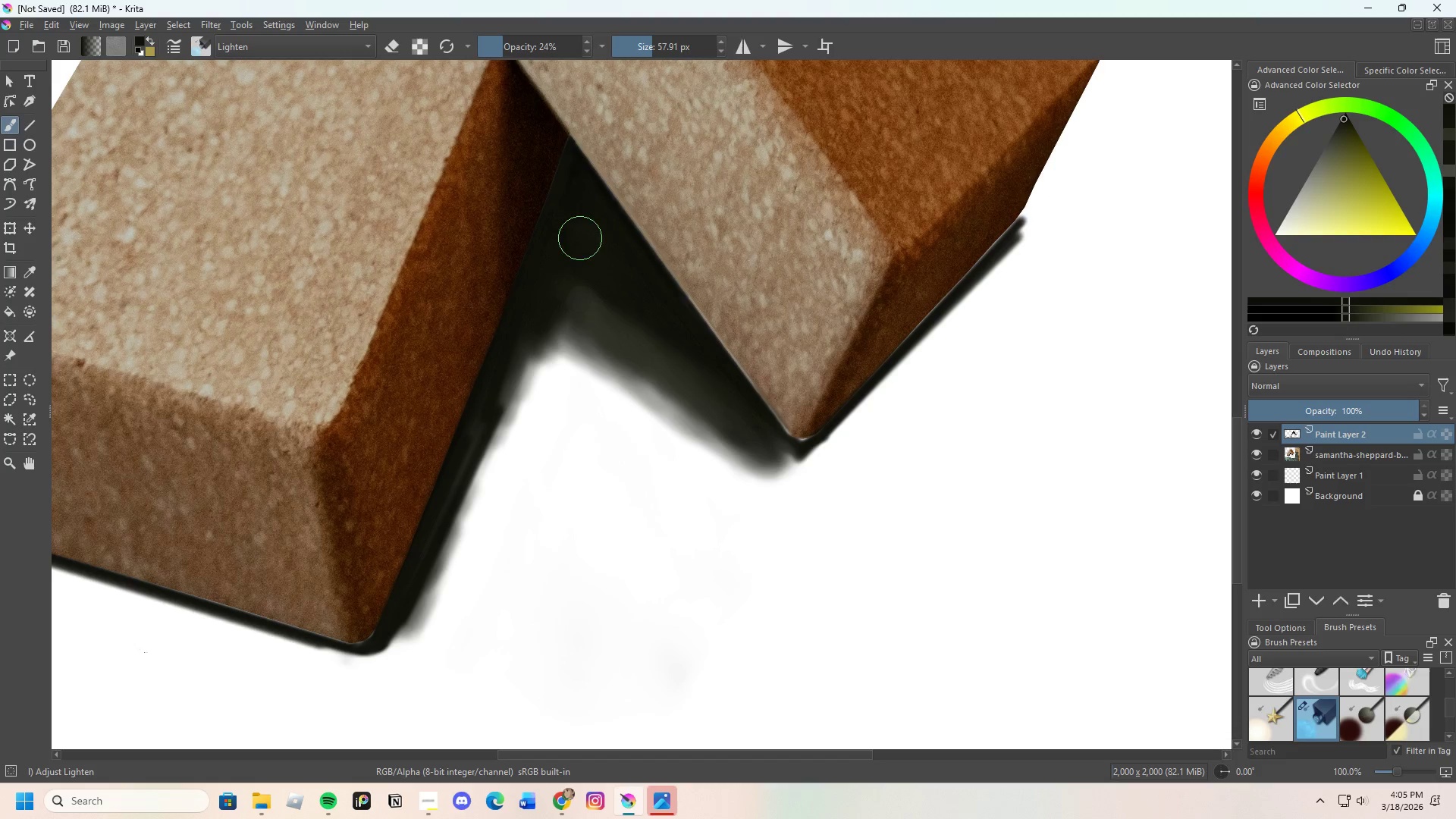 
left_click_drag(start_coordinate=[570, 290], to_coordinate=[582, 259])
 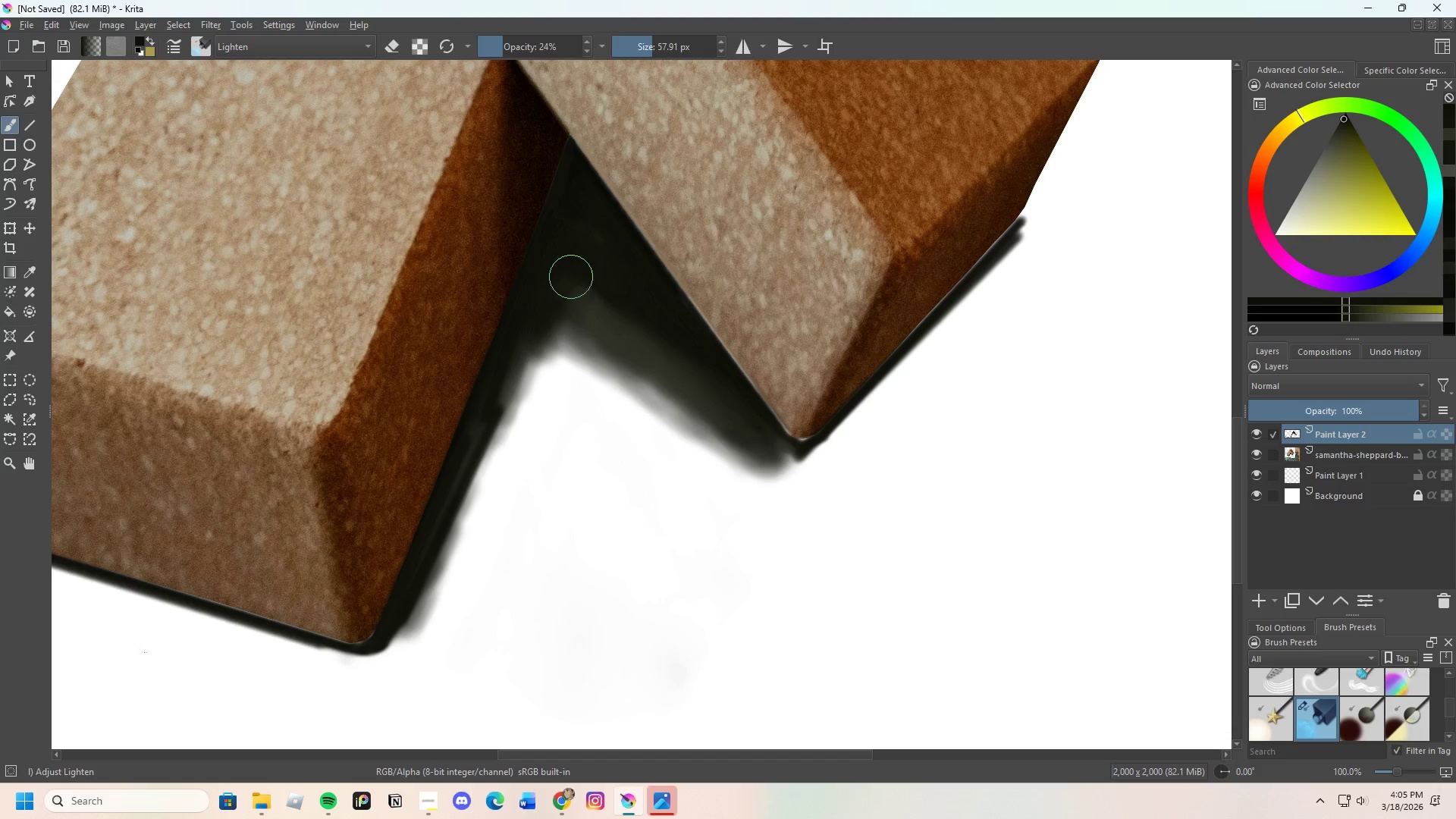 
left_click_drag(start_coordinate=[571, 277], to_coordinate=[566, 286])
 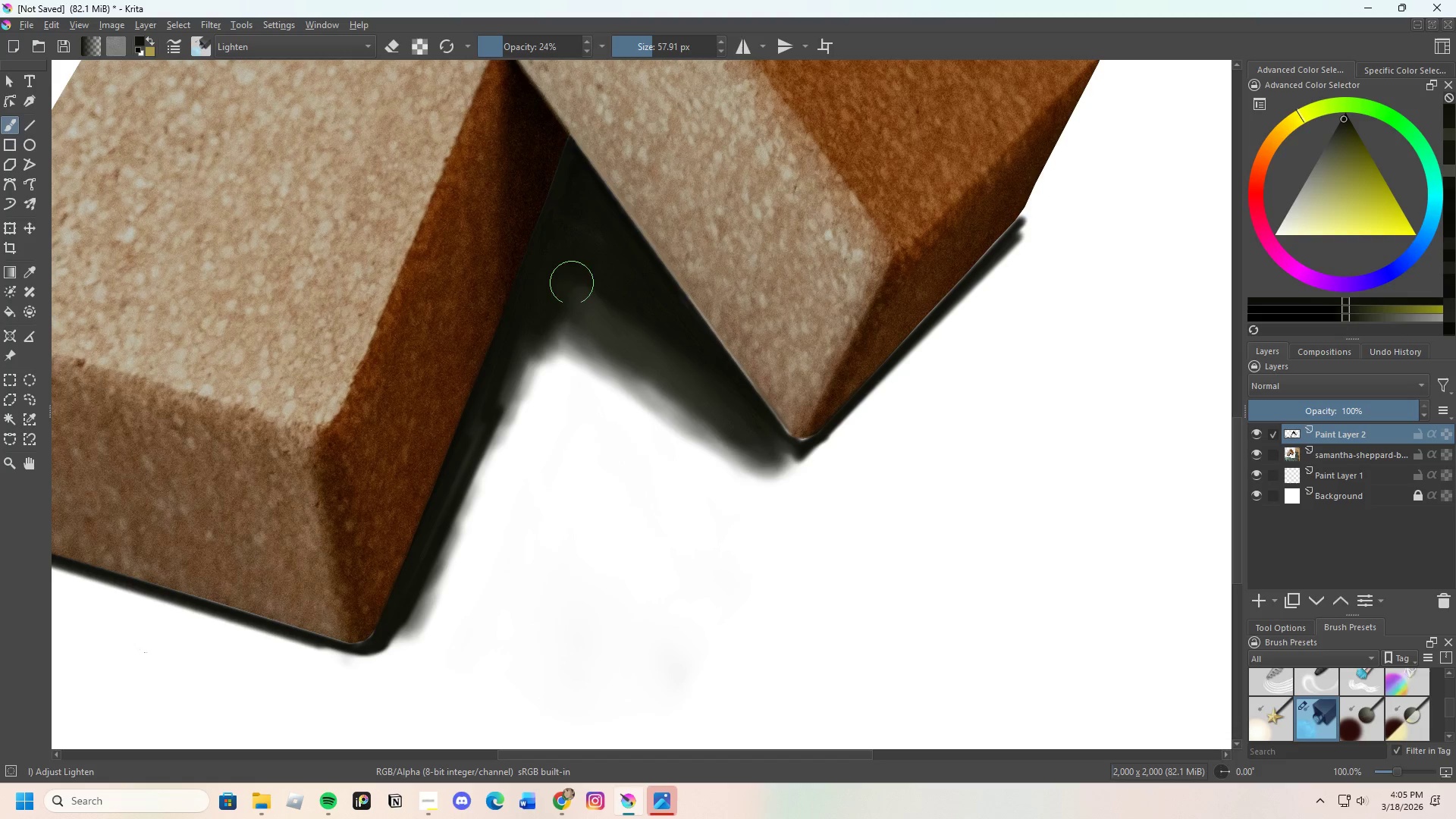 
left_click_drag(start_coordinate=[567, 295], to_coordinate=[512, 375])
 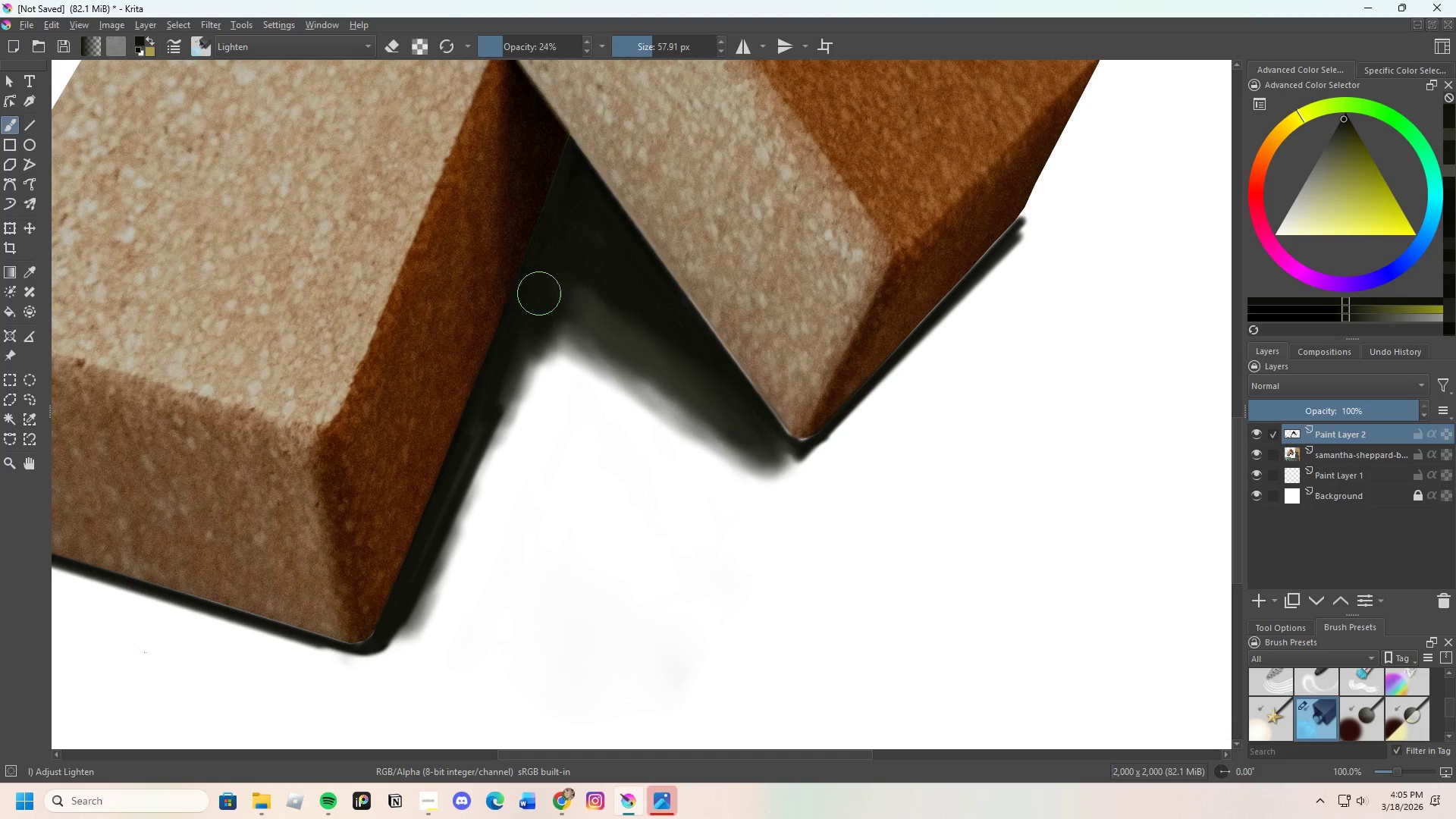 
left_click_drag(start_coordinate=[539, 293], to_coordinate=[517, 366])
 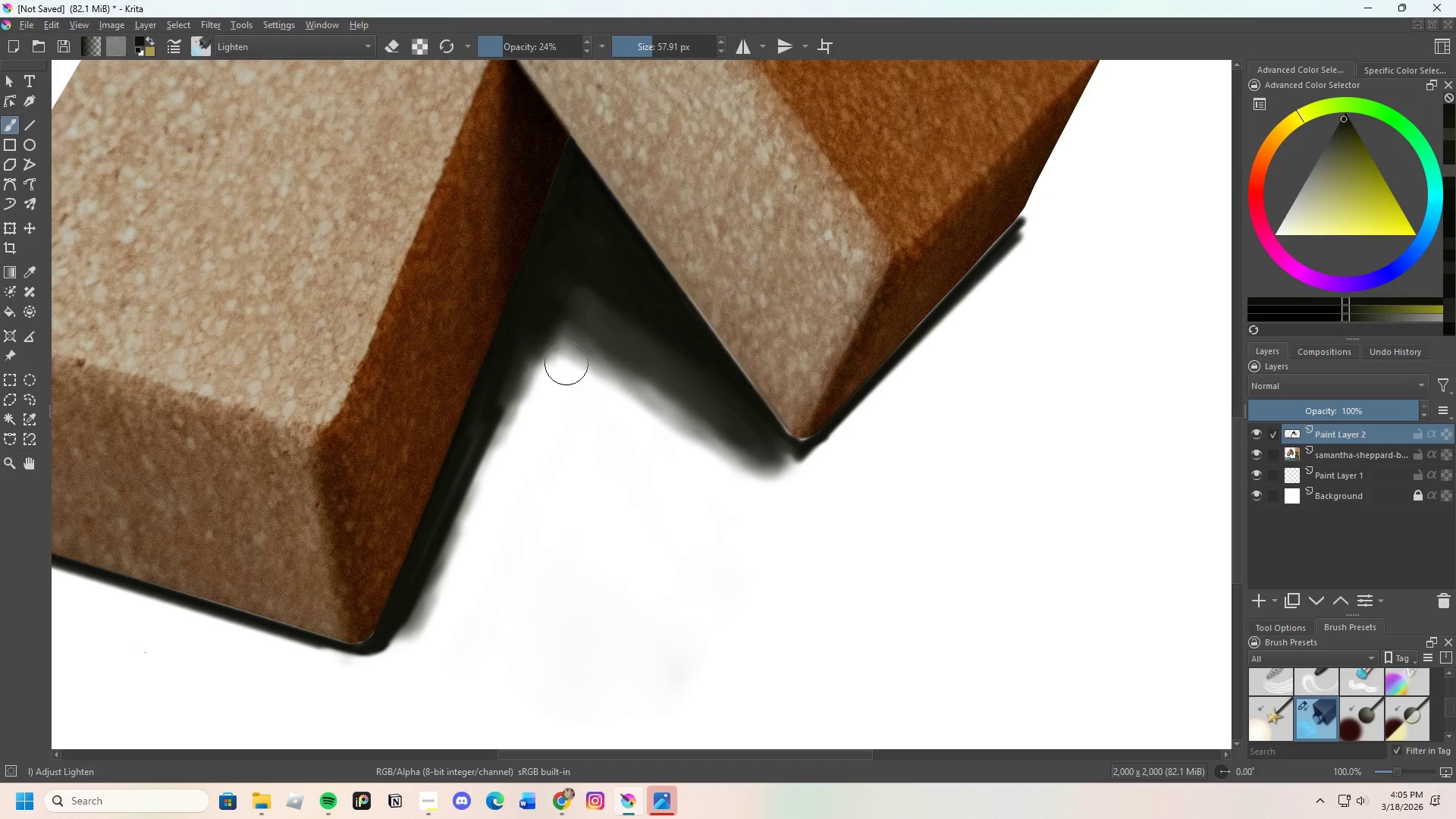 
hold_key(key=ControlLeft, duration=0.41)
 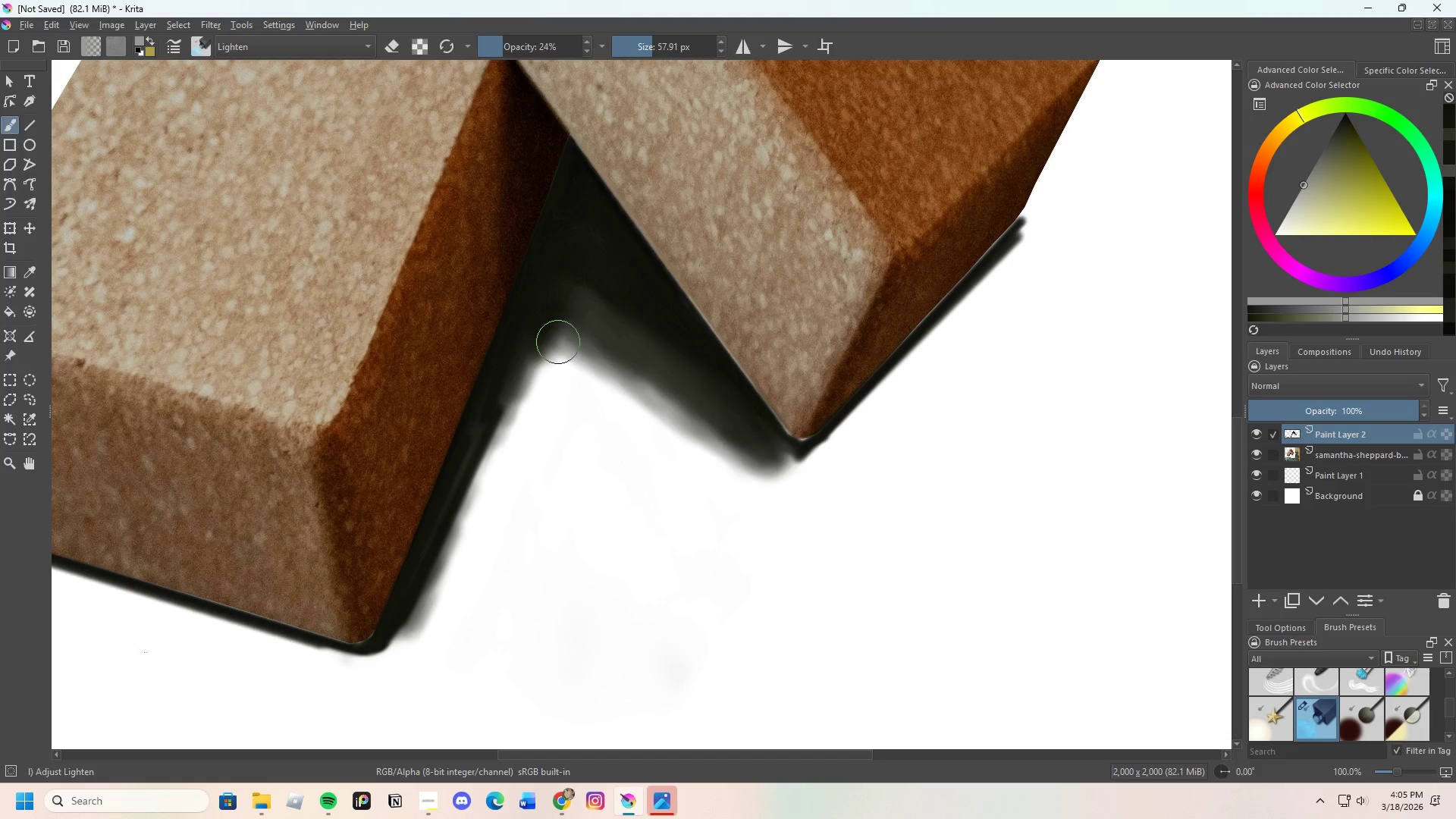 
left_click_drag(start_coordinate=[549, 365], to_coordinate=[516, 421])
 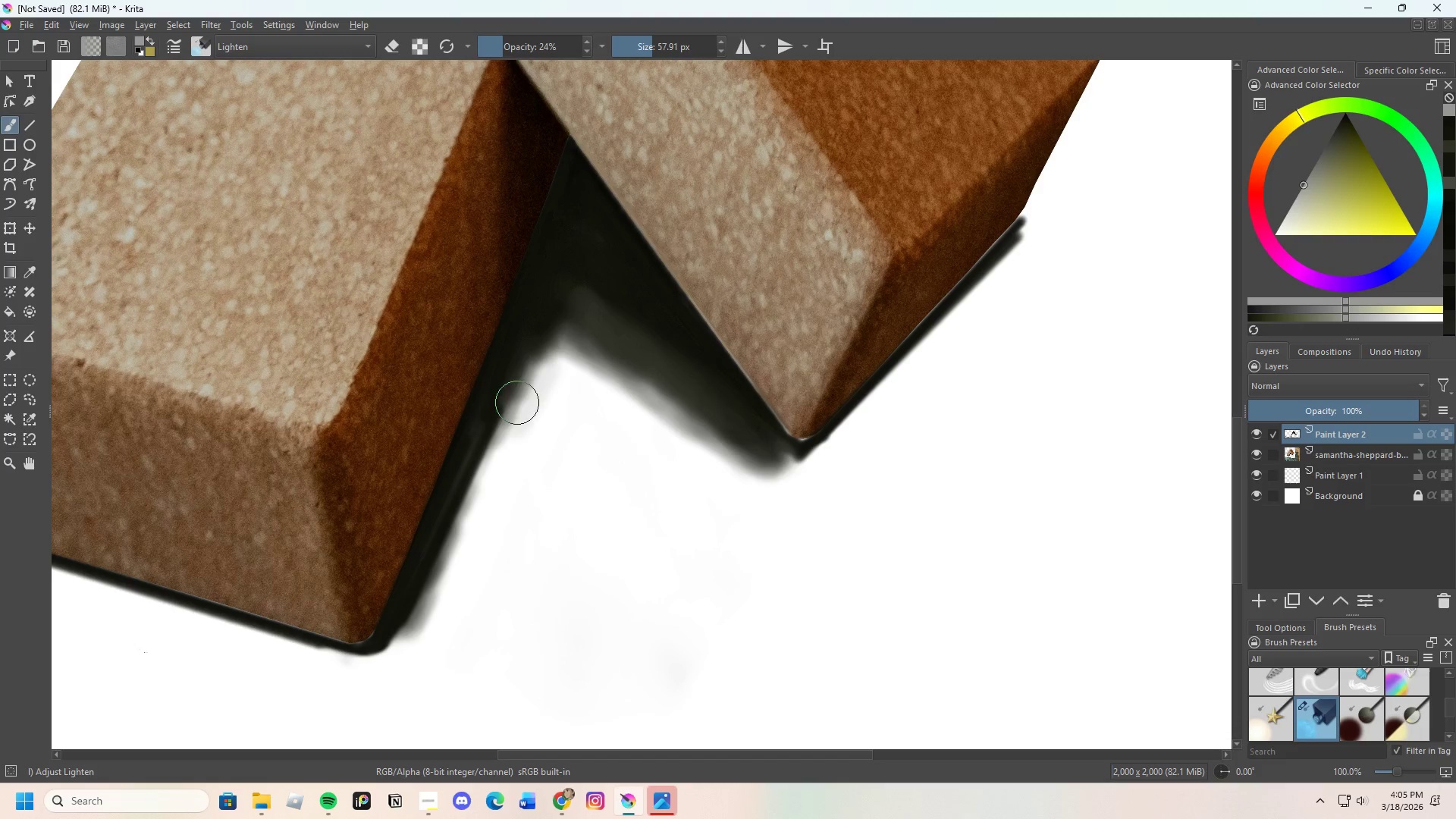 
left_click_drag(start_coordinate=[496, 428], to_coordinate=[560, 331])
 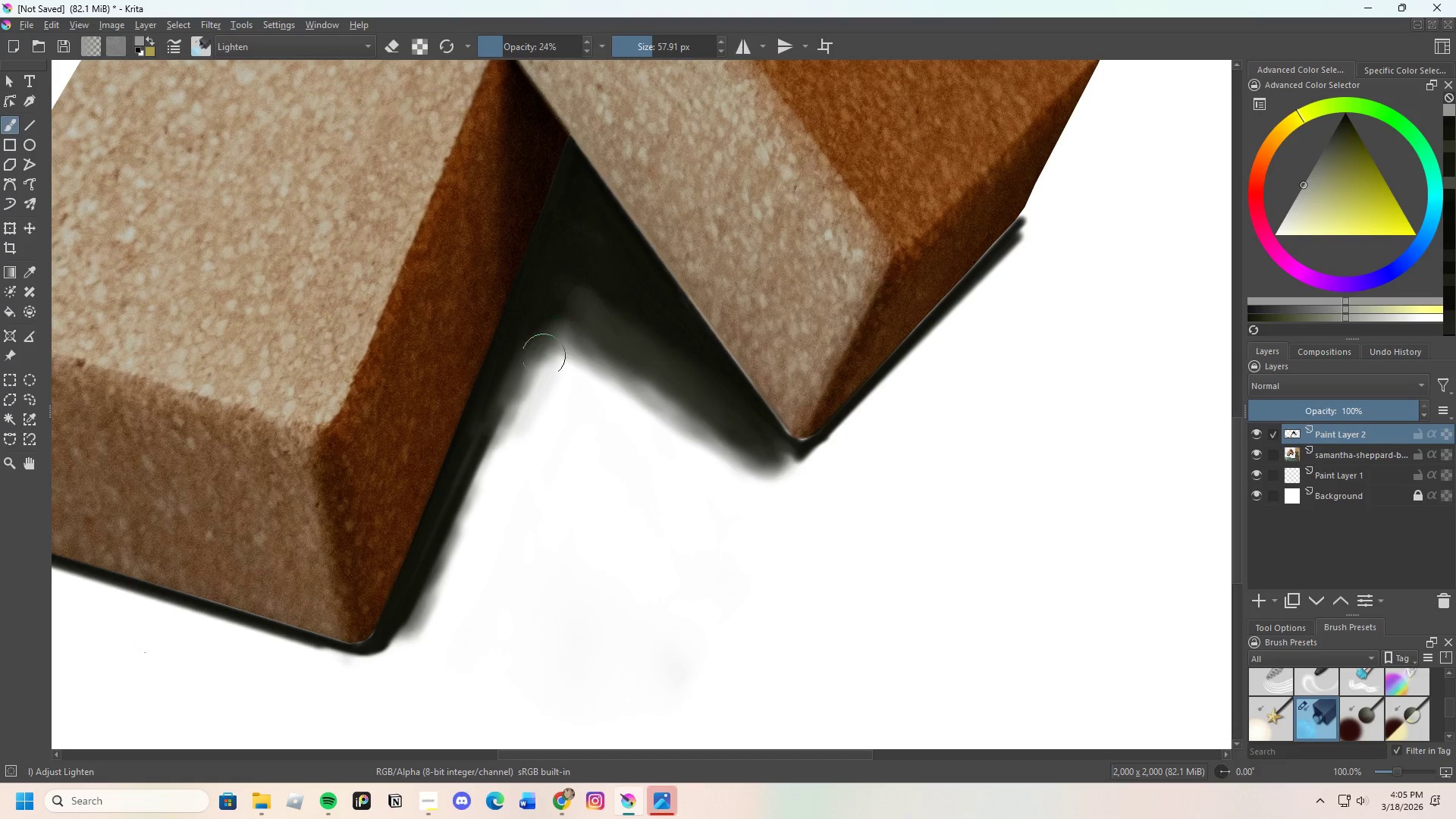 
left_click_drag(start_coordinate=[526, 397], to_coordinate=[530, 384])
 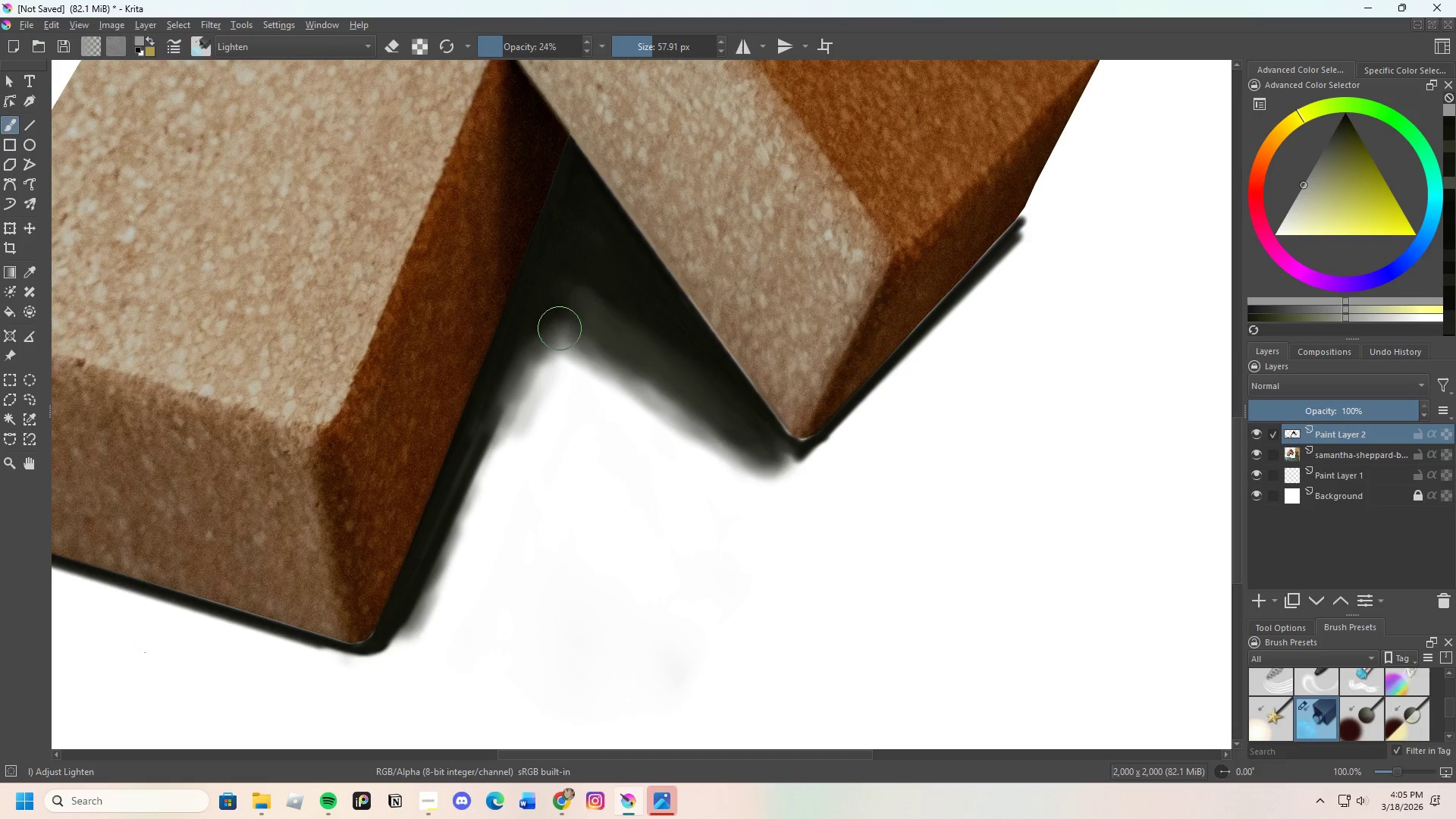 
hold_key(key=ControlLeft, duration=0.34)
 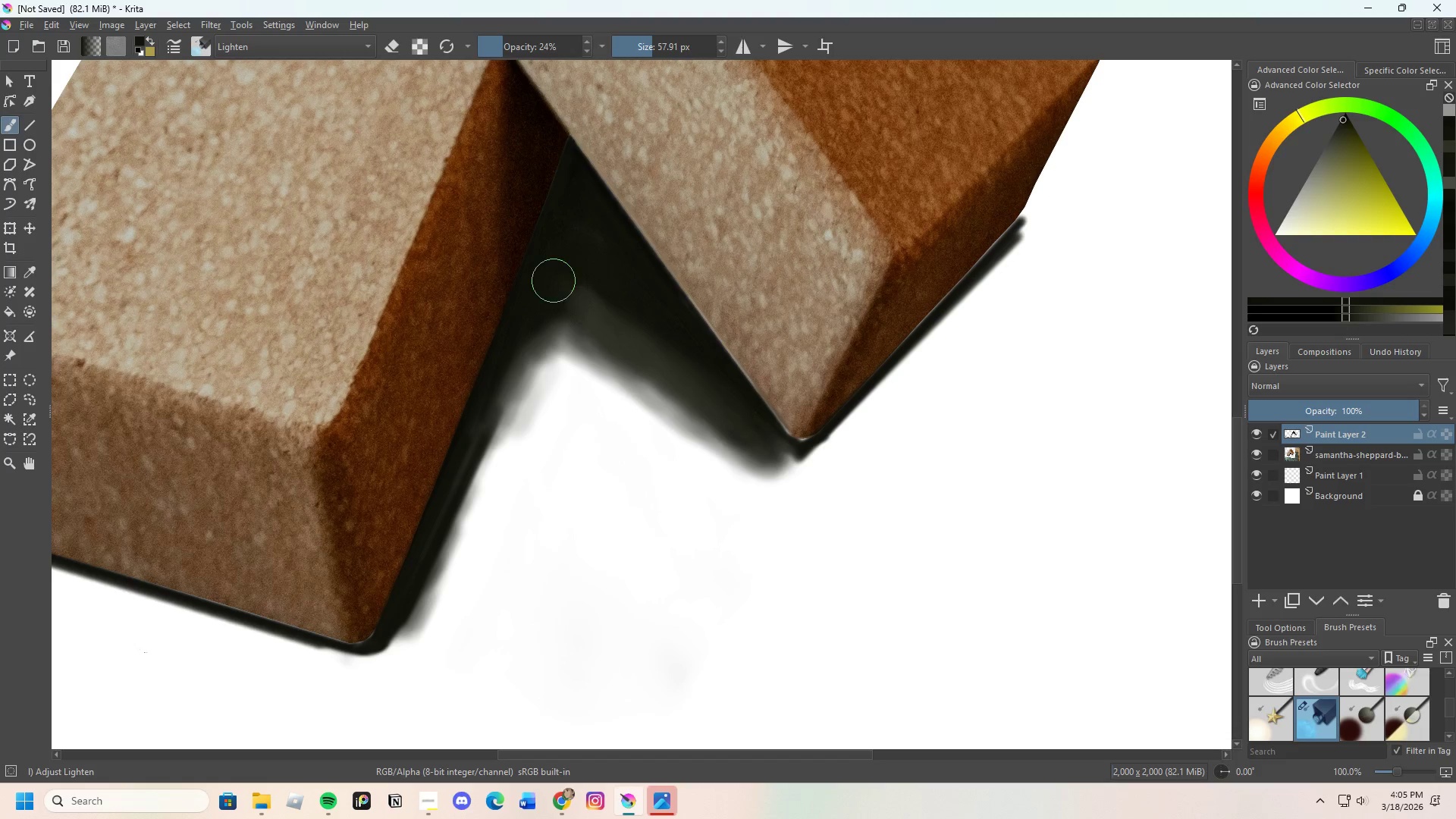 
left_click_drag(start_coordinate=[552, 289], to_coordinate=[508, 373])
 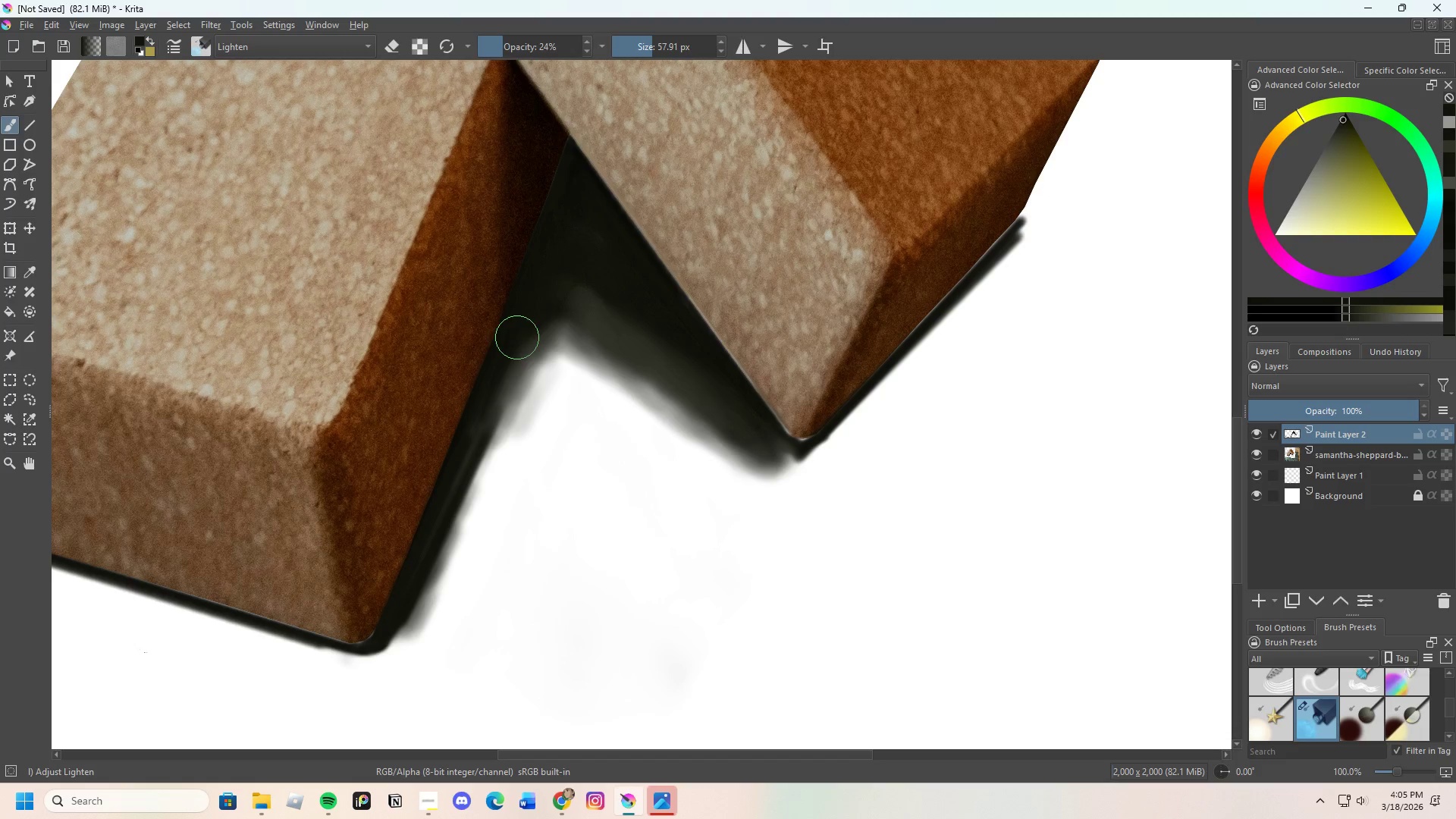 
left_click_drag(start_coordinate=[517, 344], to_coordinate=[513, 372])
 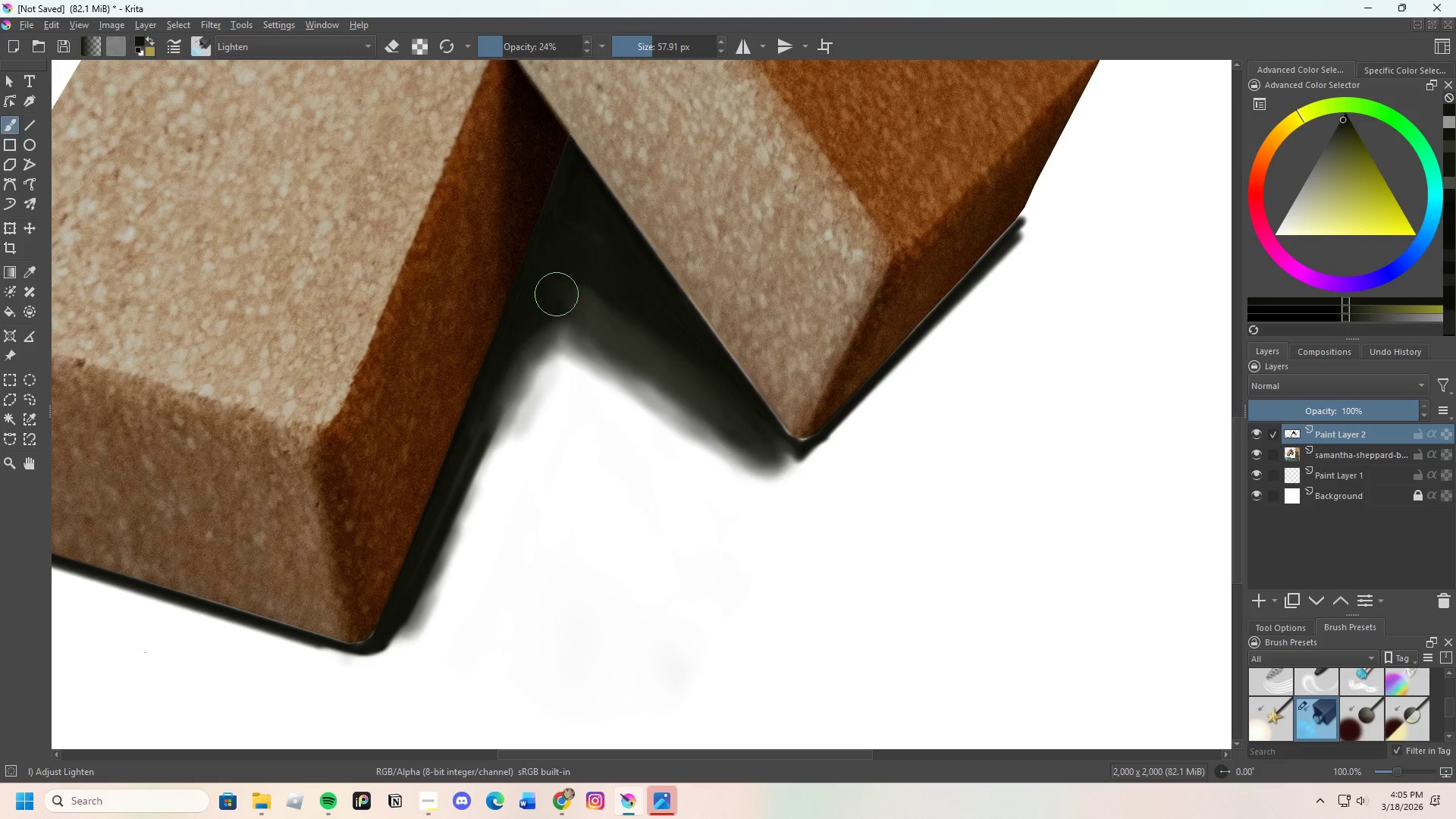 
left_click_drag(start_coordinate=[551, 319], to_coordinate=[531, 361])
 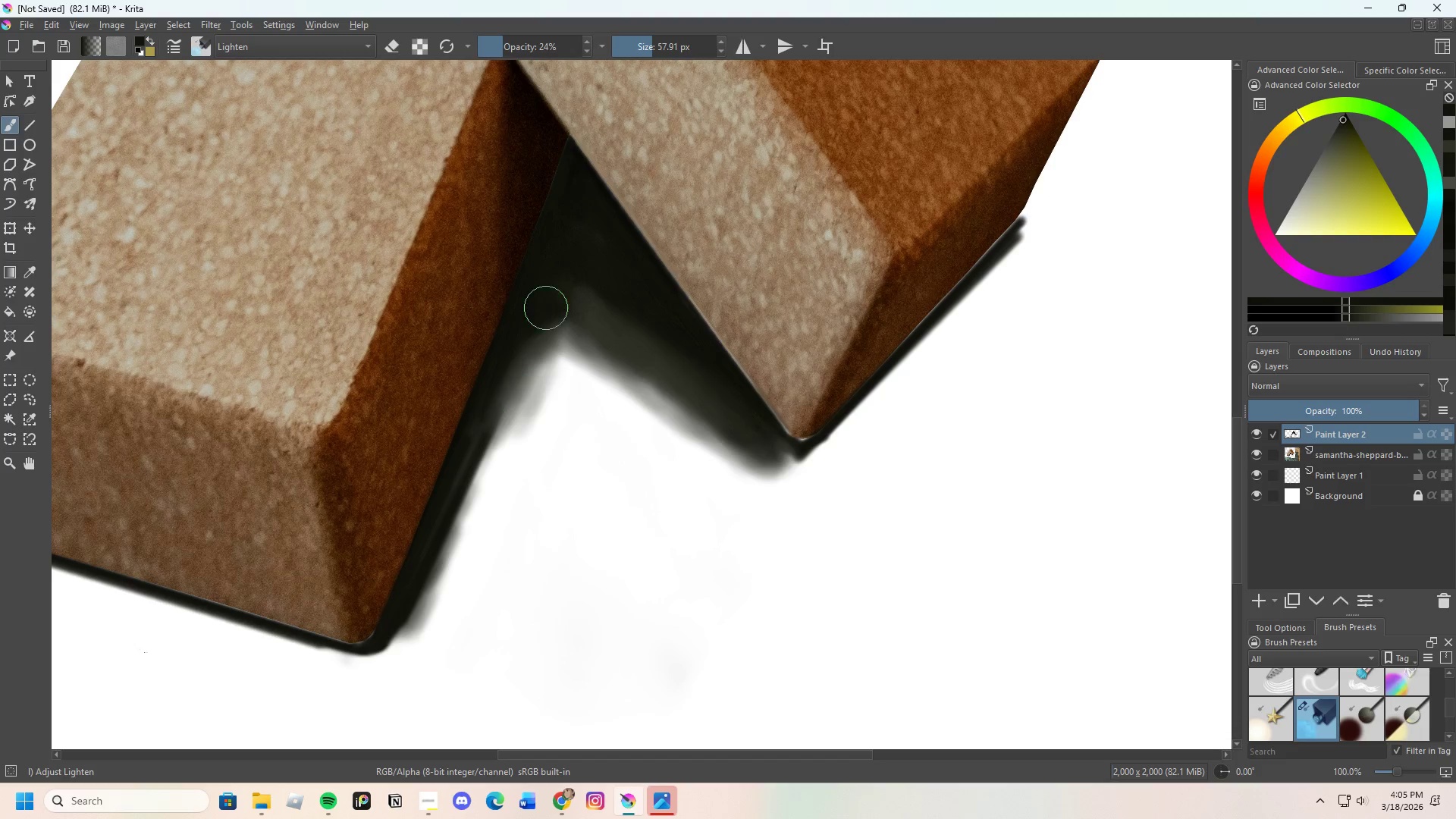 
left_click_drag(start_coordinate=[537, 339], to_coordinate=[519, 362])
 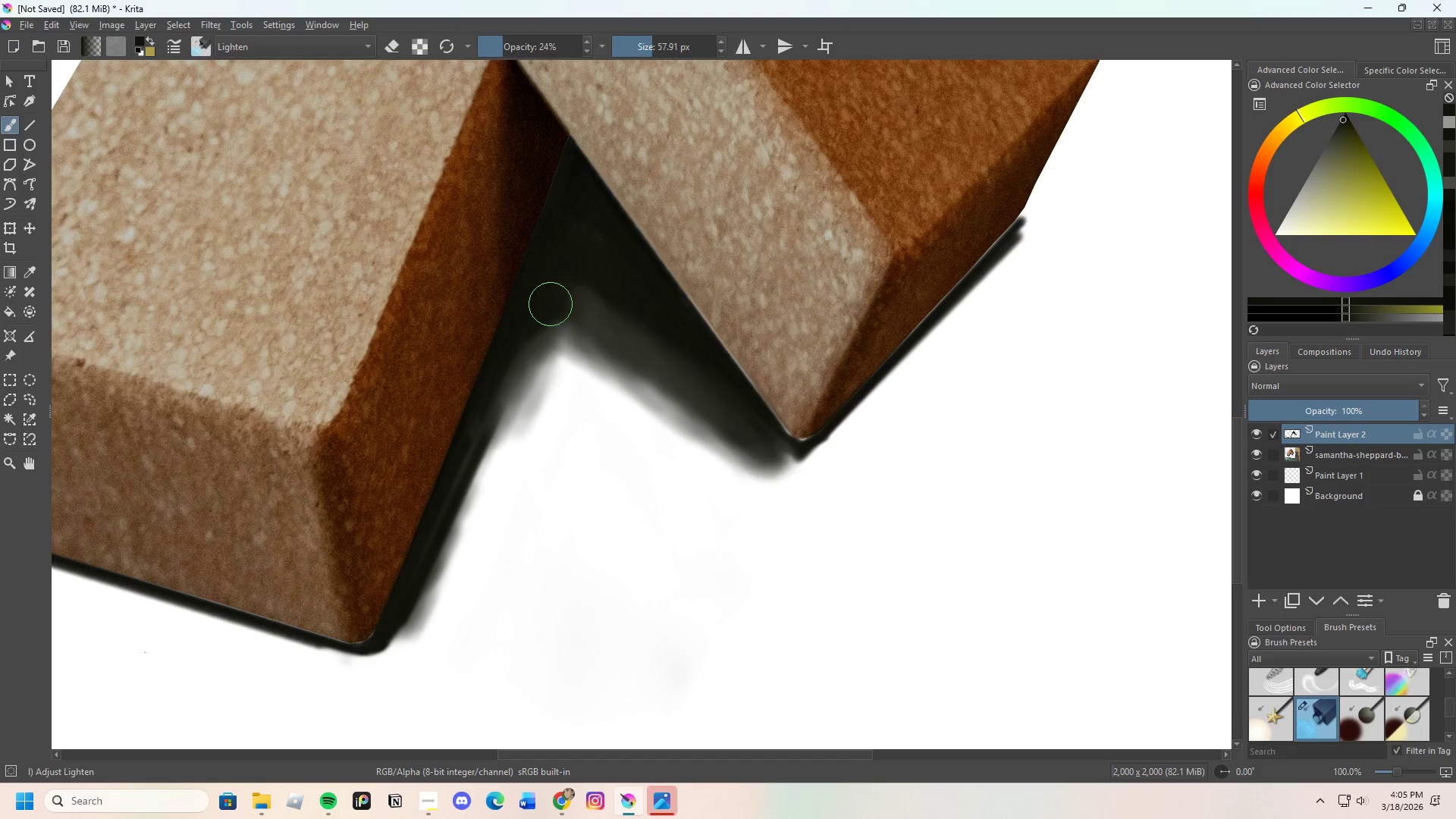 
key(Control+ControlLeft)
 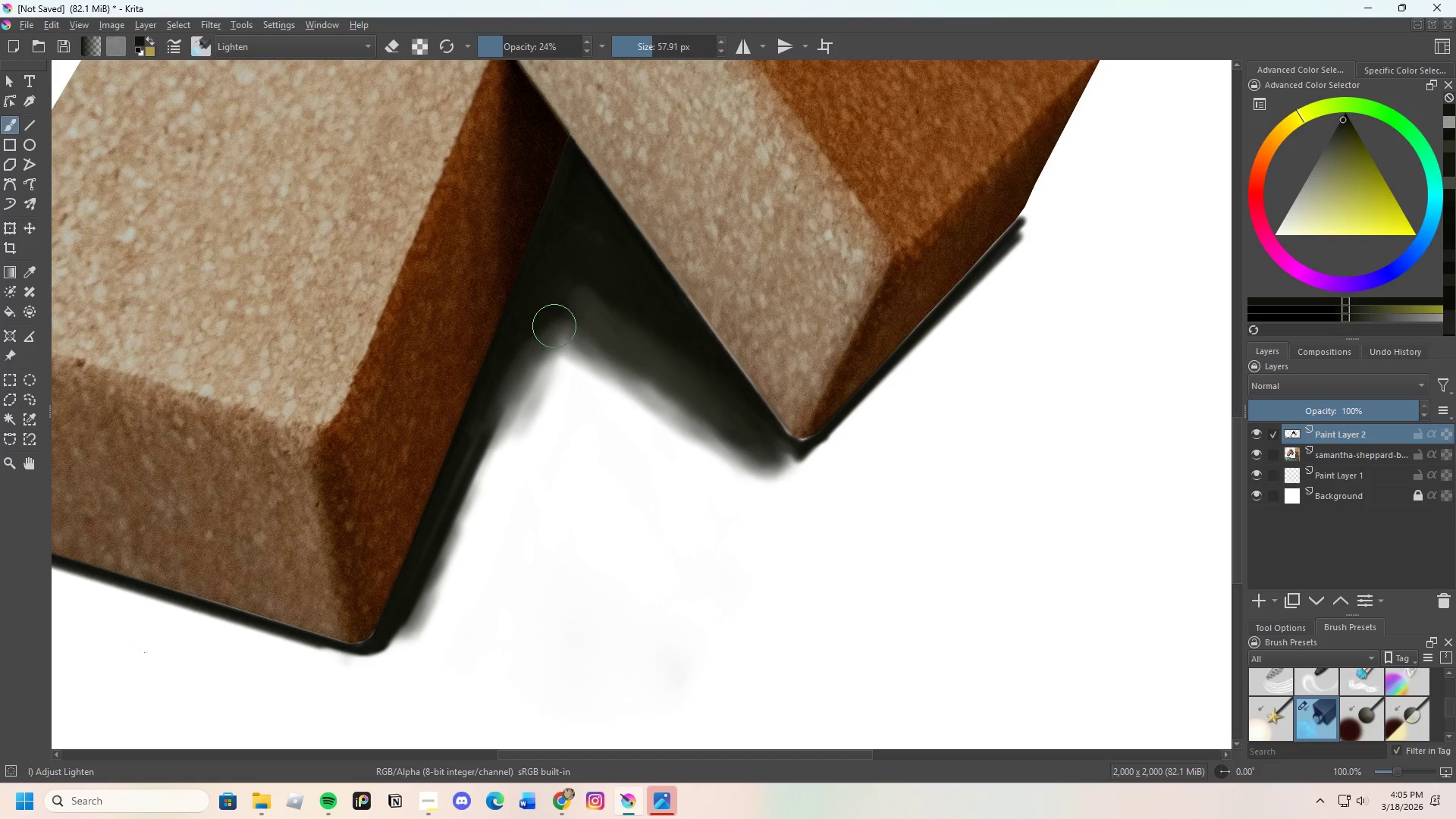 
key(Control+Z)
 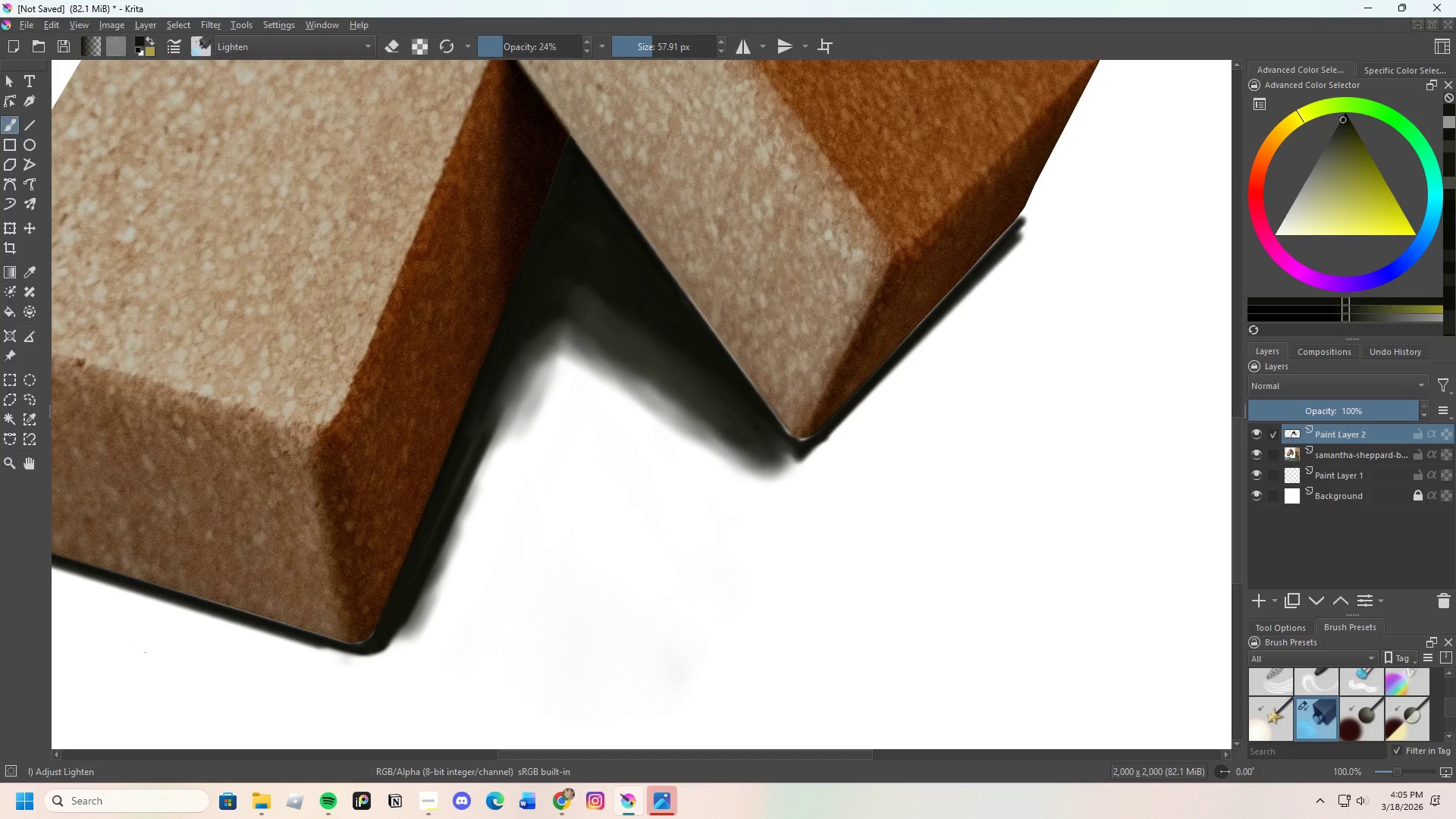 
key(Control+Z)
 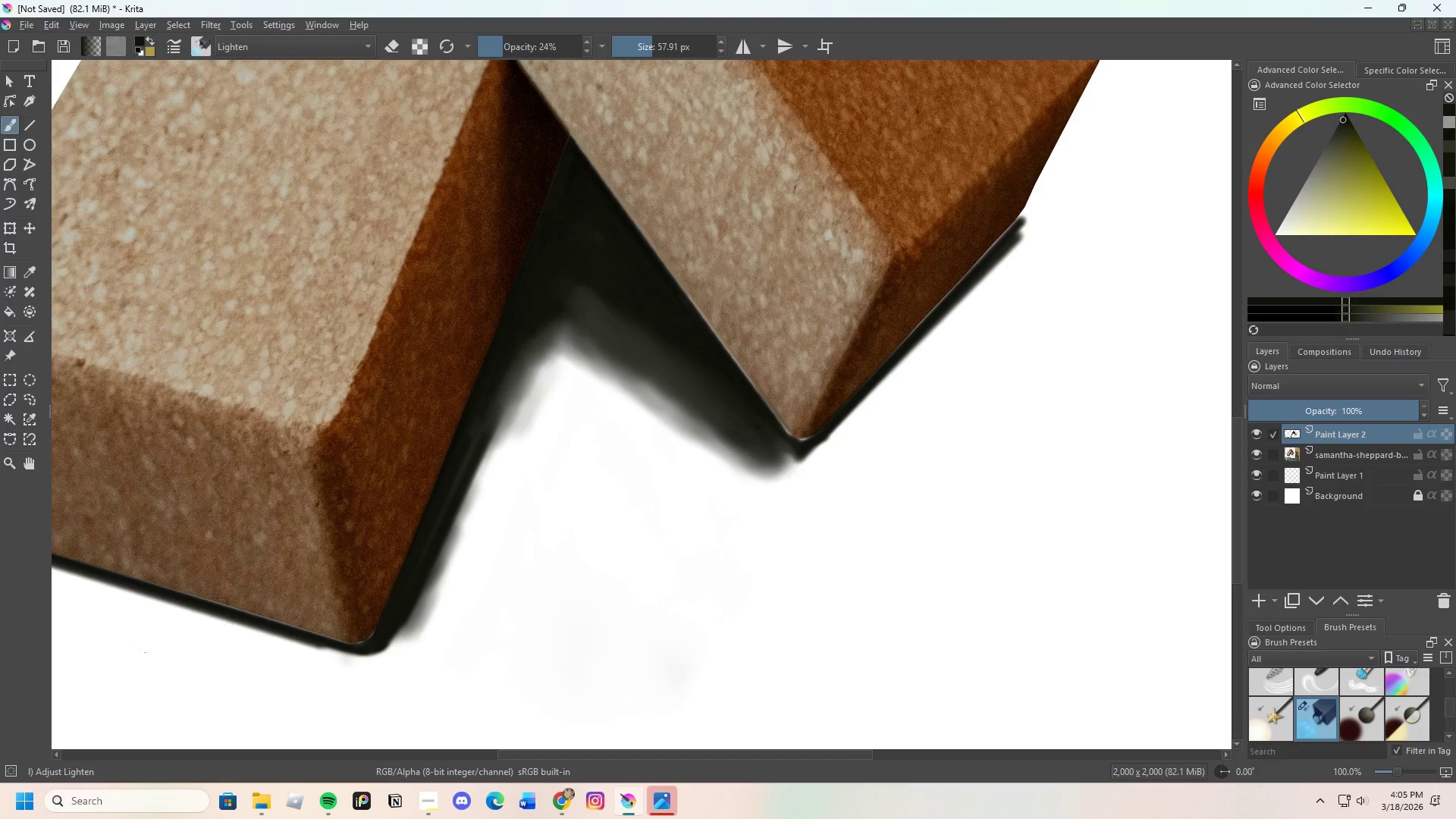 
key(Control+Z)
 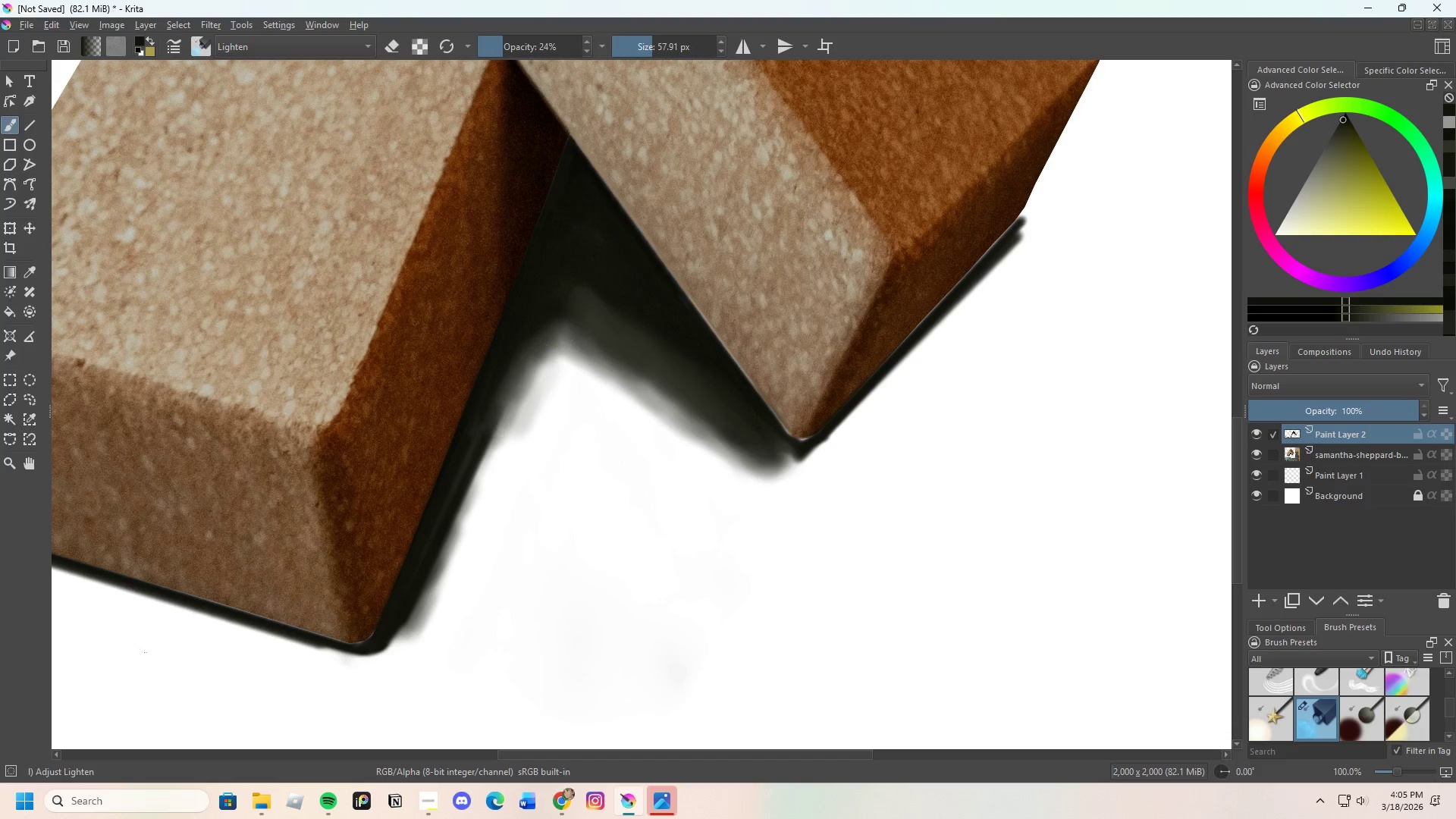 
key(Control+Z)
 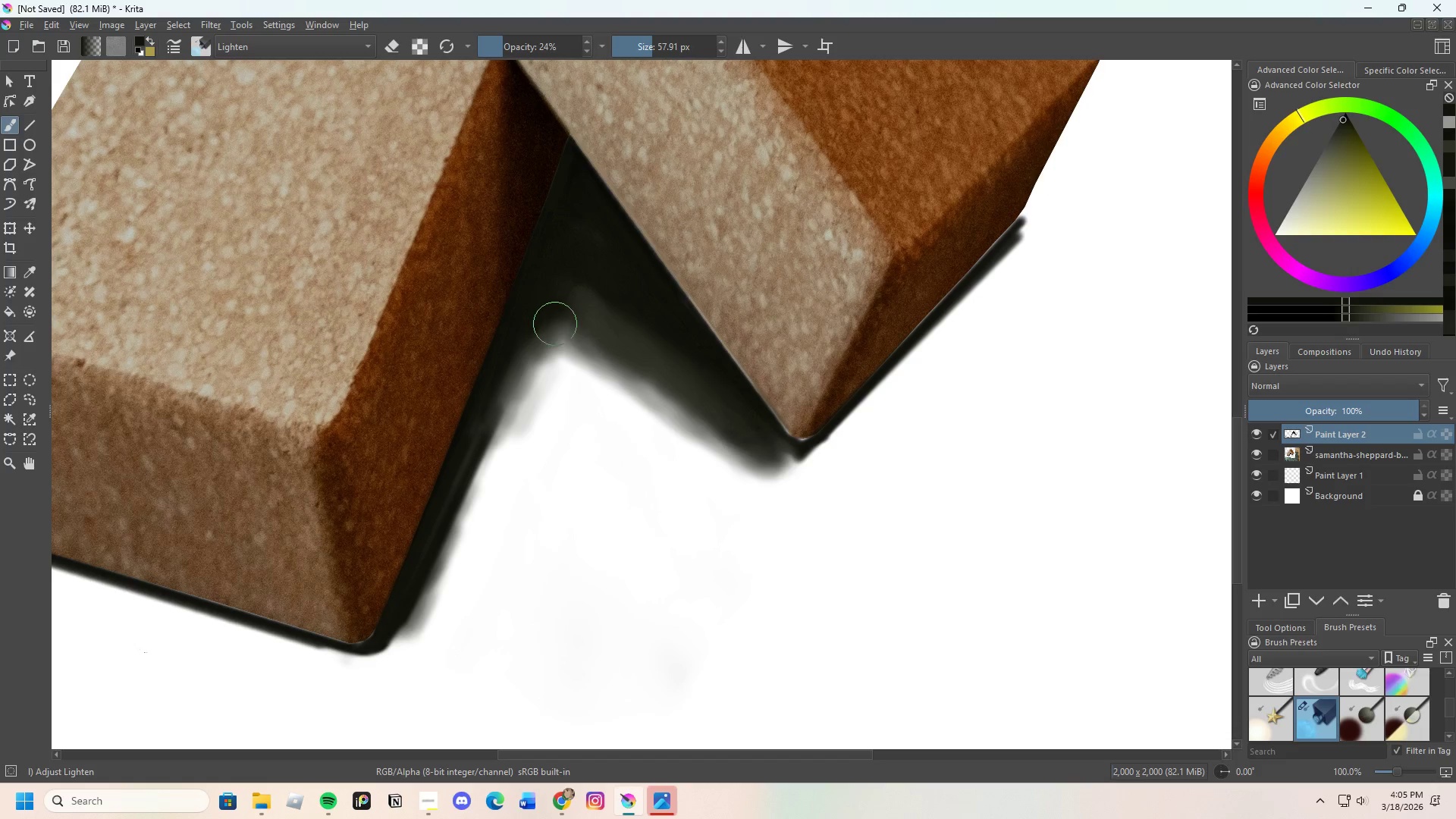 
key(Control+Z)
 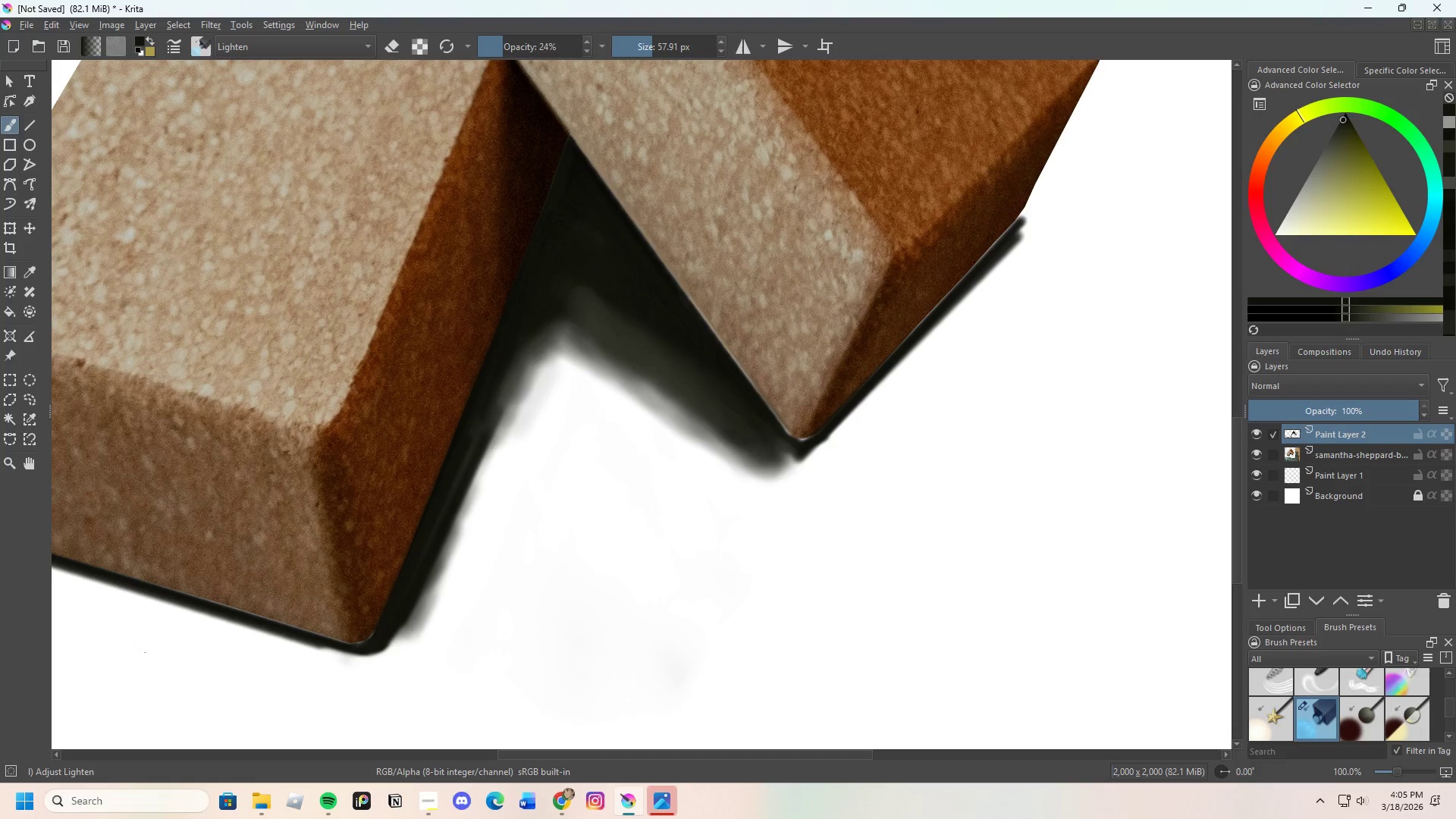 
key(Control+Z)
 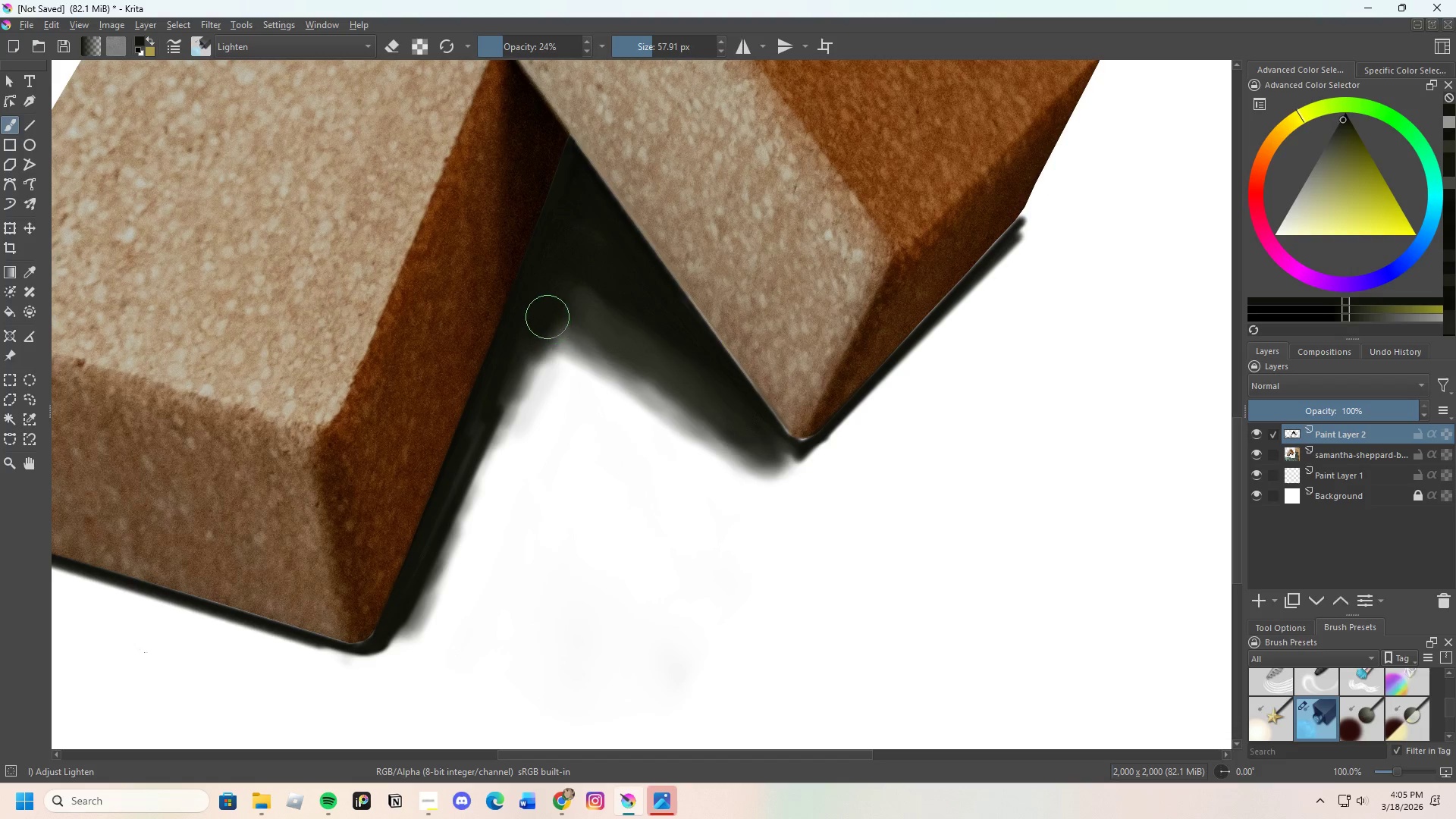 
hold_key(key=ControlLeft, duration=0.36)
left_click([545, 315])
 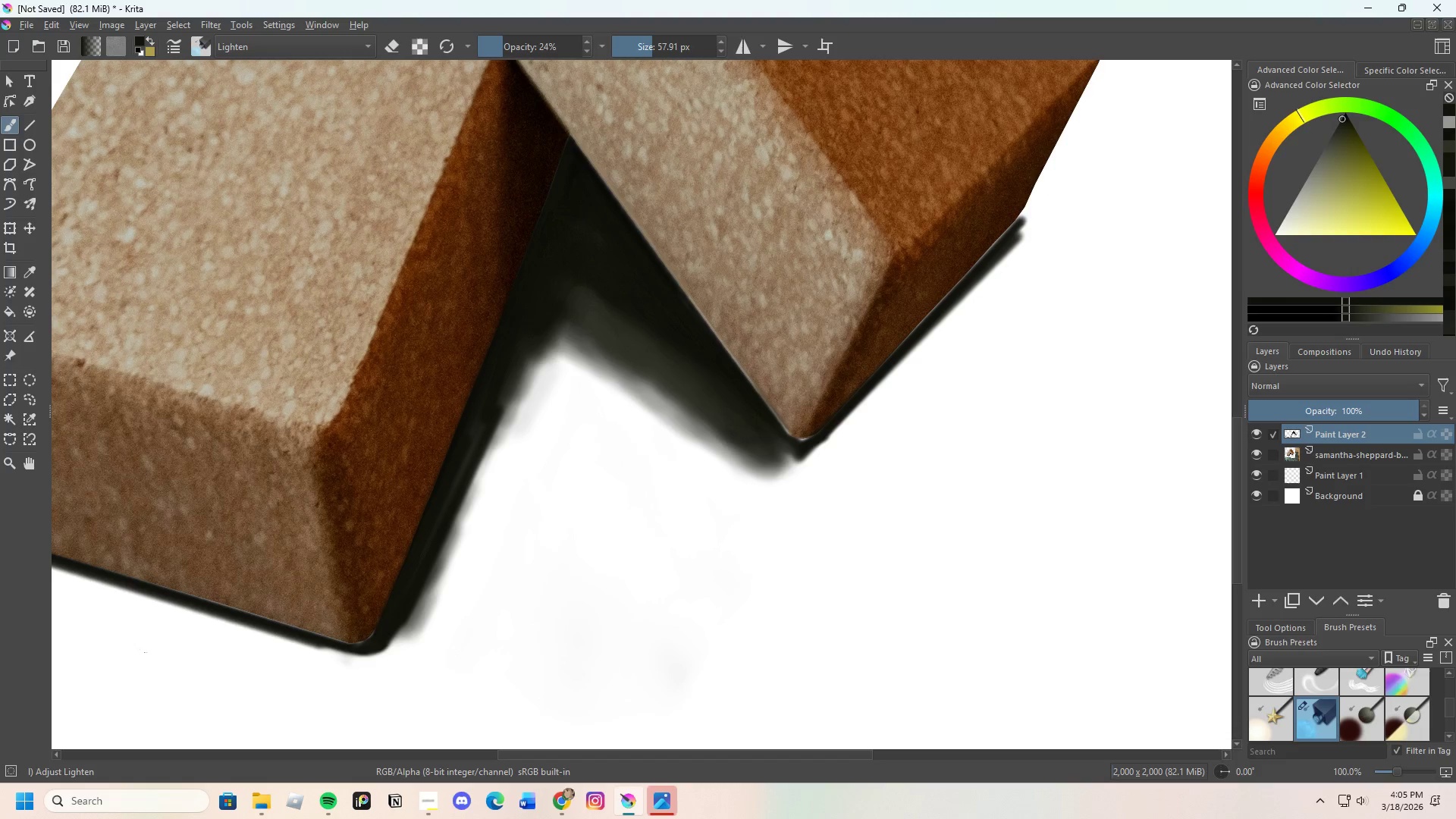 
left_click_drag(start_coordinate=[537, 306], to_coordinate=[497, 393])
 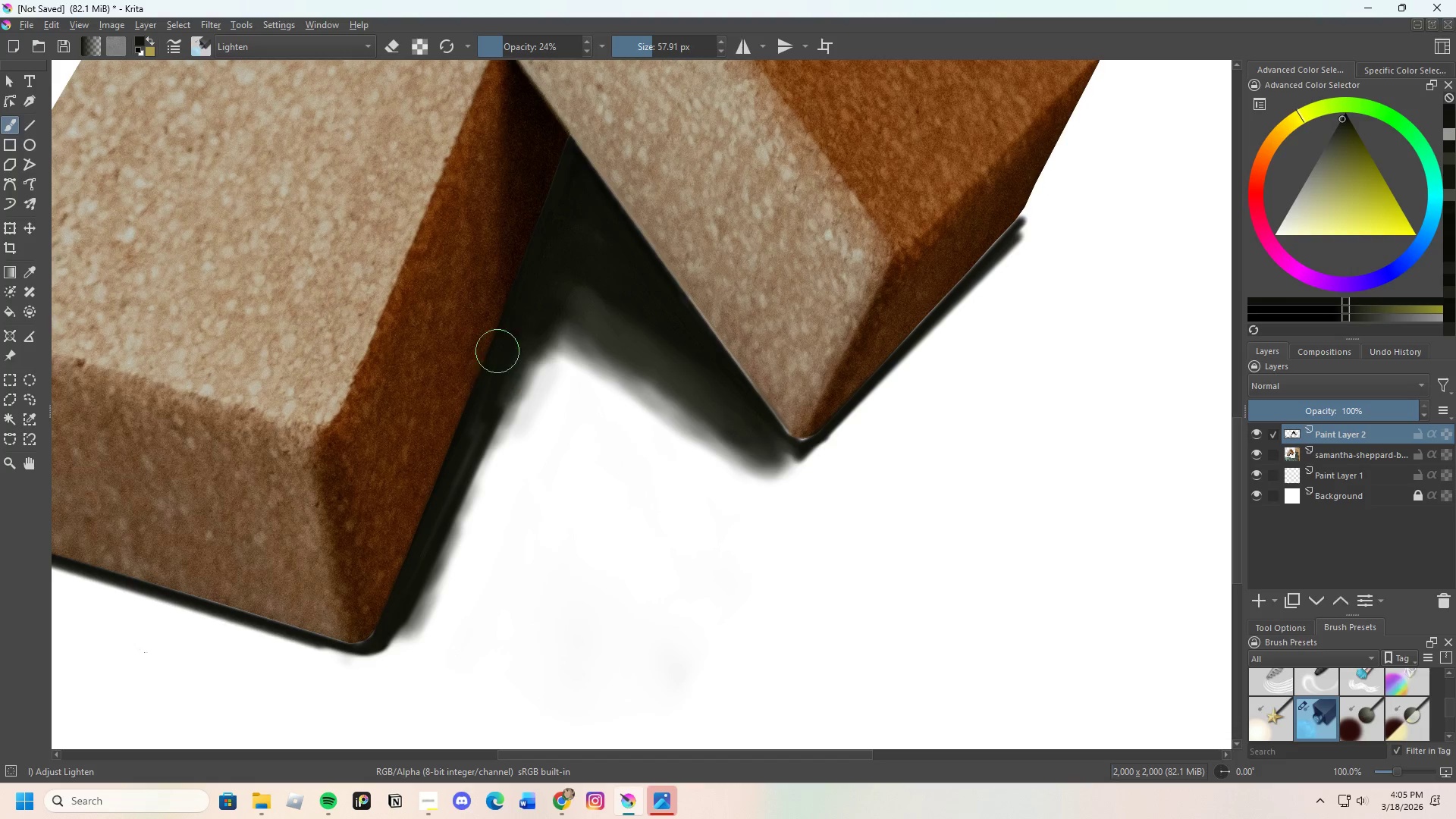 
left_click_drag(start_coordinate=[497, 371], to_coordinate=[510, 356])
 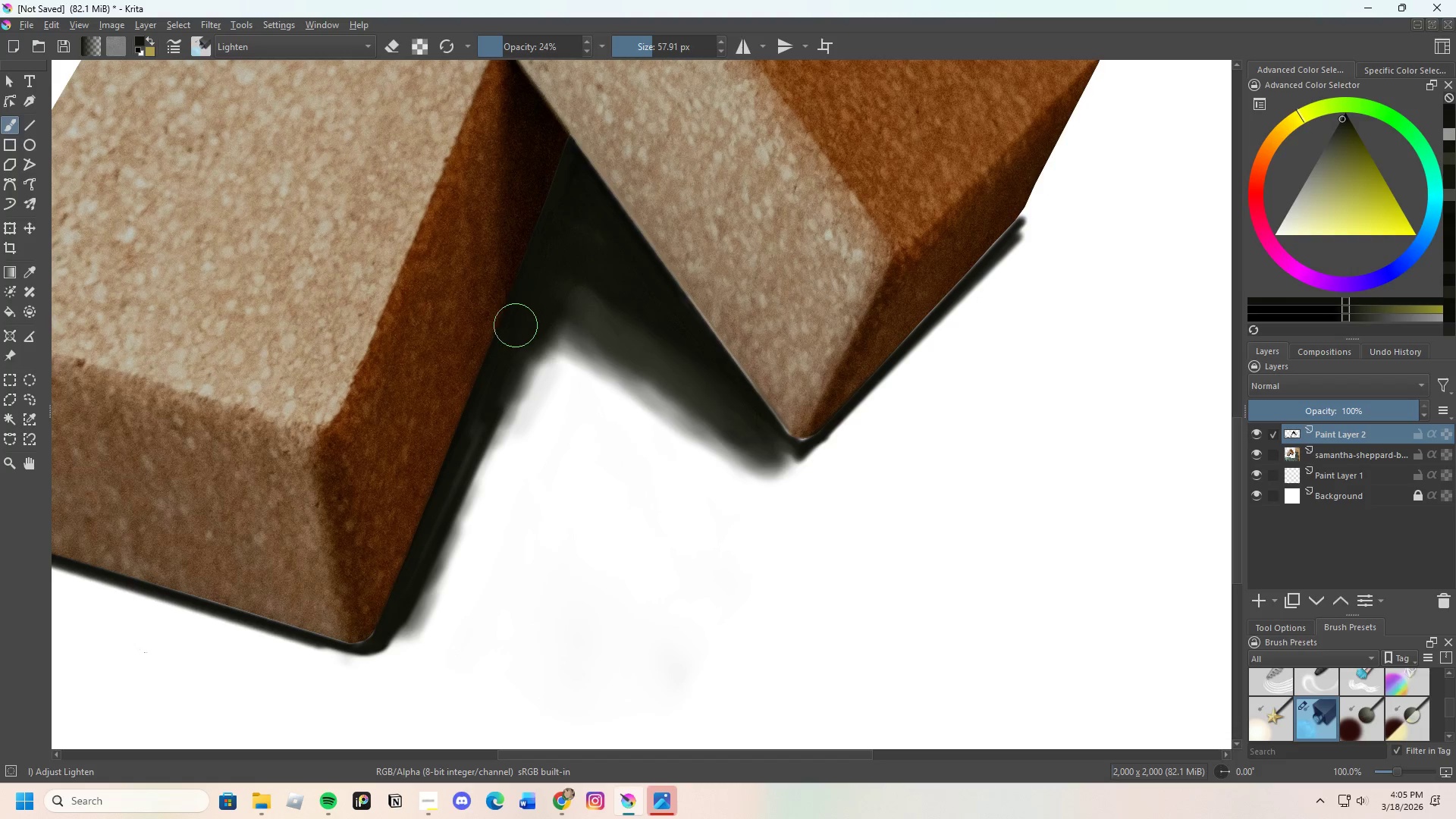 
left_click_drag(start_coordinate=[500, 371], to_coordinate=[560, 276])
 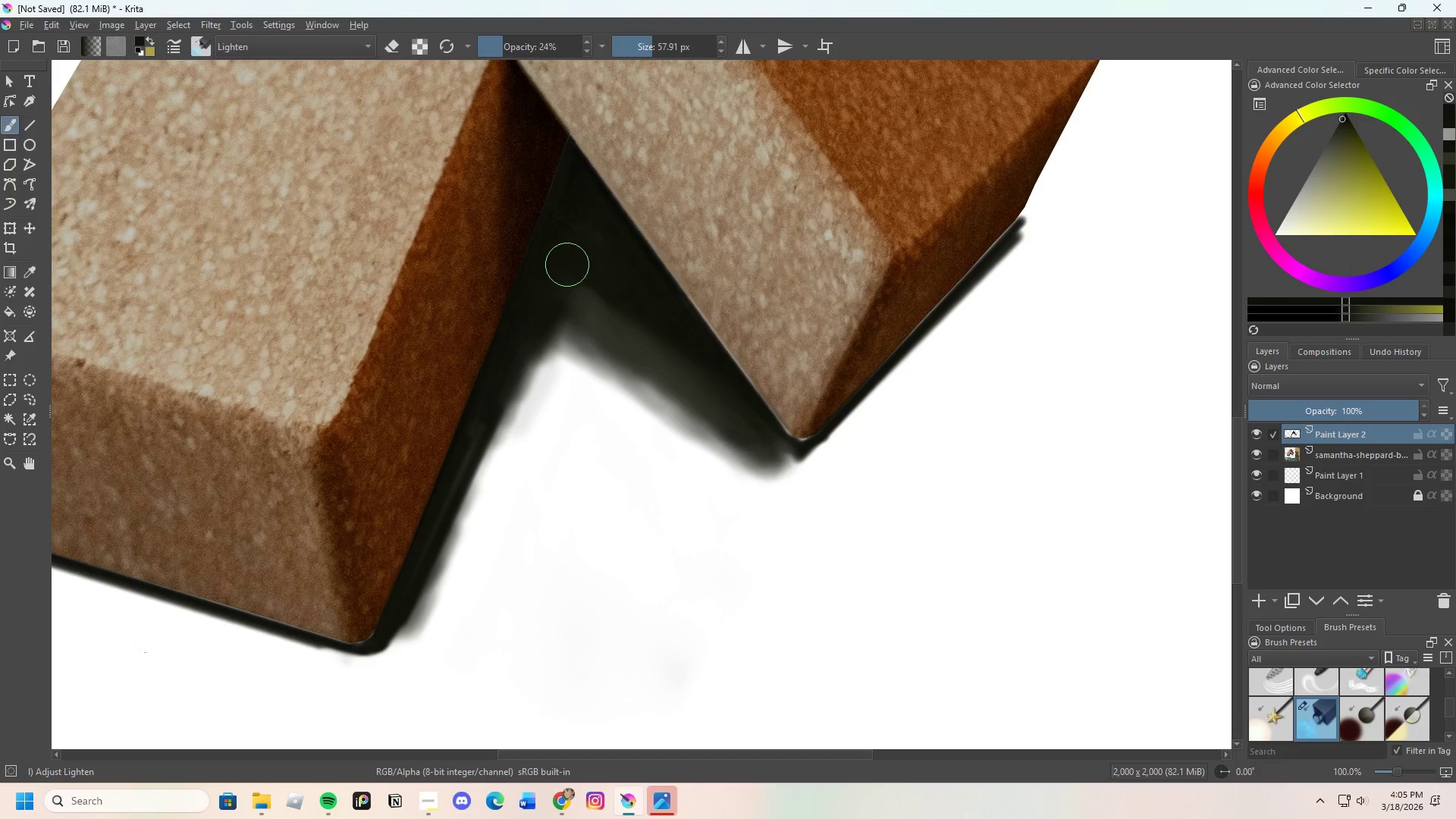 
left_click_drag(start_coordinate=[566, 281], to_coordinate=[539, 331])
 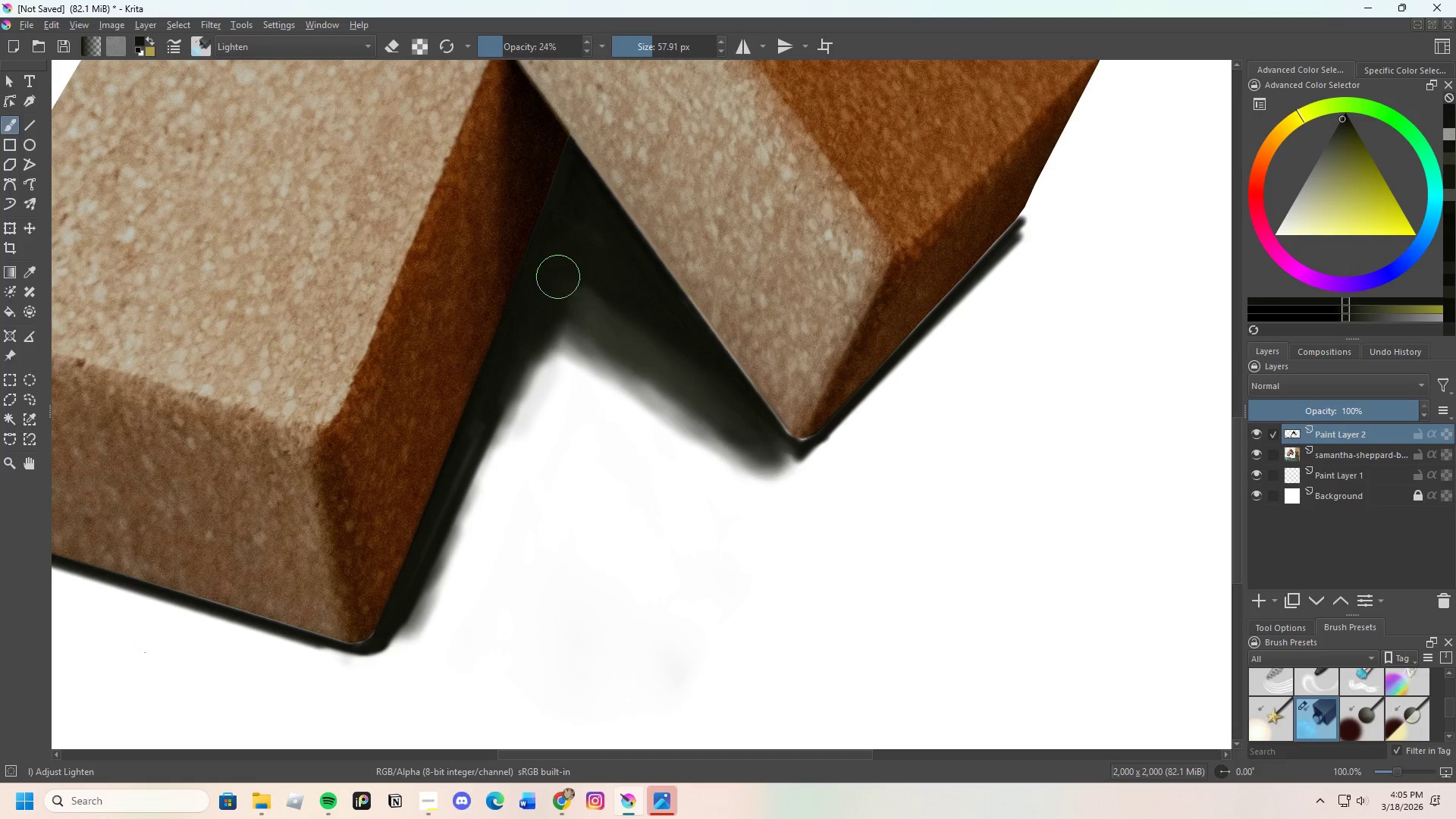 
left_click_drag(start_coordinate=[547, 300], to_coordinate=[574, 257])
 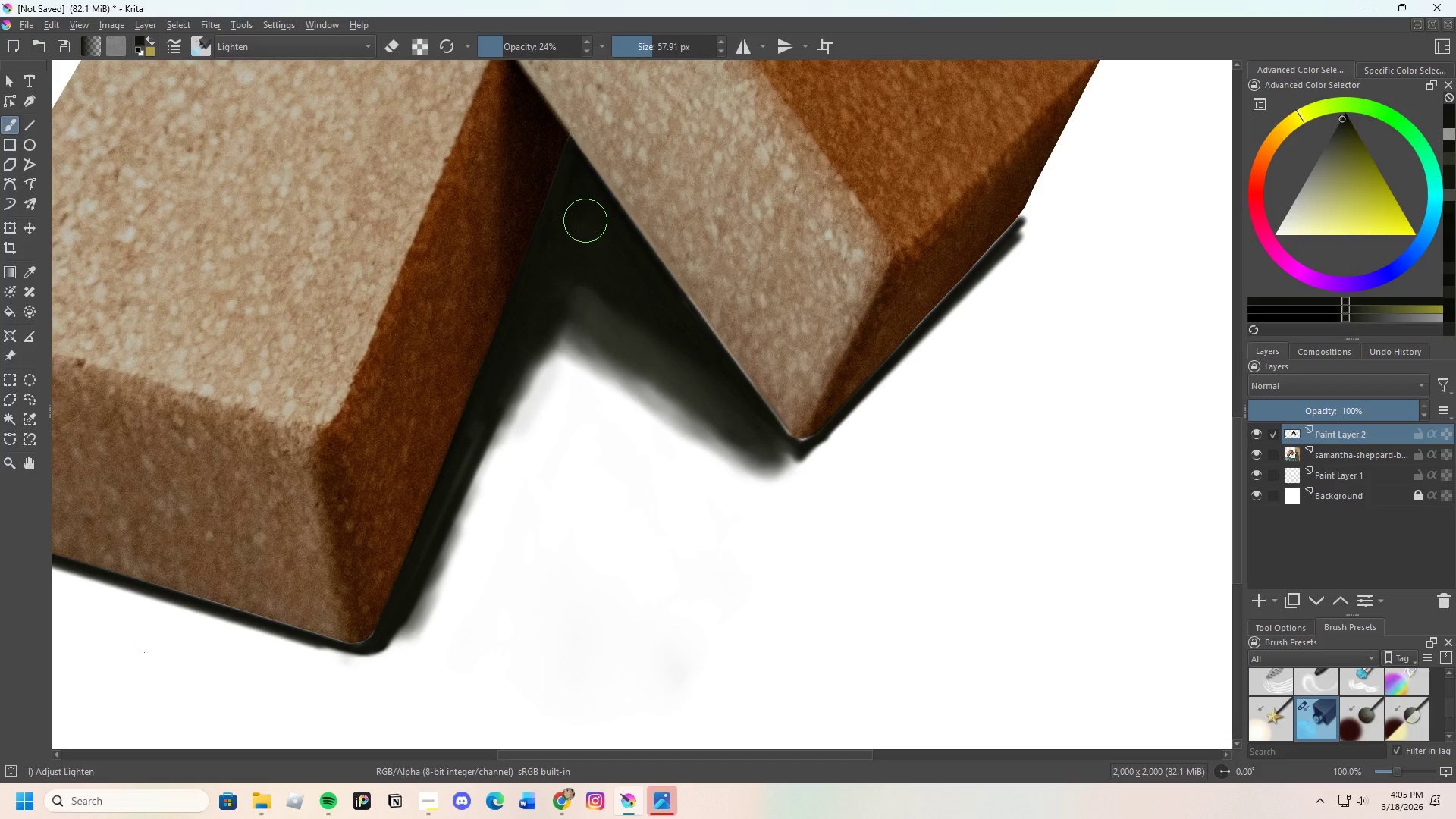 
hold_key(key=ControlLeft, duration=0.53)
left_click([608, 274])
 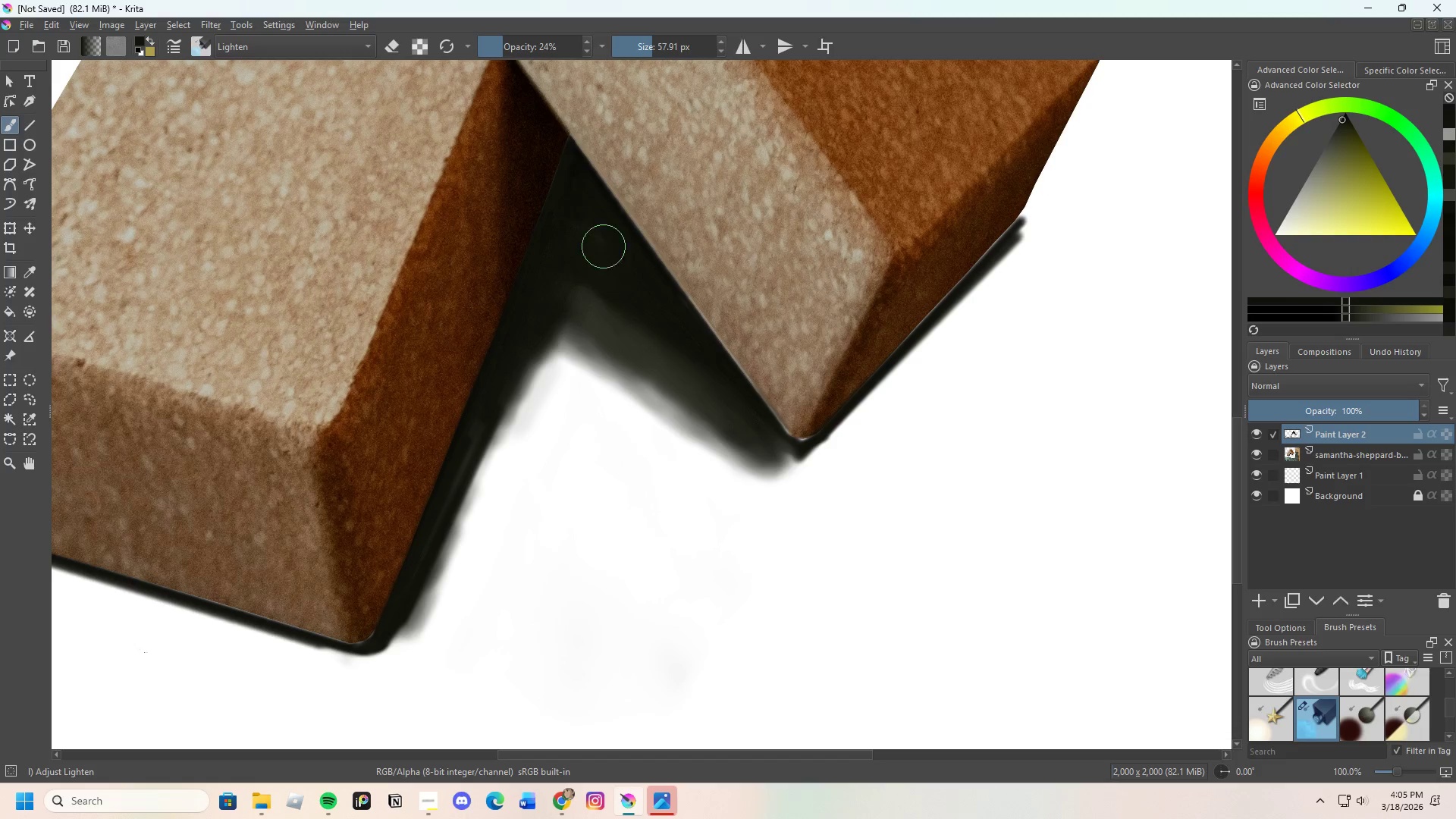 
left_click_drag(start_coordinate=[591, 253], to_coordinate=[582, 239])
 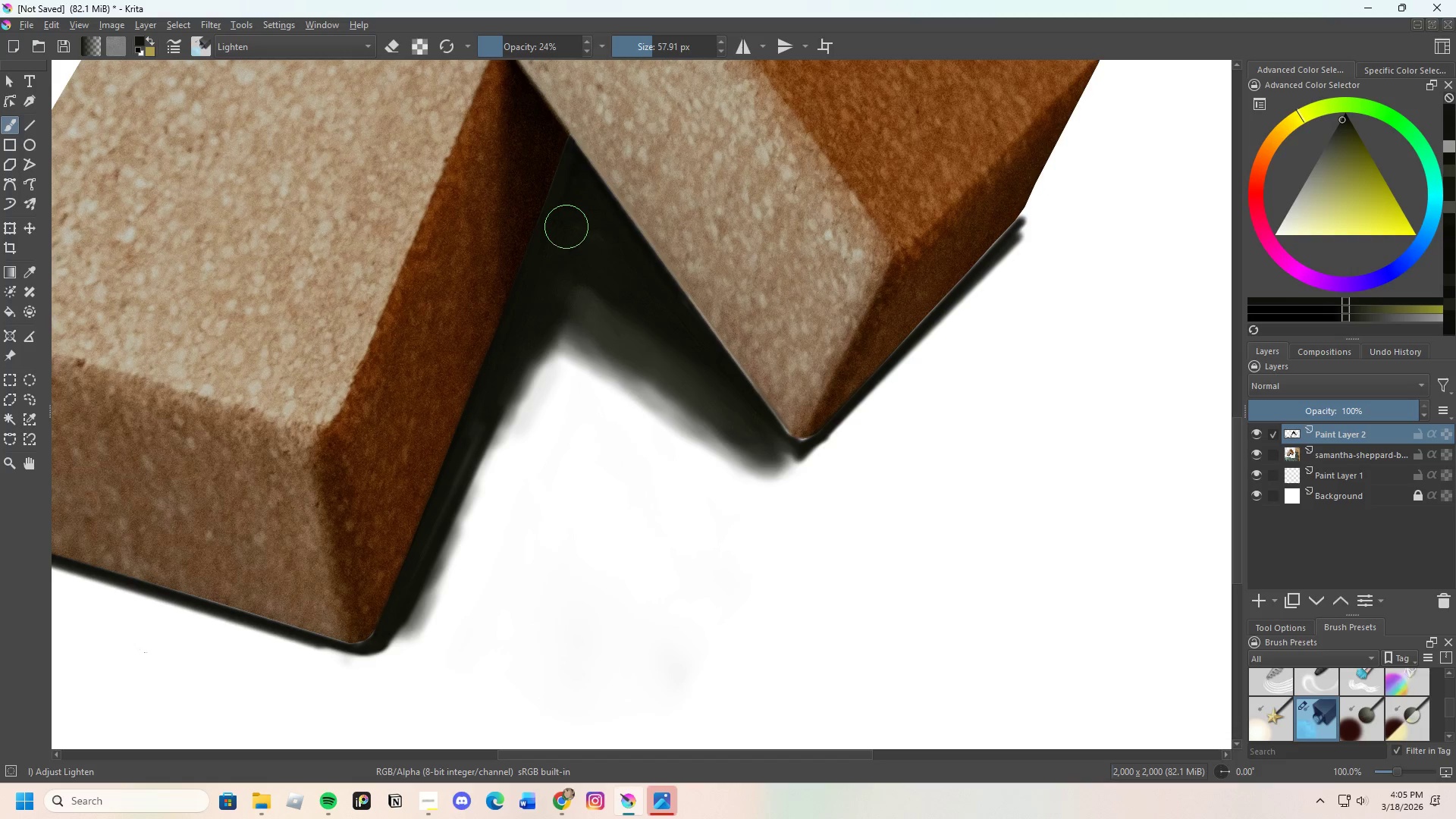 
left_click_drag(start_coordinate=[573, 245], to_coordinate=[557, 301])
 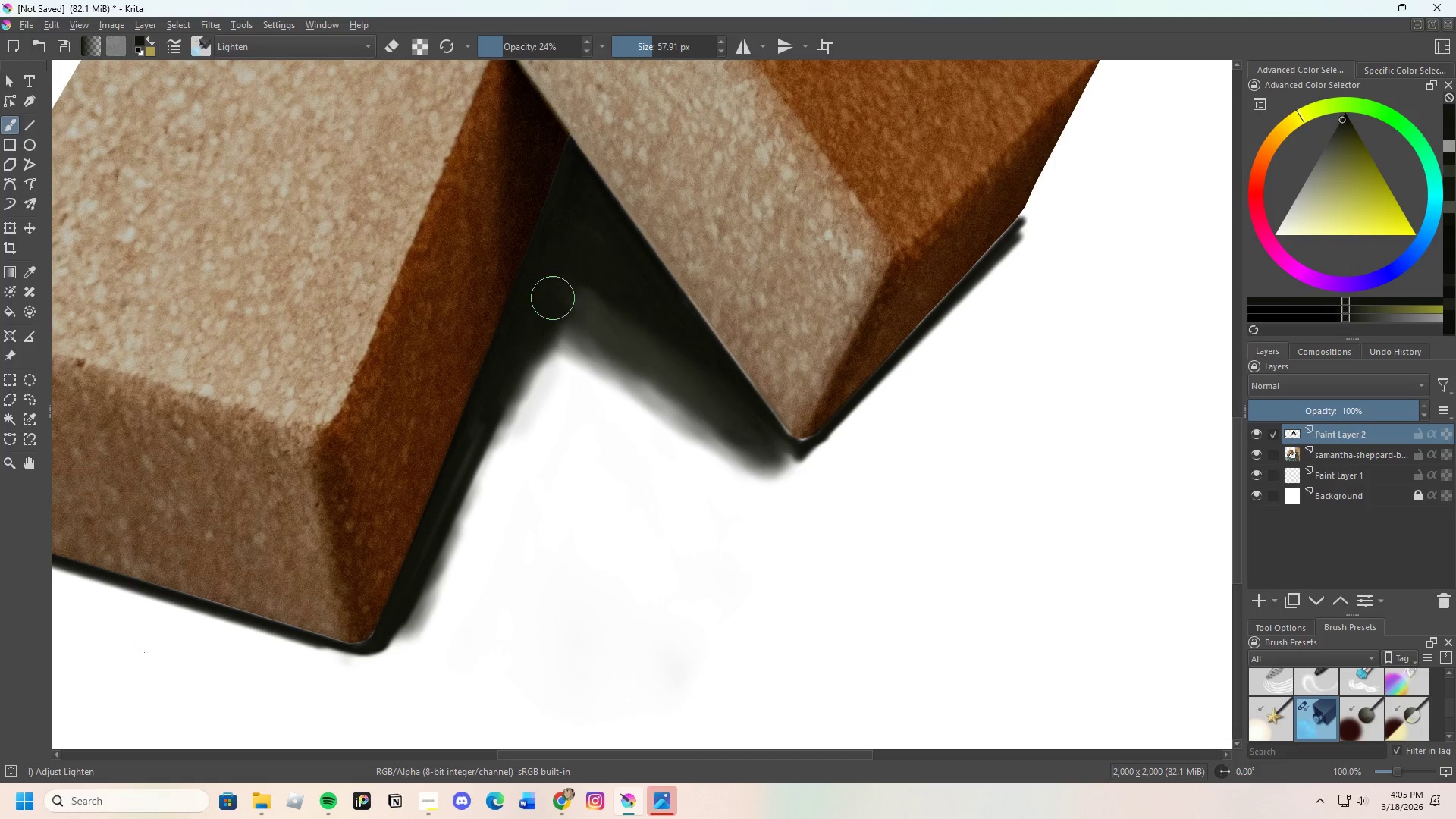 
left_click_drag(start_coordinate=[549, 315], to_coordinate=[580, 271])
 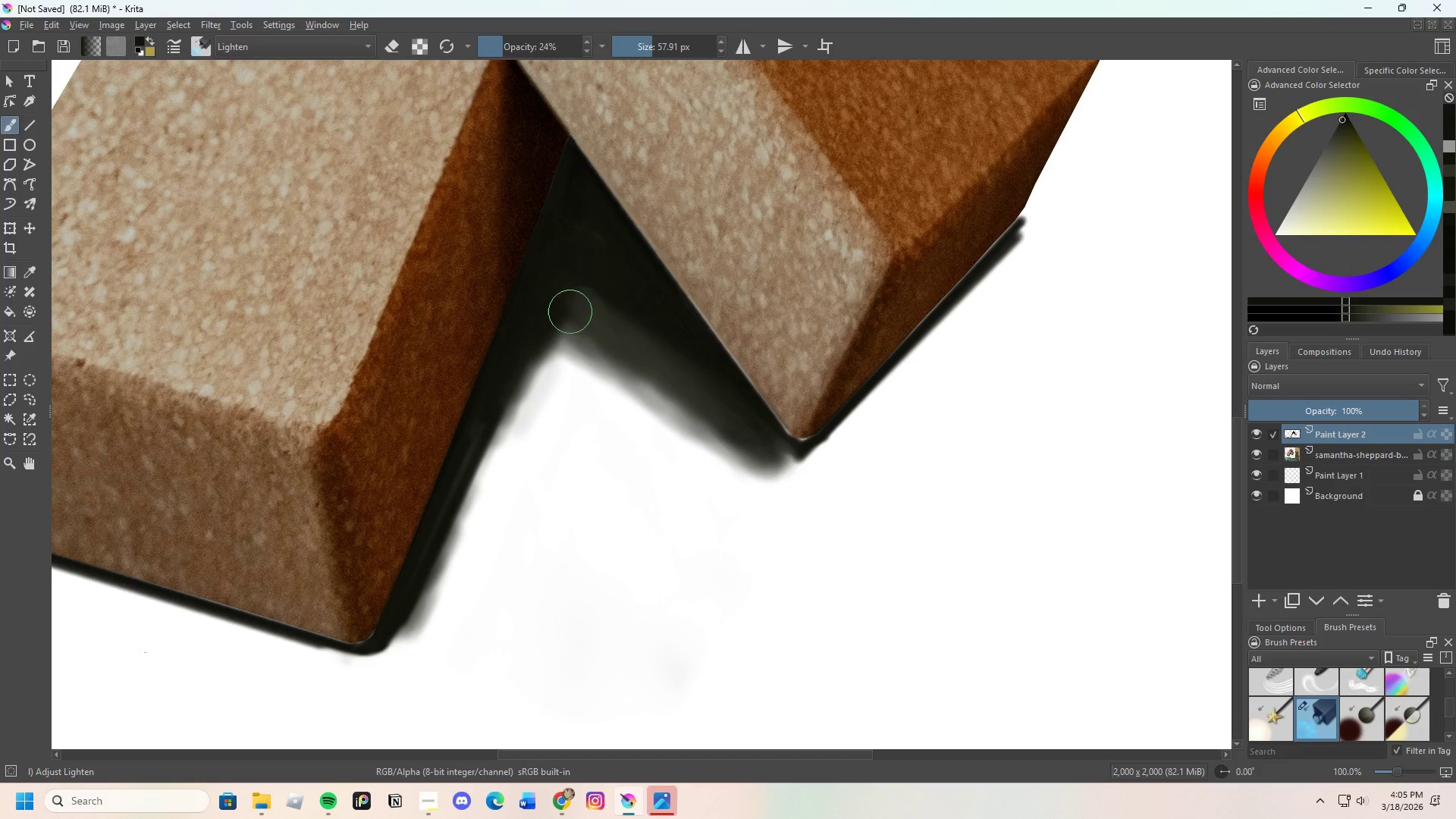 
hold_key(key=ControlLeft, duration=0.55)
 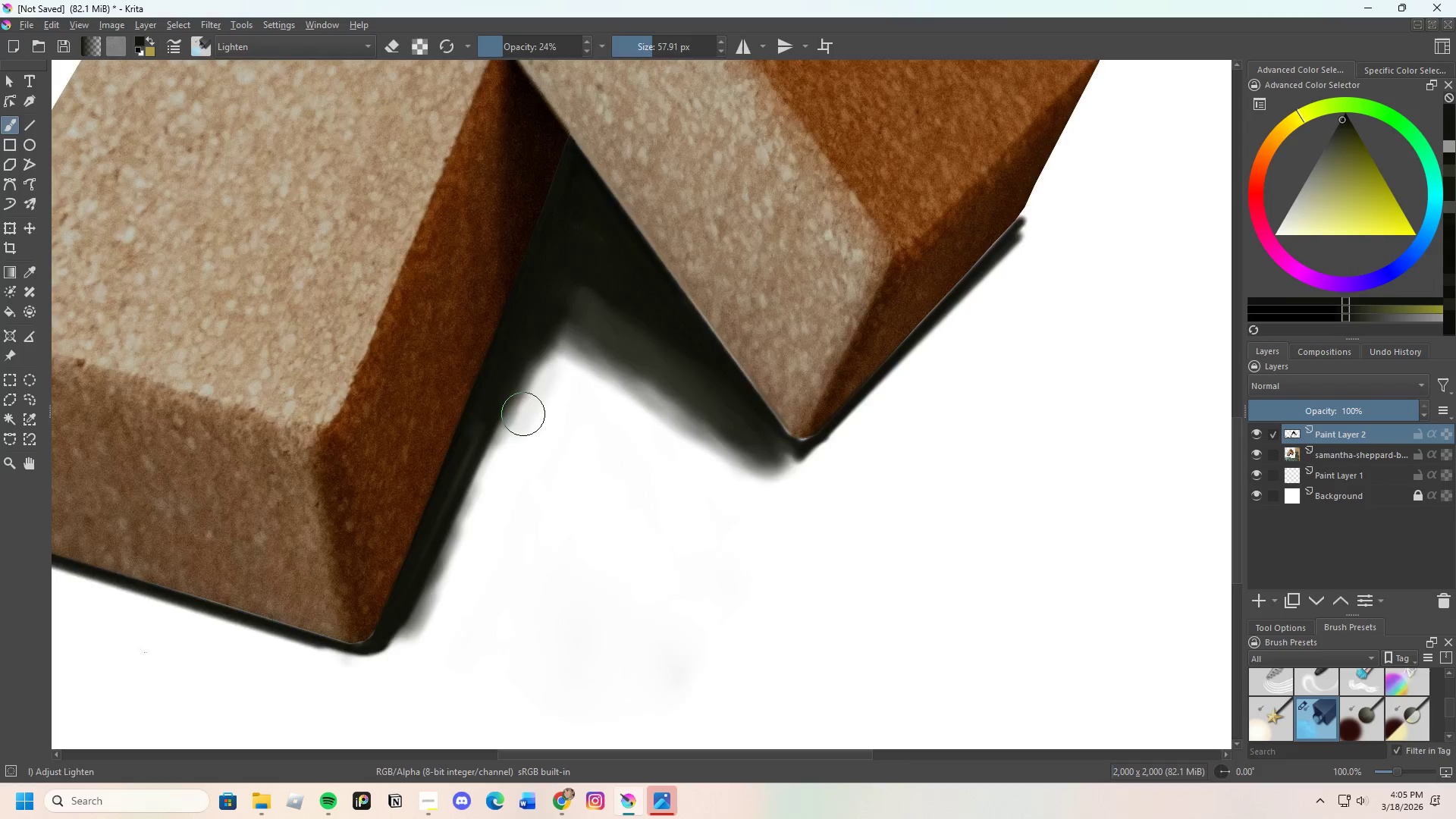 
scroll: coordinate [478, 519], scroll_direction: none, amount: 0.0
 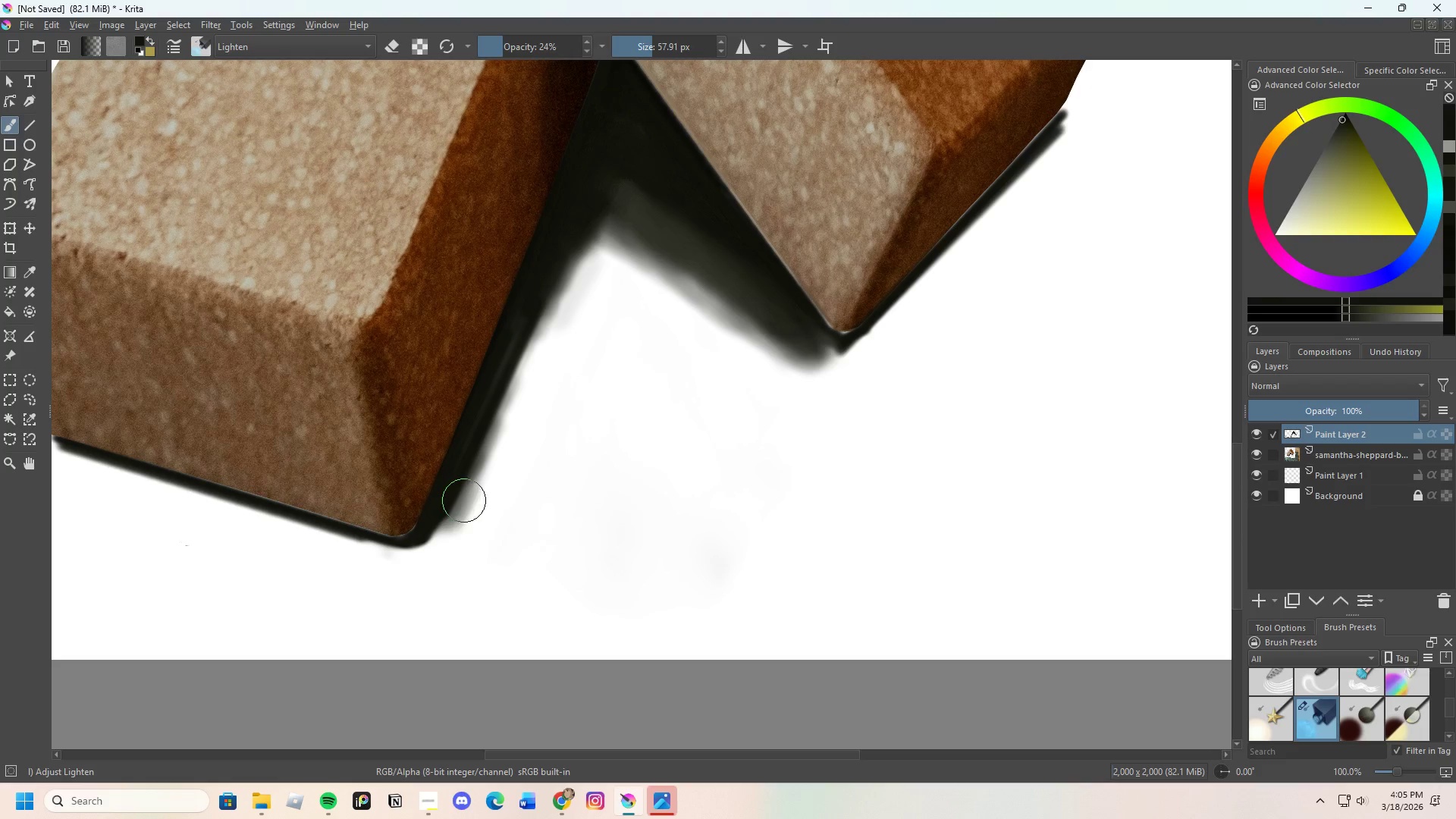 
wait(6.43)
 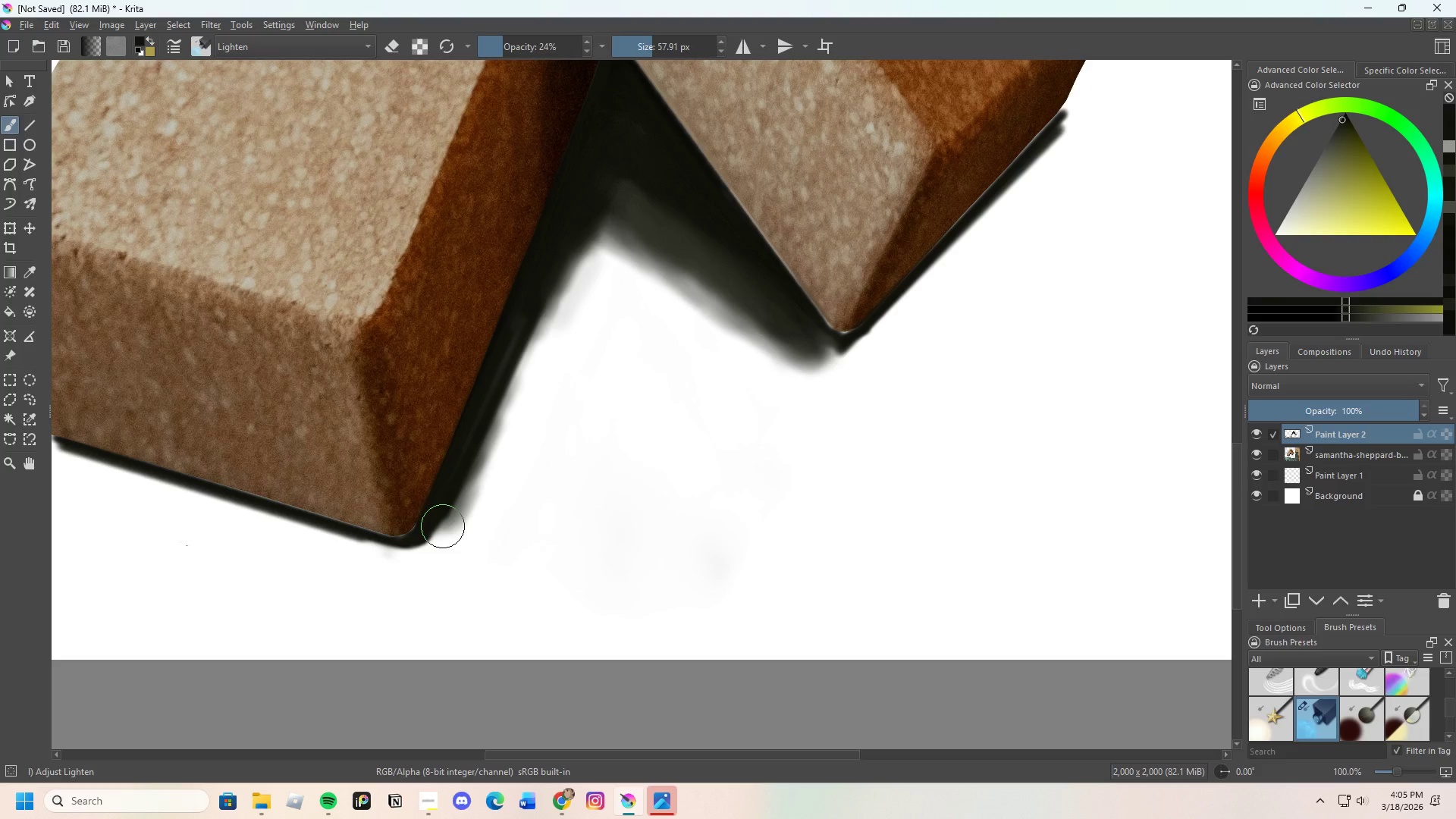 
hold_key(key=ControlLeft, duration=0.59)
left_click([422, 532])
 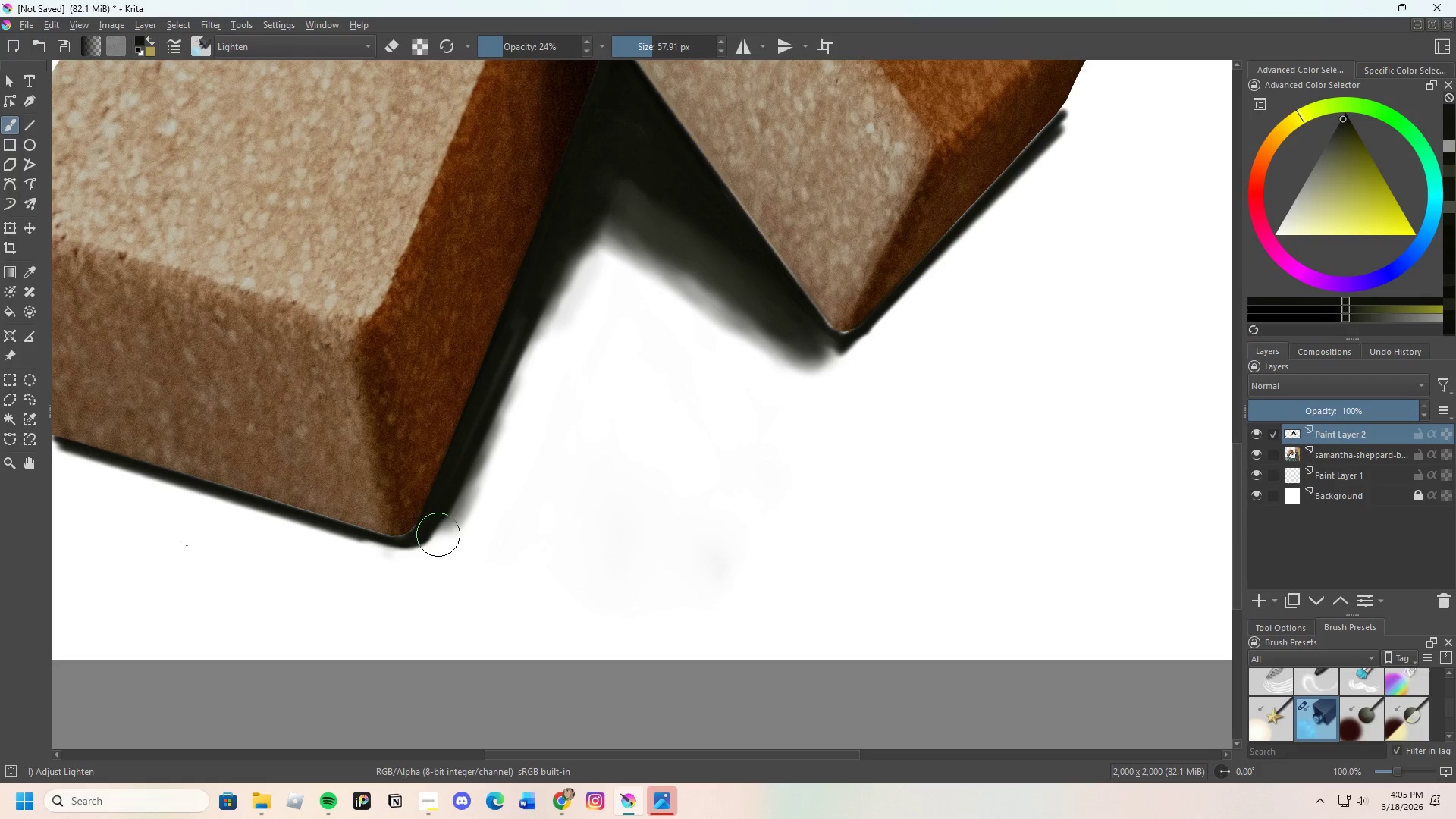 
hold_key(key=ControlLeft, duration=0.34)
 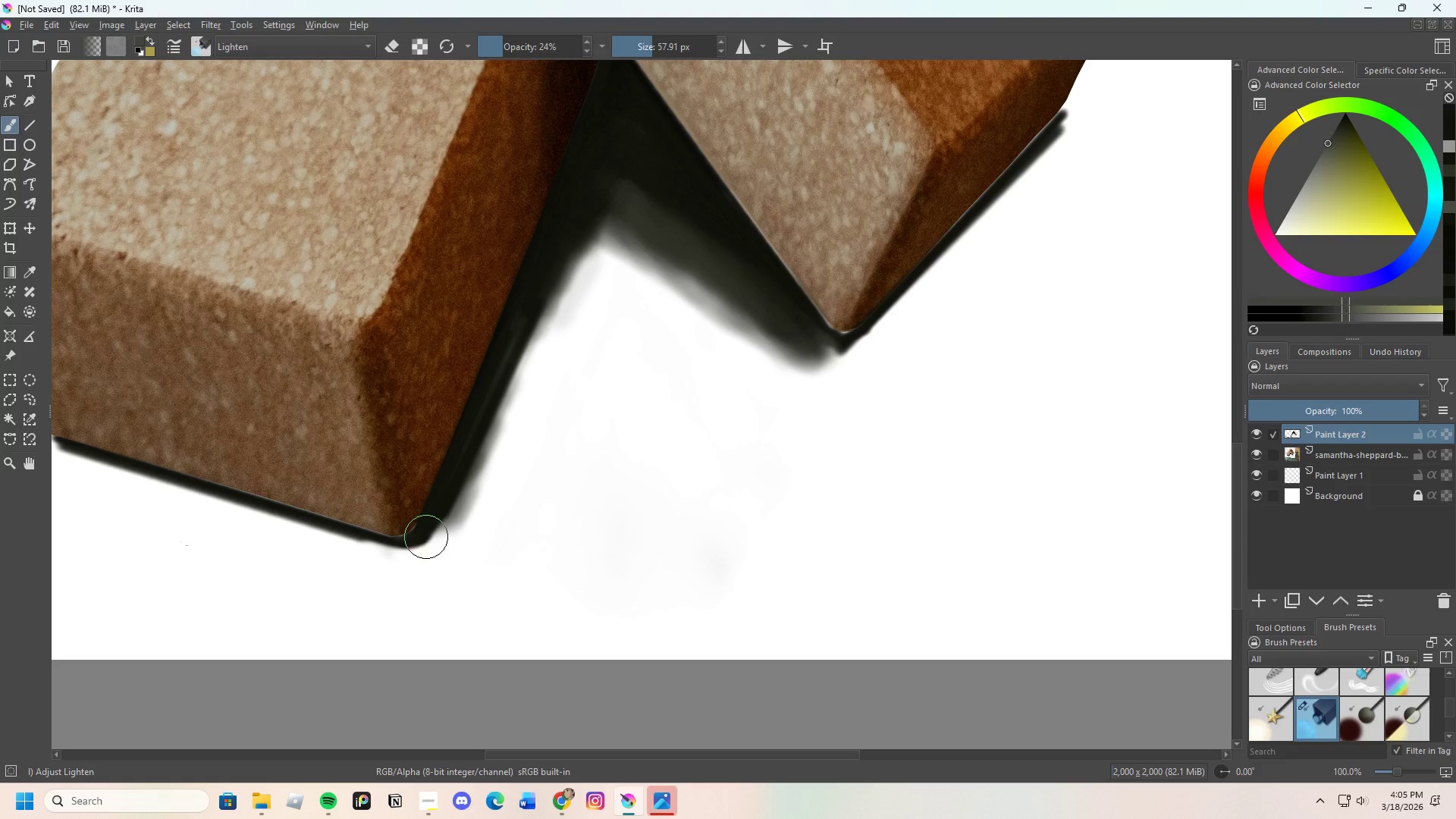 
left_click_drag(start_coordinate=[434, 532], to_coordinate=[675, 541])
 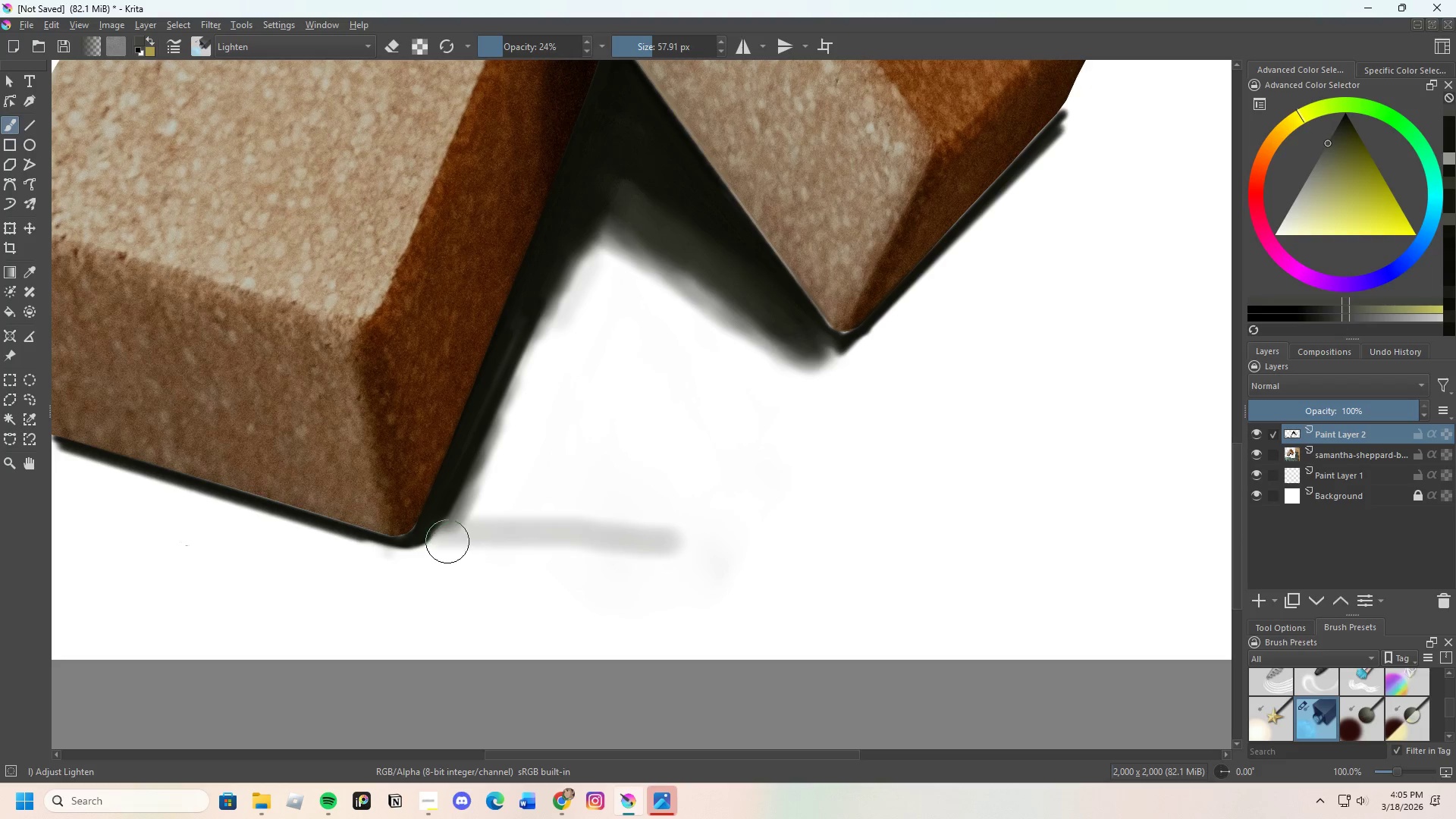 
left_click_drag(start_coordinate=[441, 537], to_coordinate=[714, 551])
 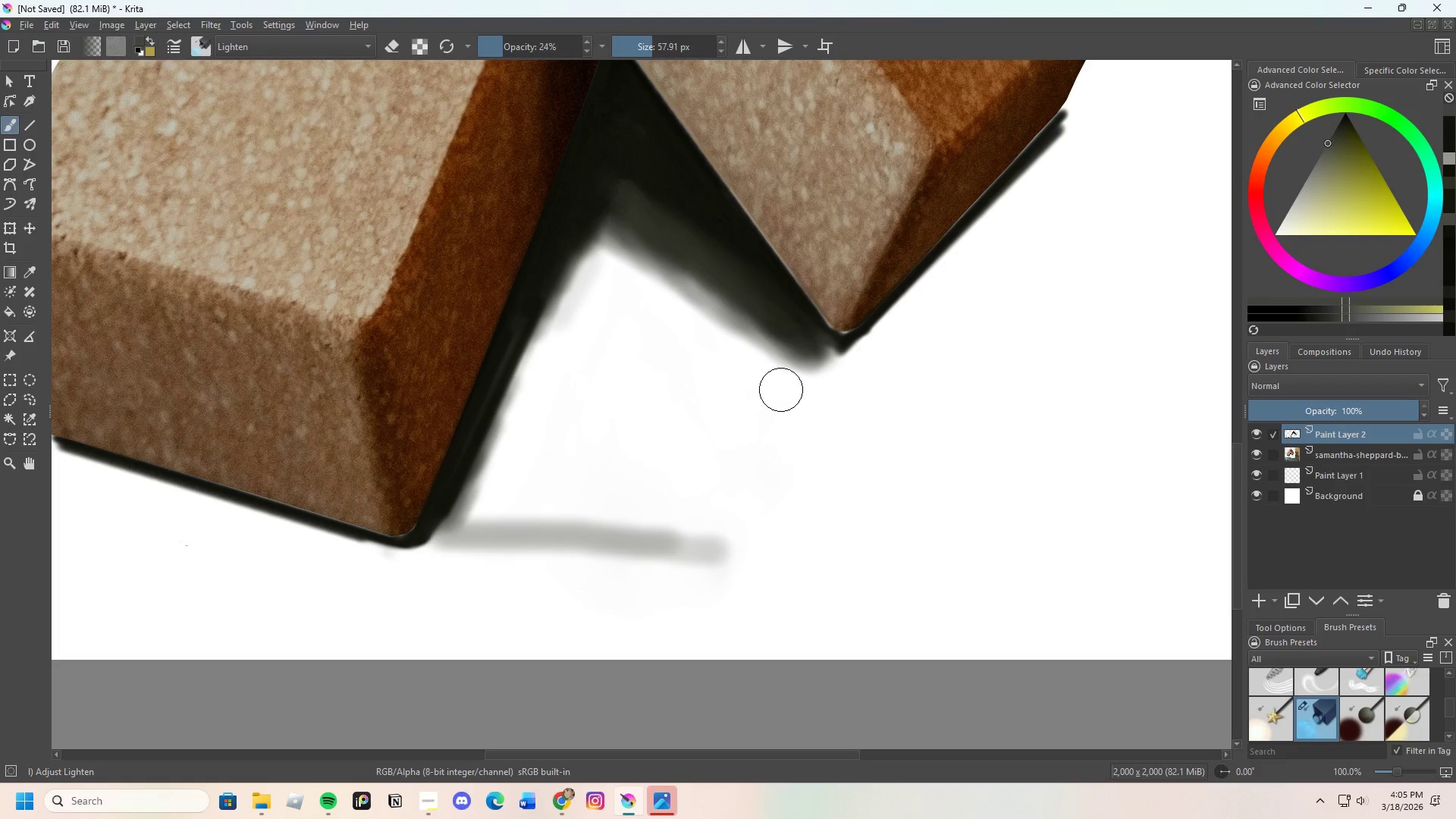 
left_click_drag(start_coordinate=[821, 359], to_coordinate=[723, 545])
 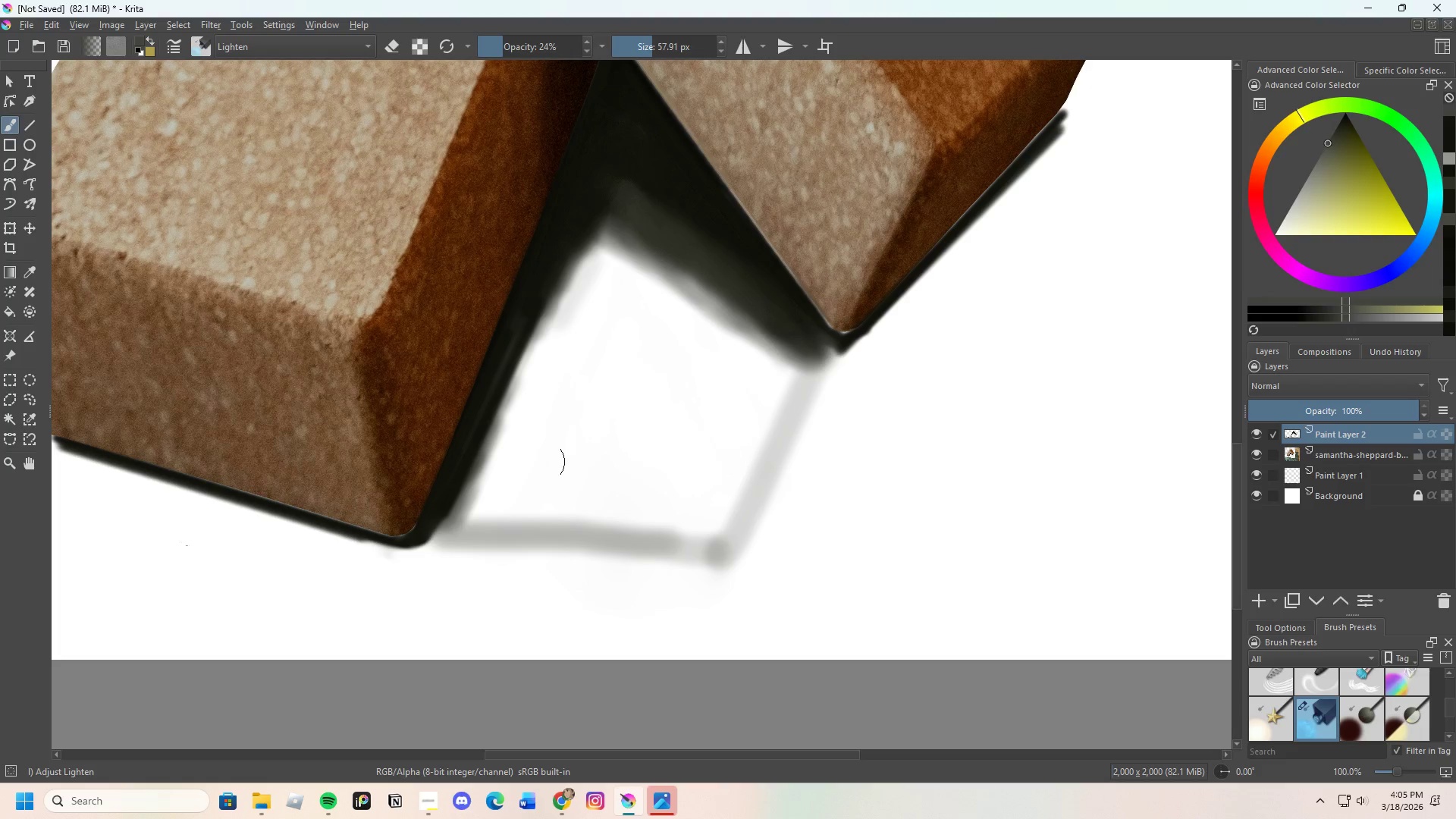 
scroll: coordinate [533, 438], scroll_direction: down, amount: 4.0
 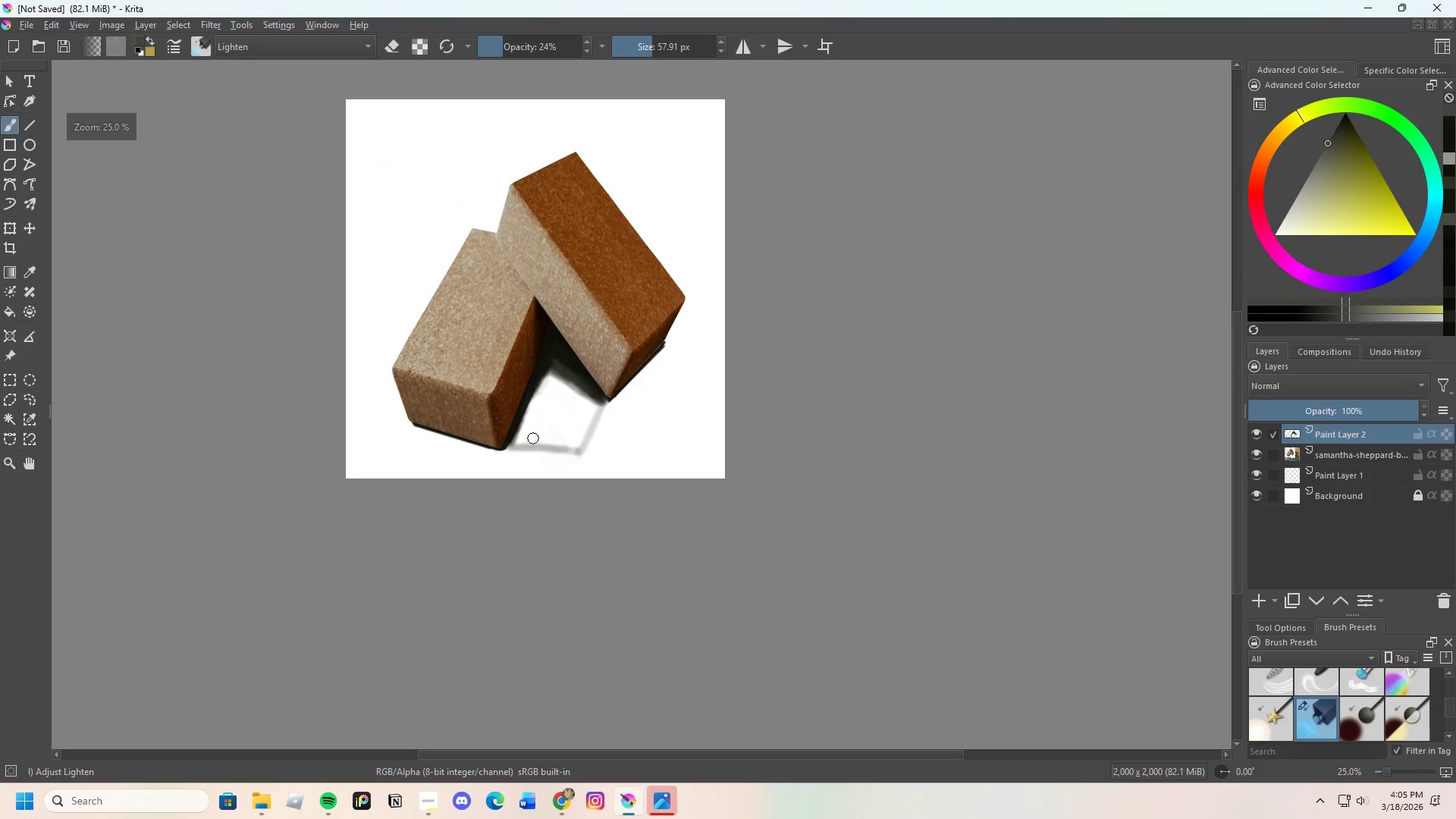 
scroll: coordinate [533, 430], scroll_direction: up, amount: 3.0
 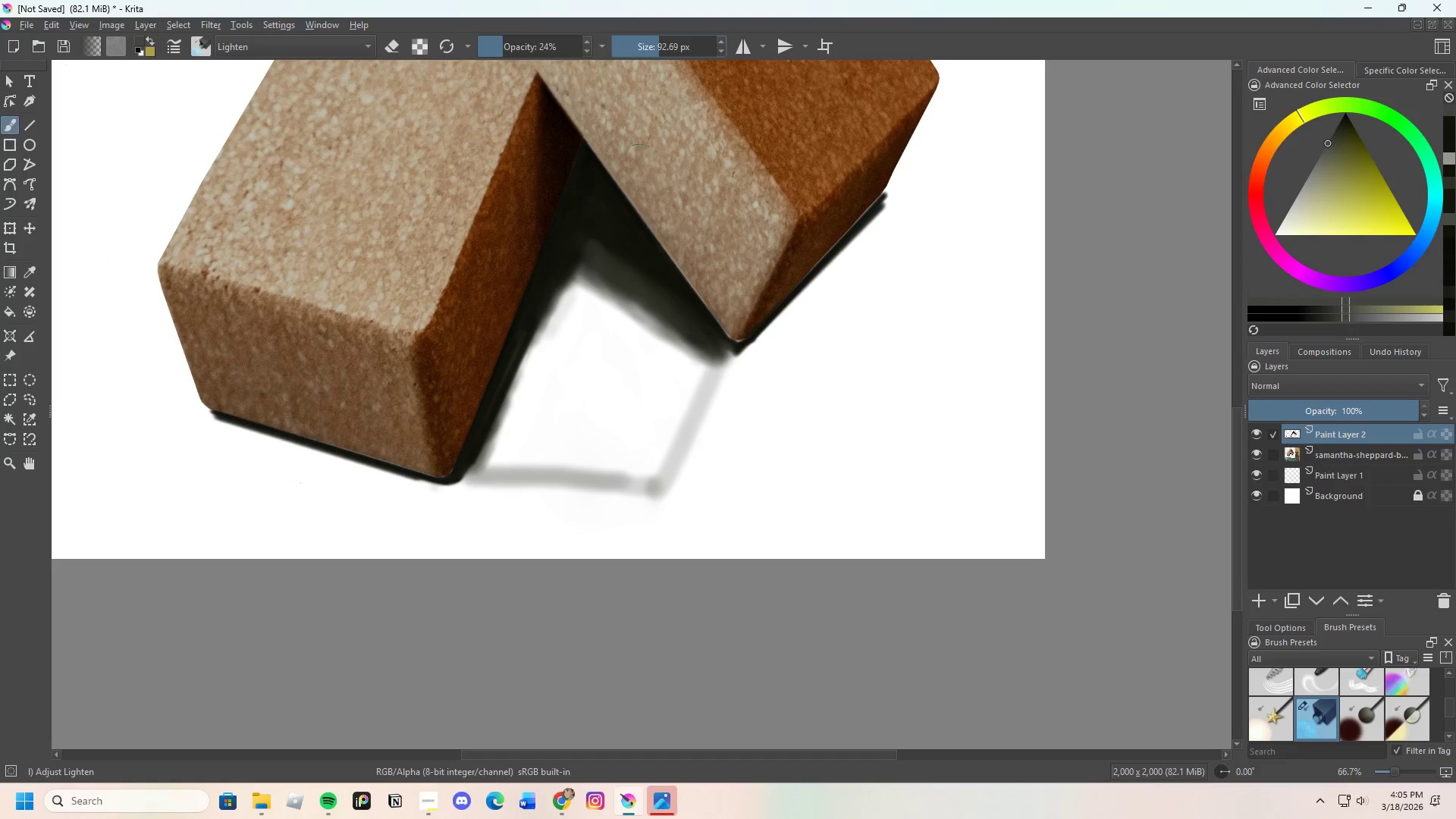 
left_click_drag(start_coordinate=[488, 463], to_coordinate=[499, 454])
 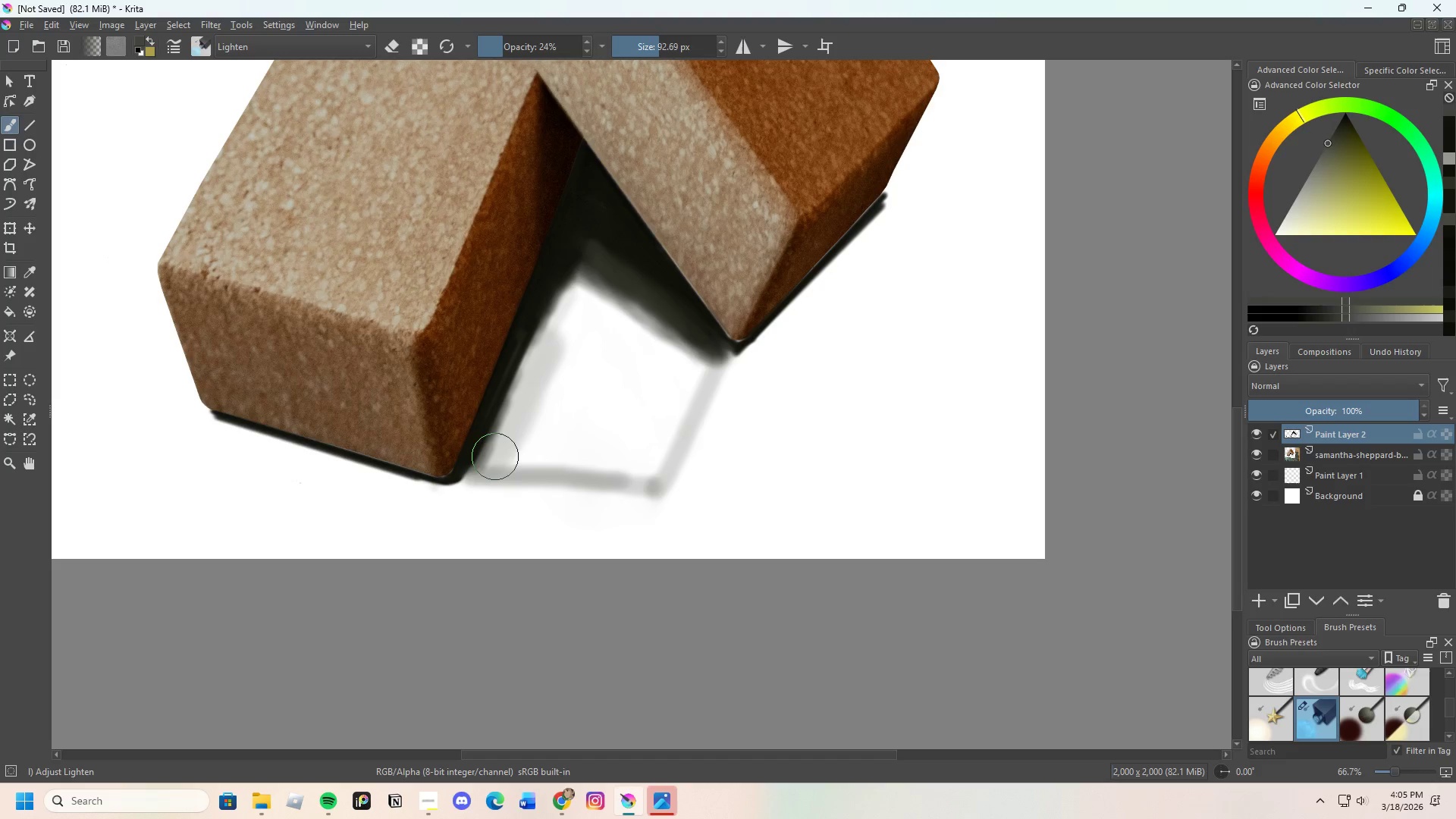 
left_click_drag(start_coordinate=[495, 457], to_coordinate=[613, 457])
 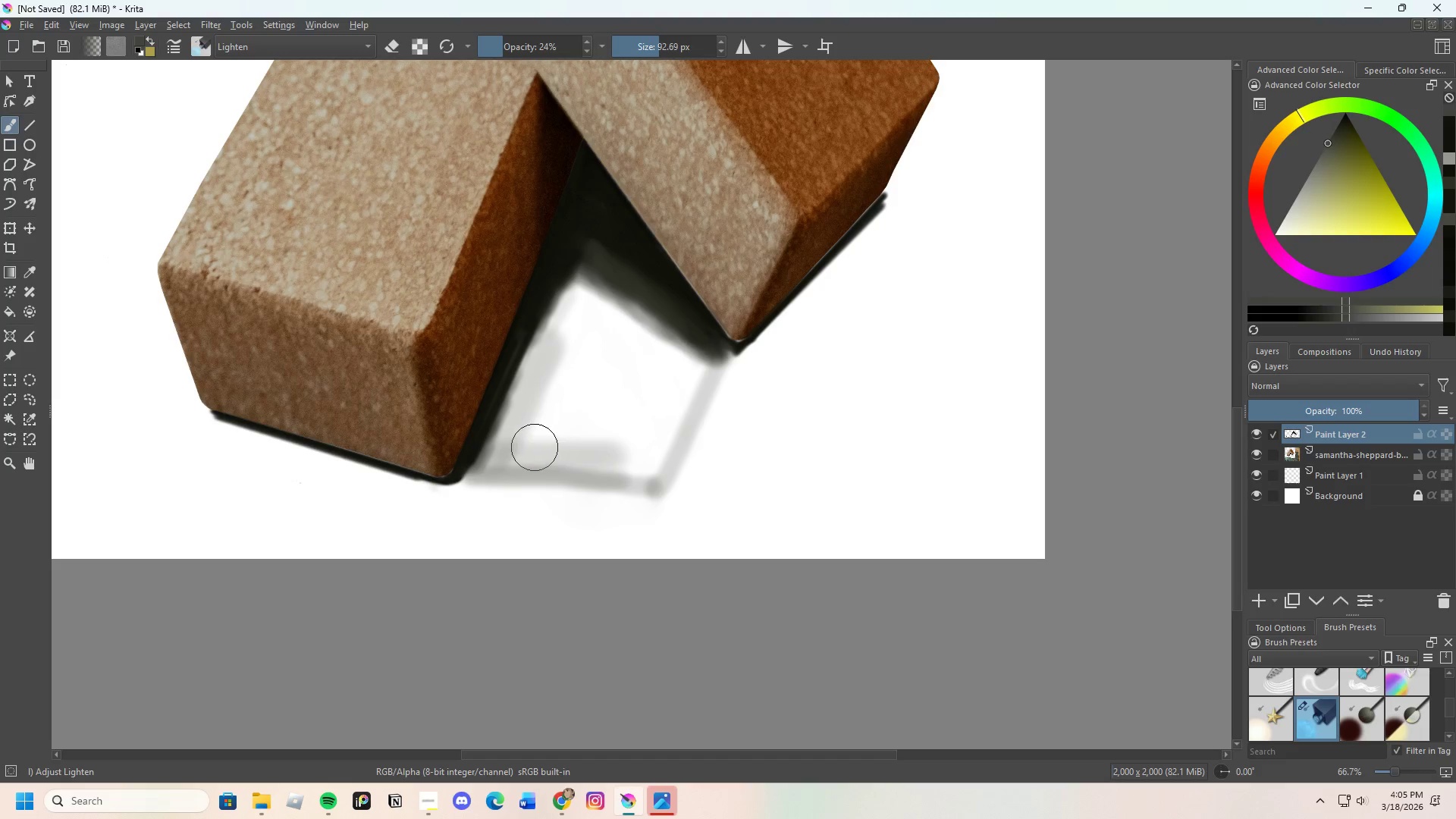 
left_click_drag(start_coordinate=[535, 447], to_coordinate=[648, 452])
 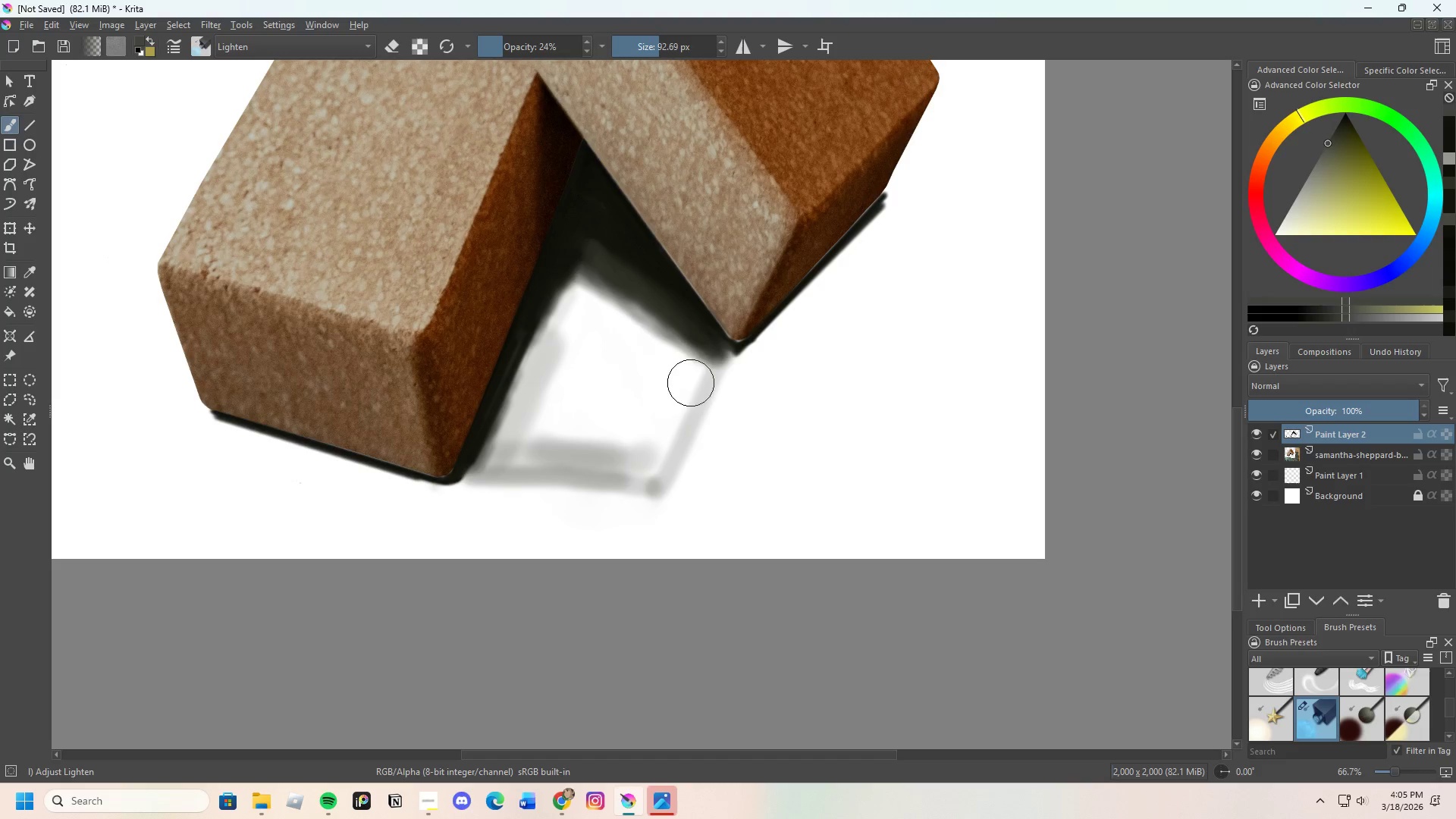 
left_click_drag(start_coordinate=[682, 400], to_coordinate=[648, 439])
 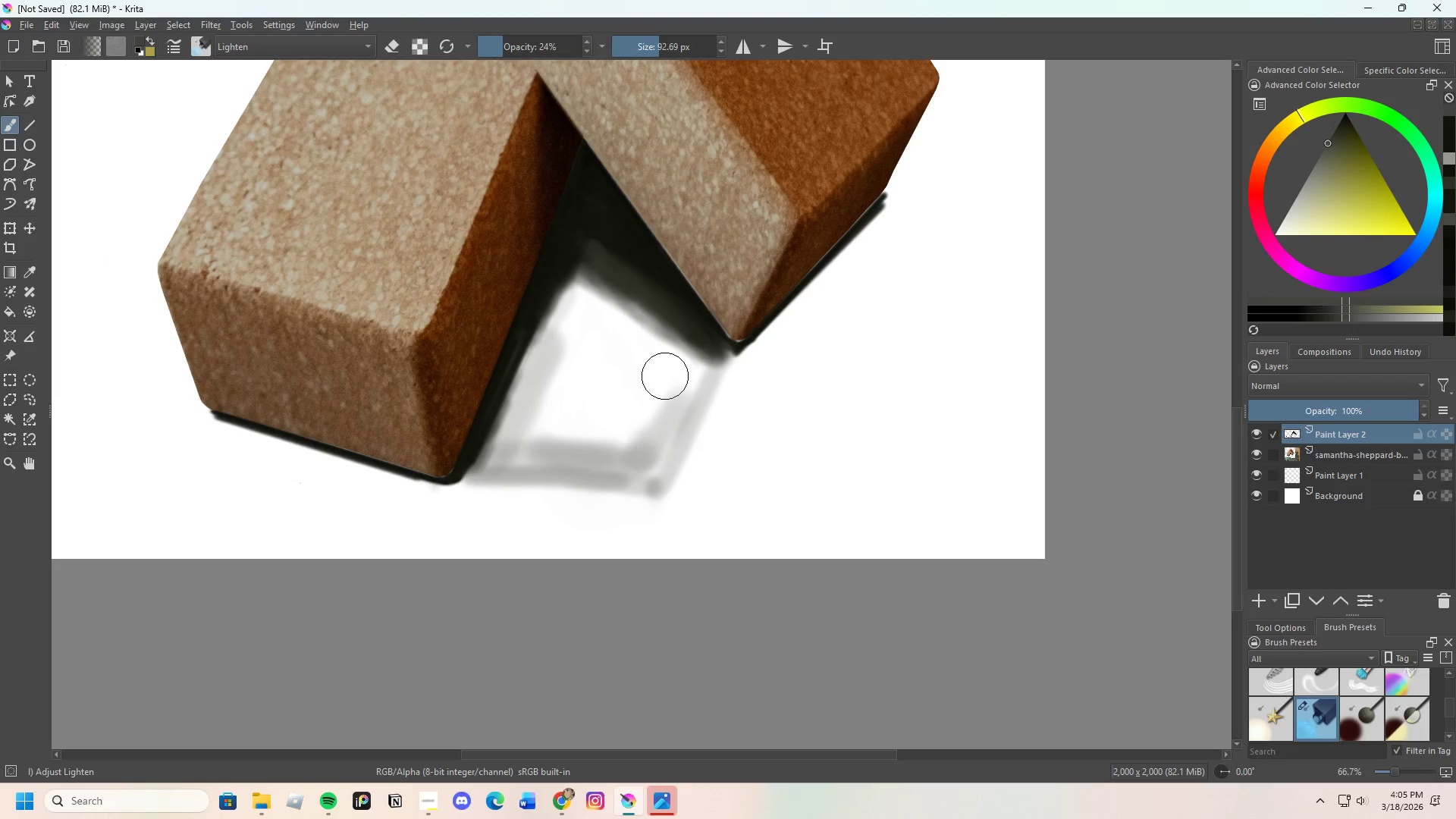 
left_click_drag(start_coordinate=[640, 413], to_coordinate=[639, 376])
 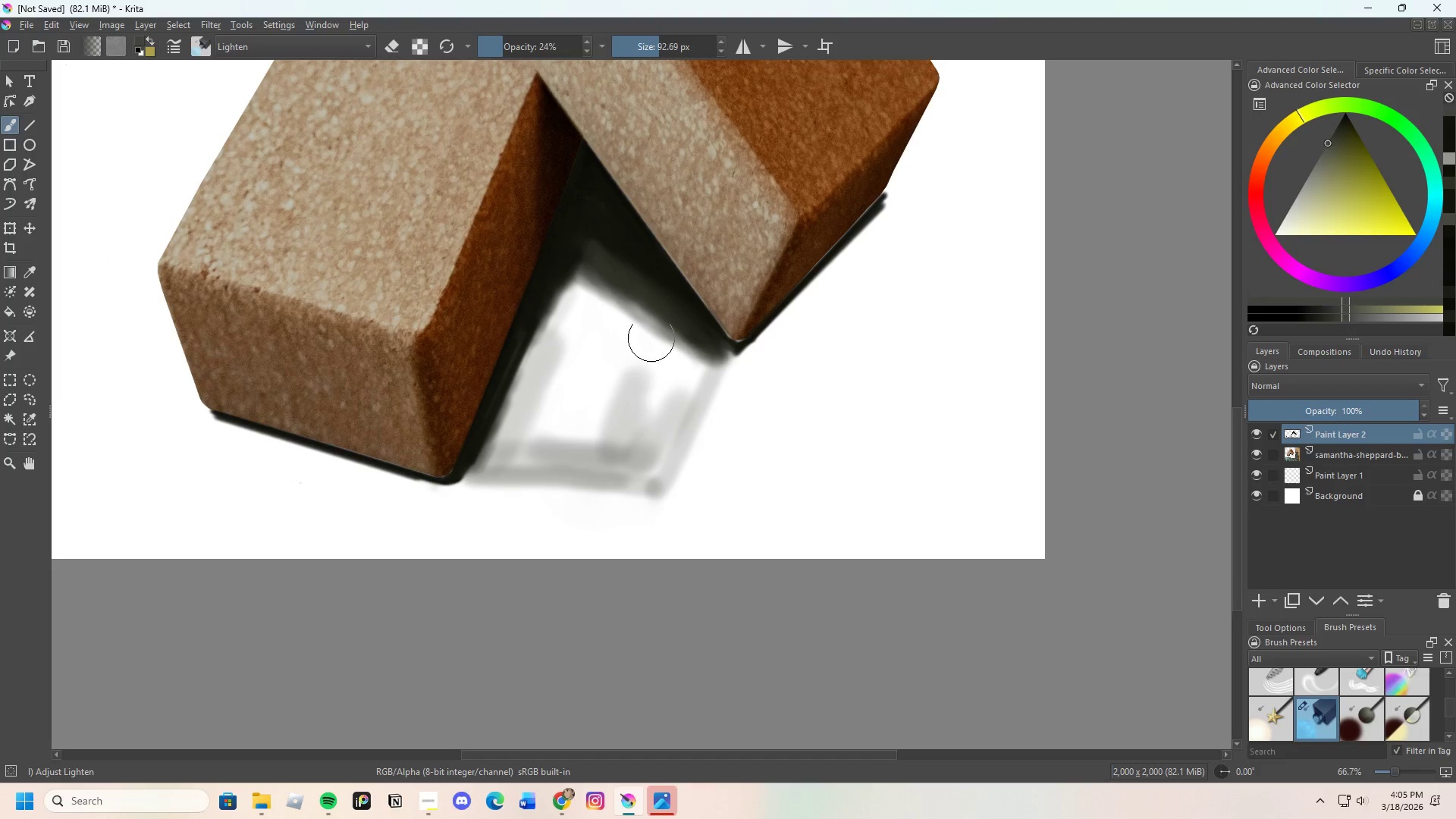 
left_click_drag(start_coordinate=[635, 372], to_coordinate=[610, 359])
 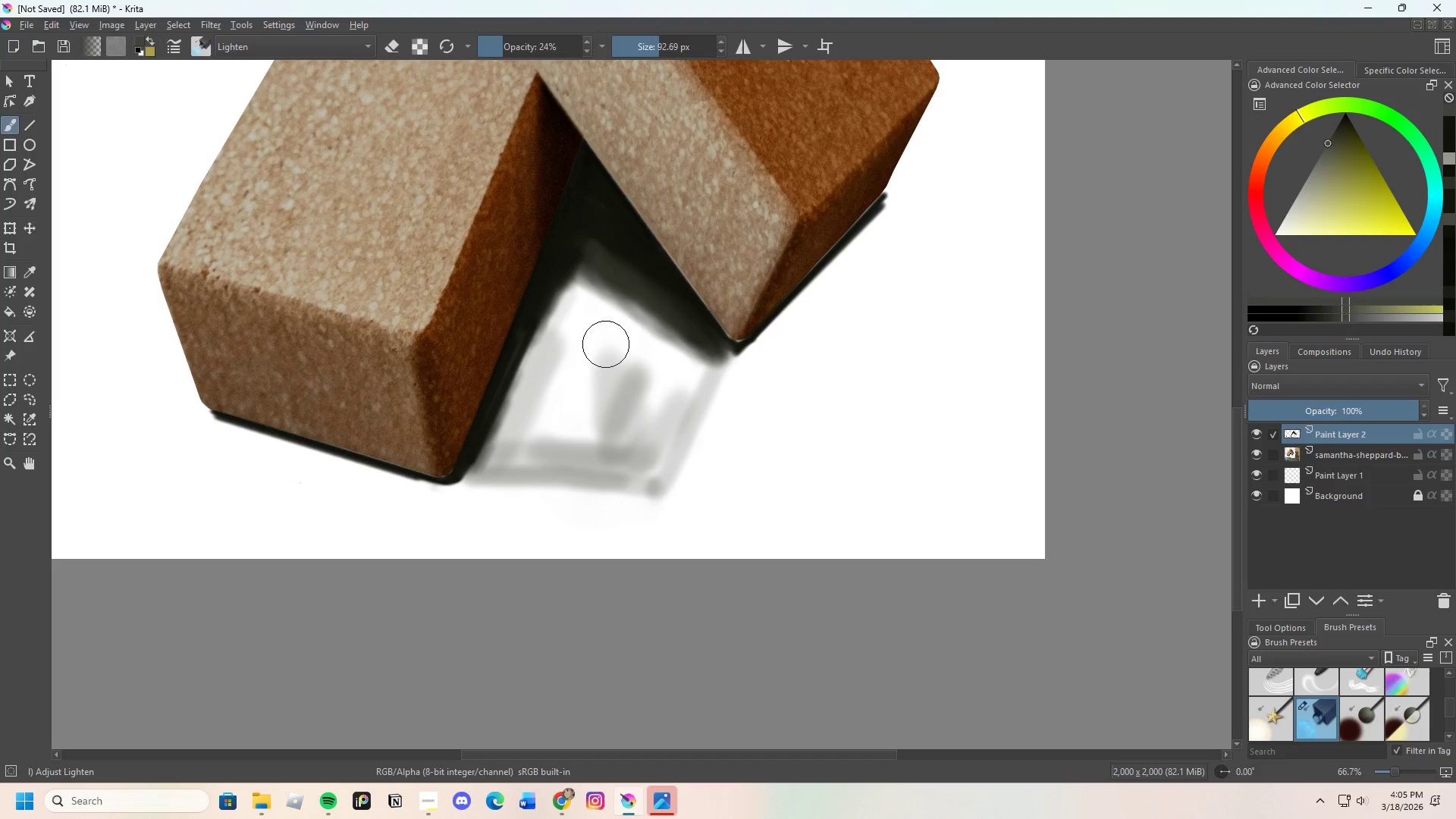 
left_click_drag(start_coordinate=[600, 365], to_coordinate=[571, 375])
 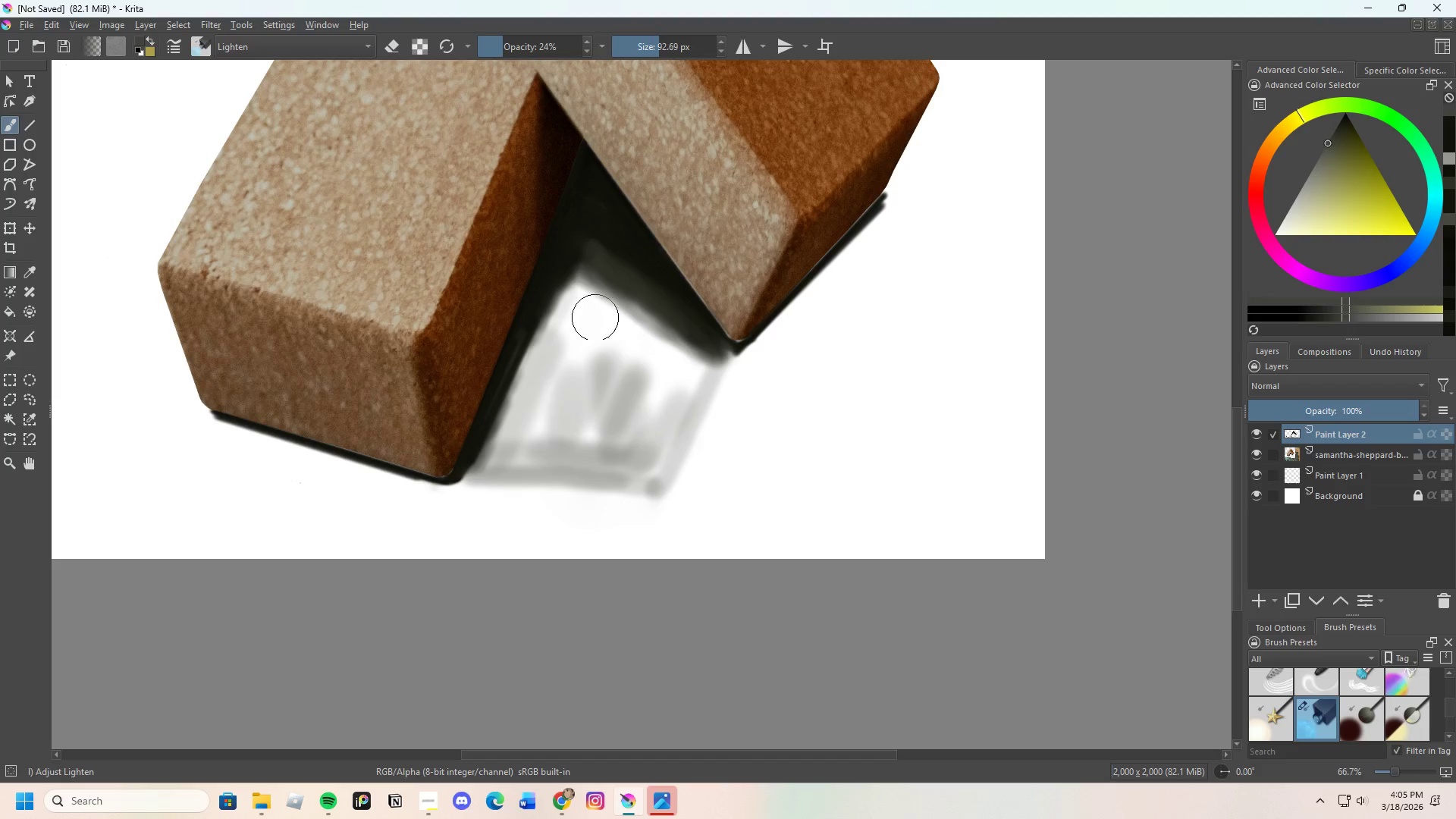 
left_click_drag(start_coordinate=[587, 342], to_coordinate=[564, 357])
 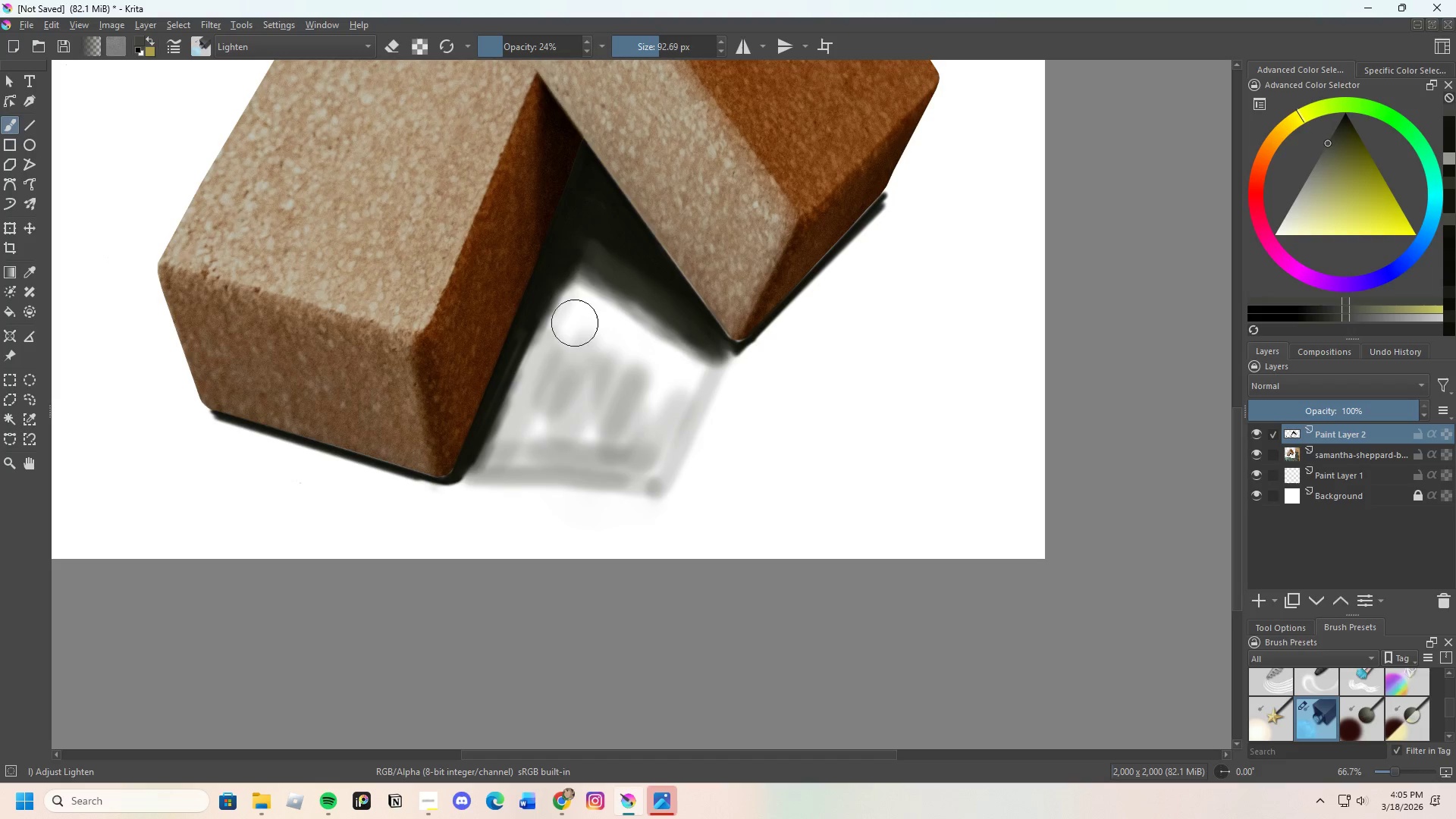 
left_click_drag(start_coordinate=[560, 356], to_coordinate=[530, 369])
 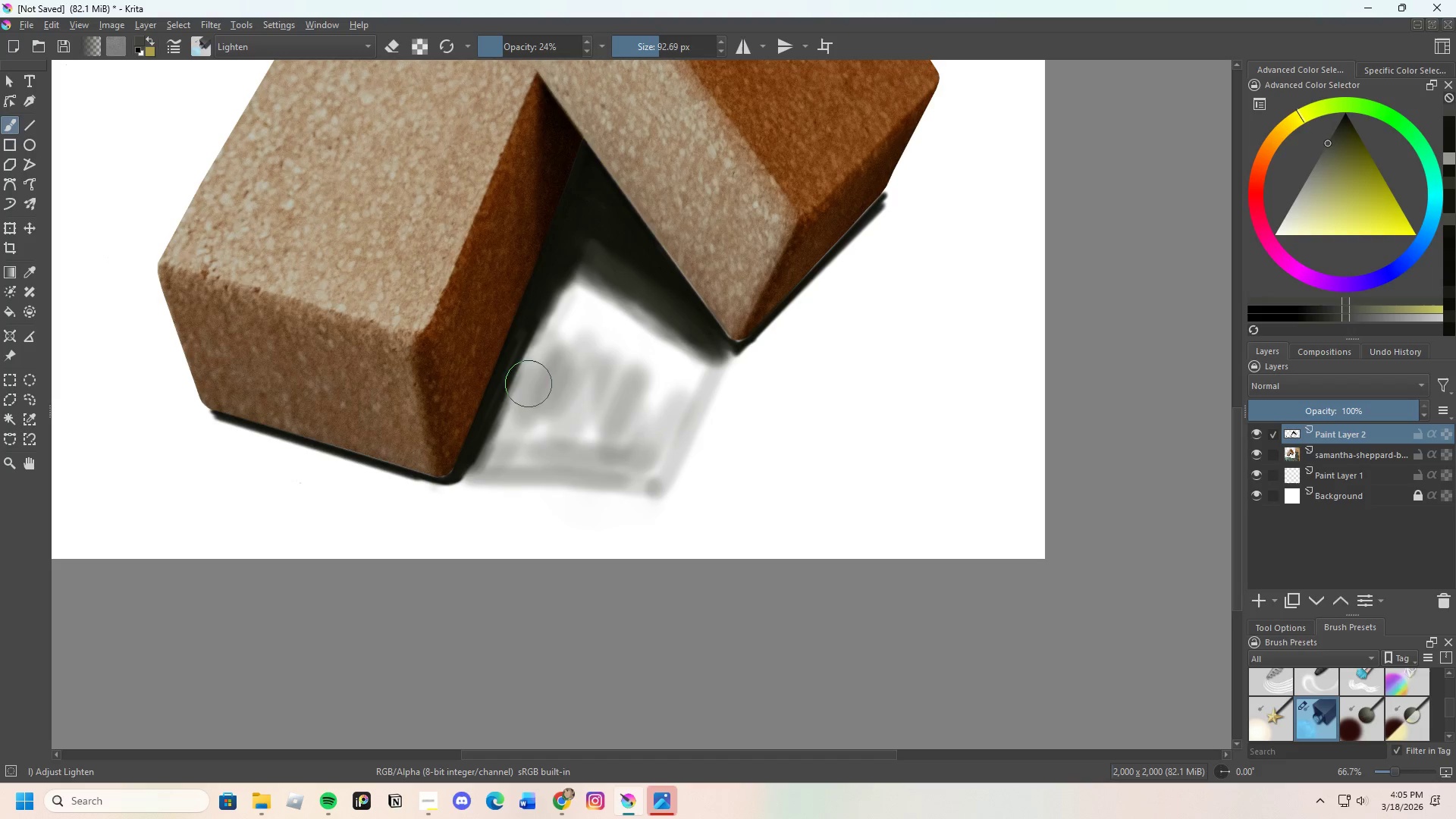 
left_click_drag(start_coordinate=[526, 392], to_coordinate=[537, 370])
 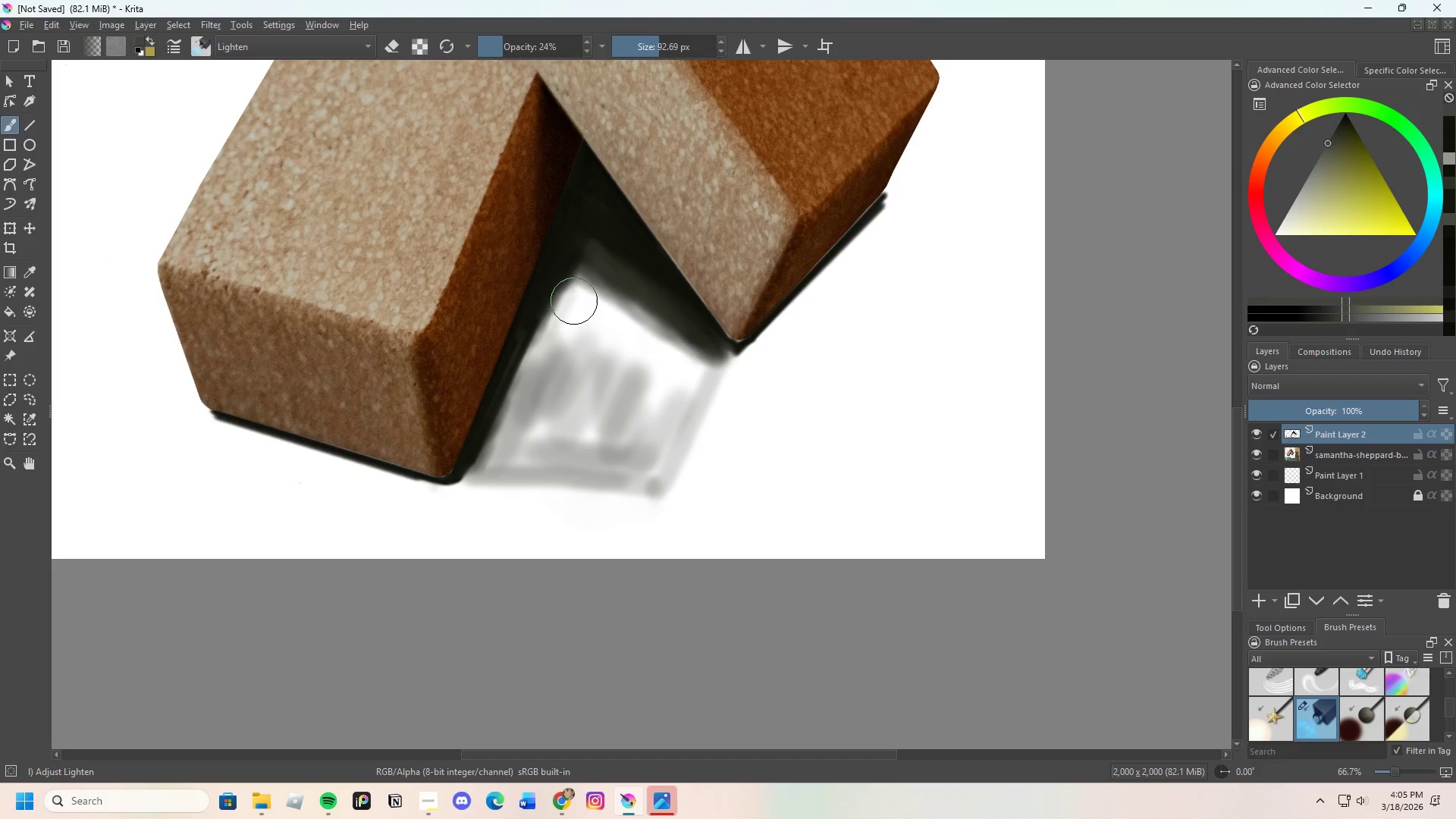 
left_click_drag(start_coordinate=[587, 293], to_coordinate=[568, 344])
 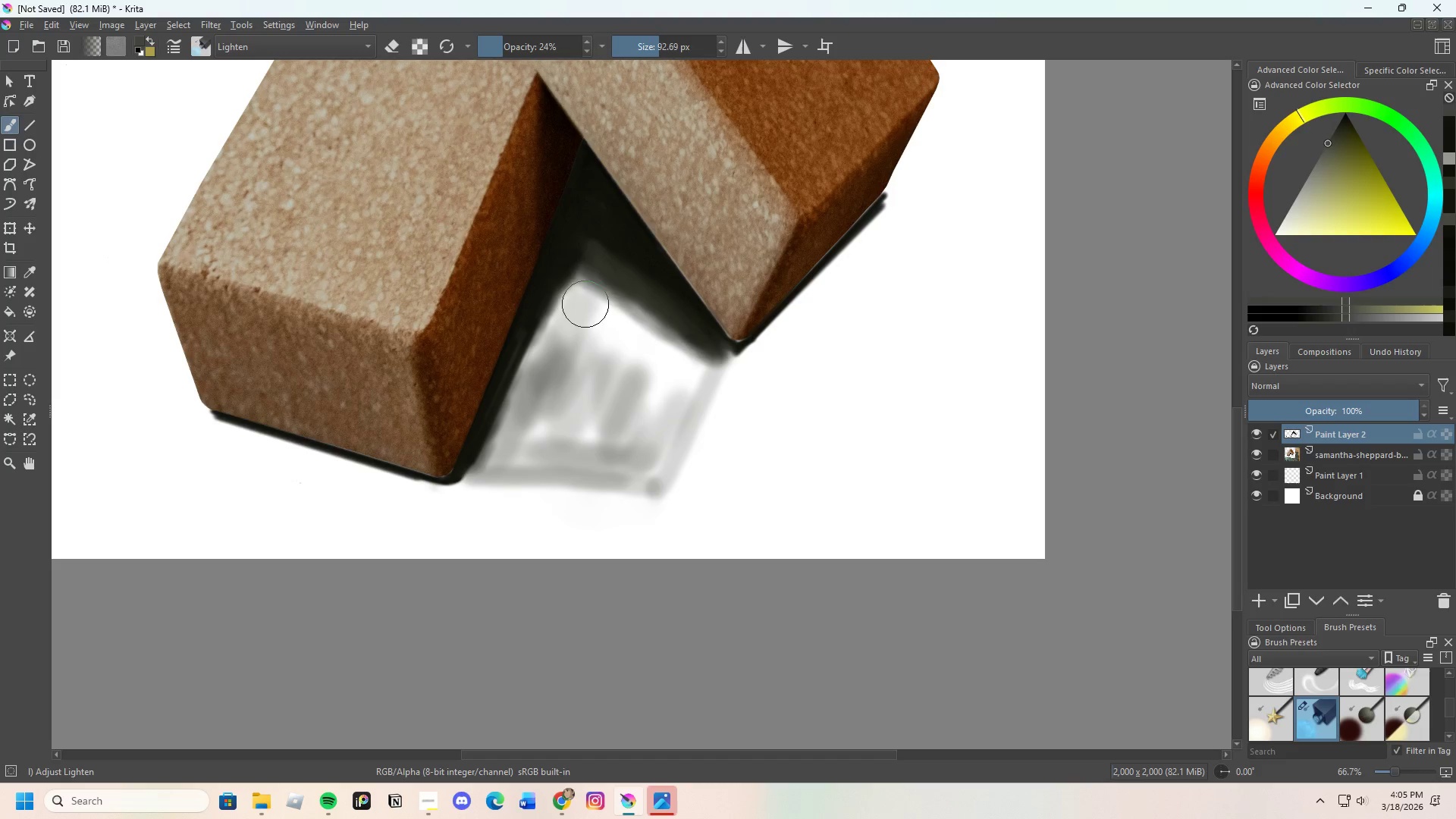 
left_click_drag(start_coordinate=[592, 306], to_coordinate=[632, 331])
 